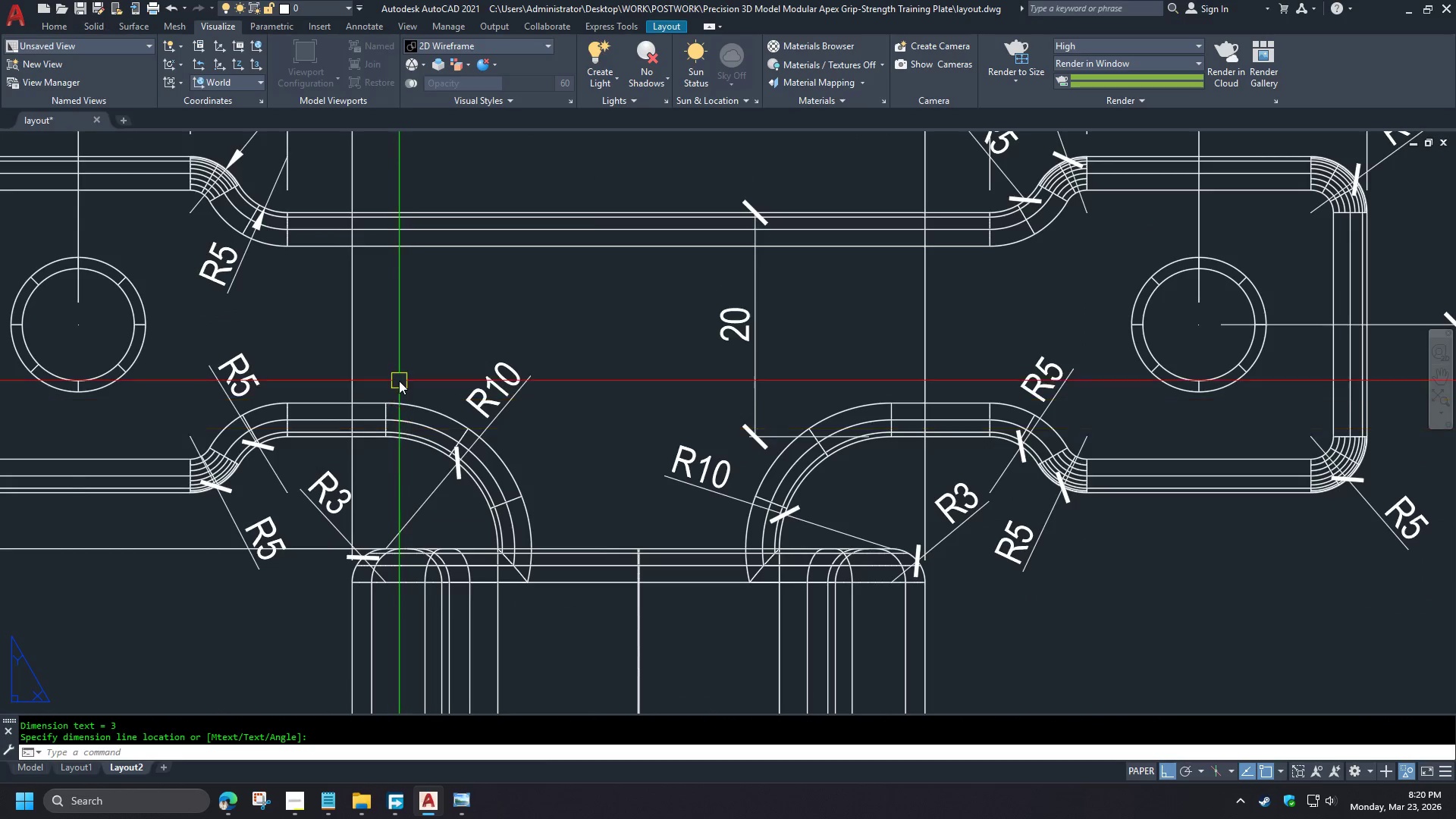 
scroll: coordinate [475, 340], scroll_direction: down, amount: 2.0
 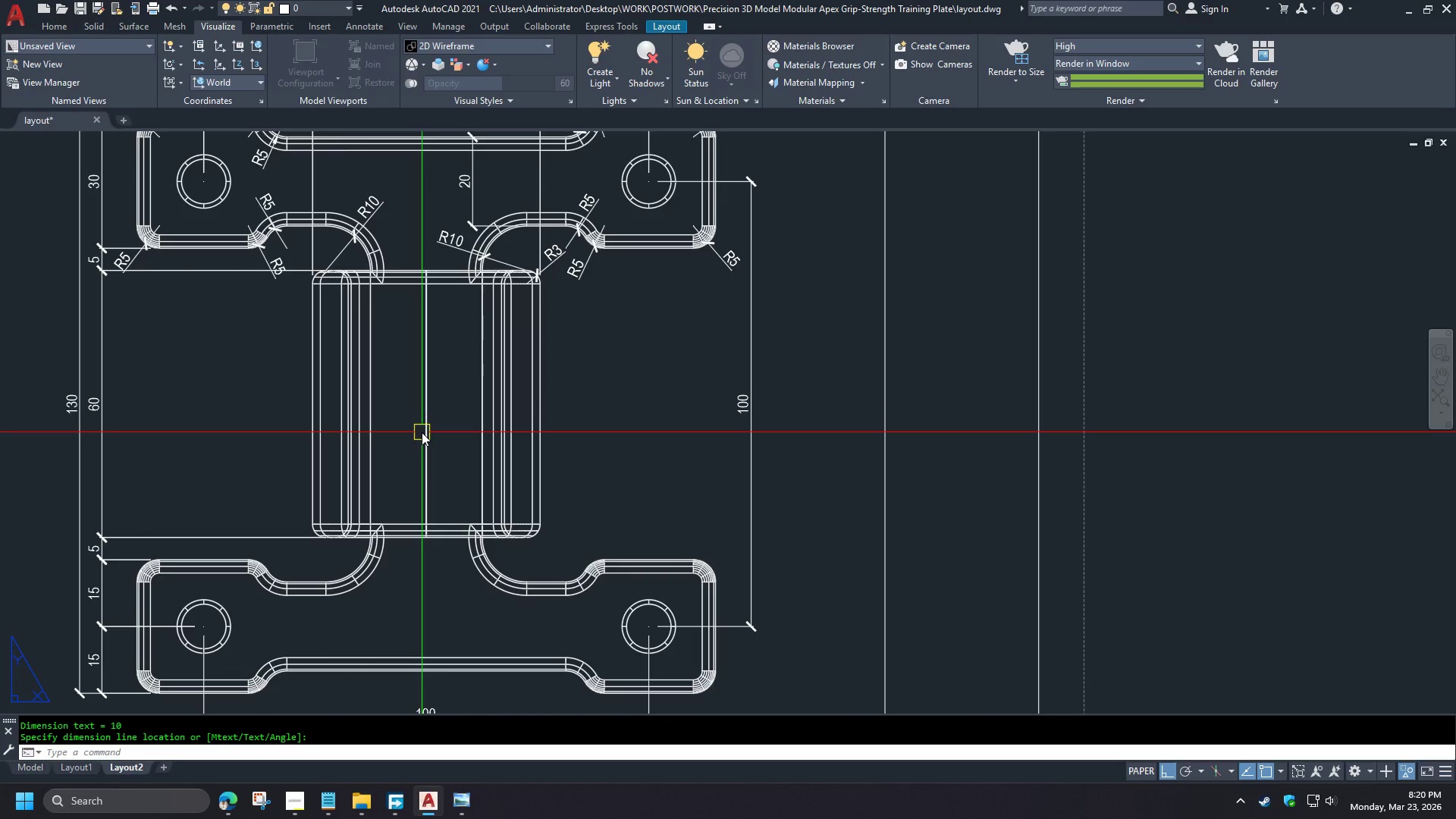 
wait(6.28)
 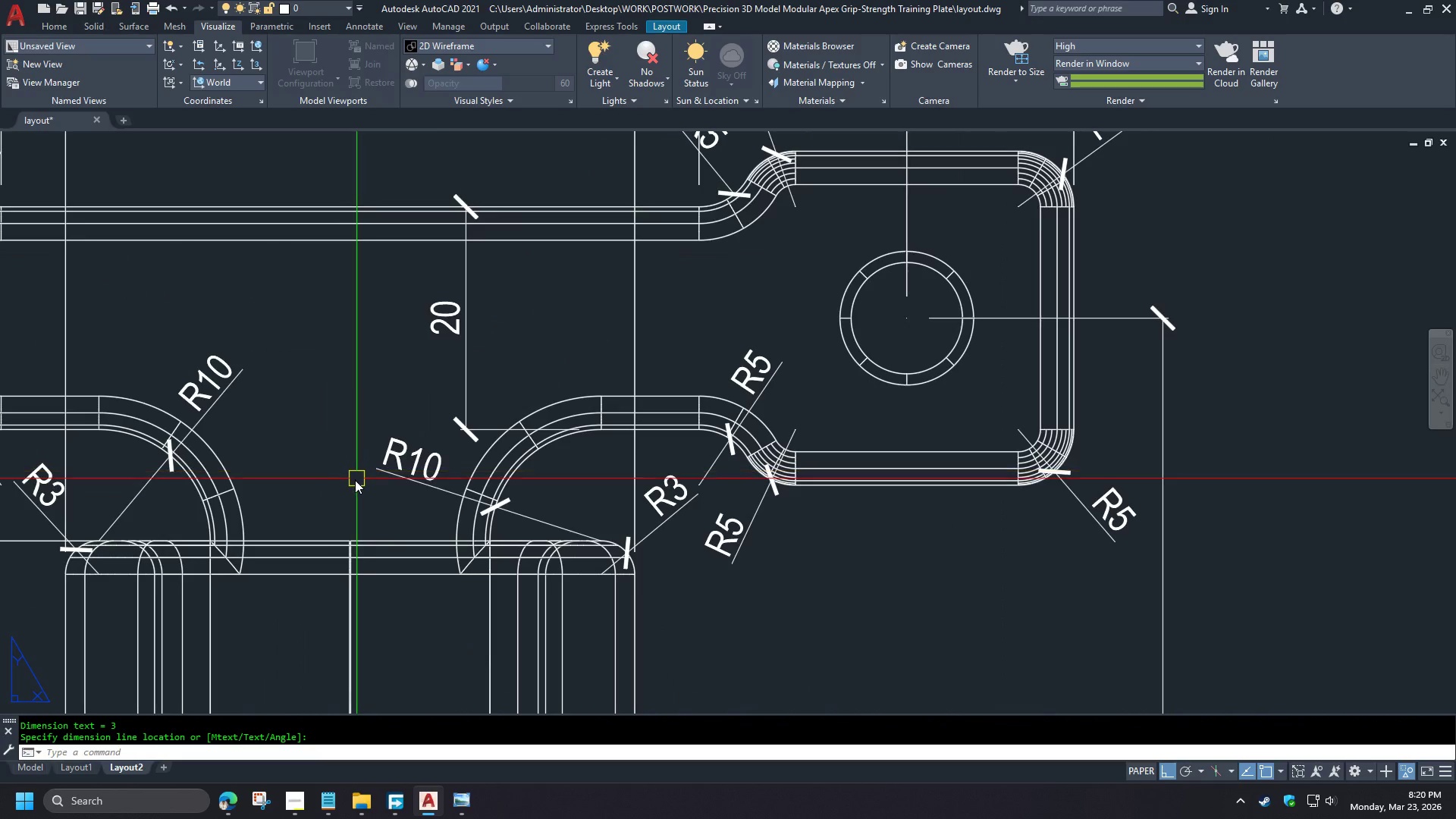 
type(DLI )
 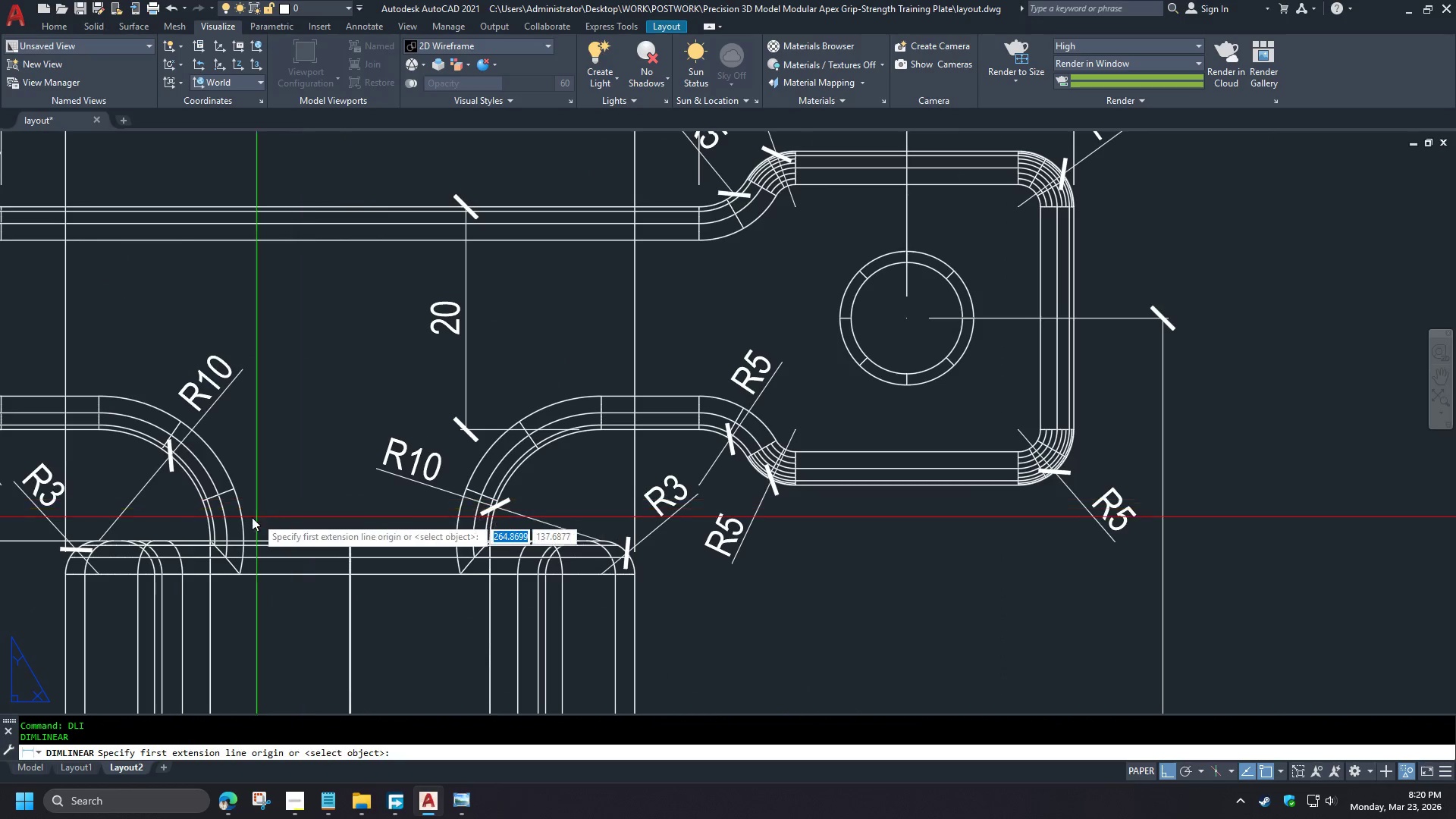 
scroll: coordinate [283, 253], scroll_direction: up, amount: 5.0
 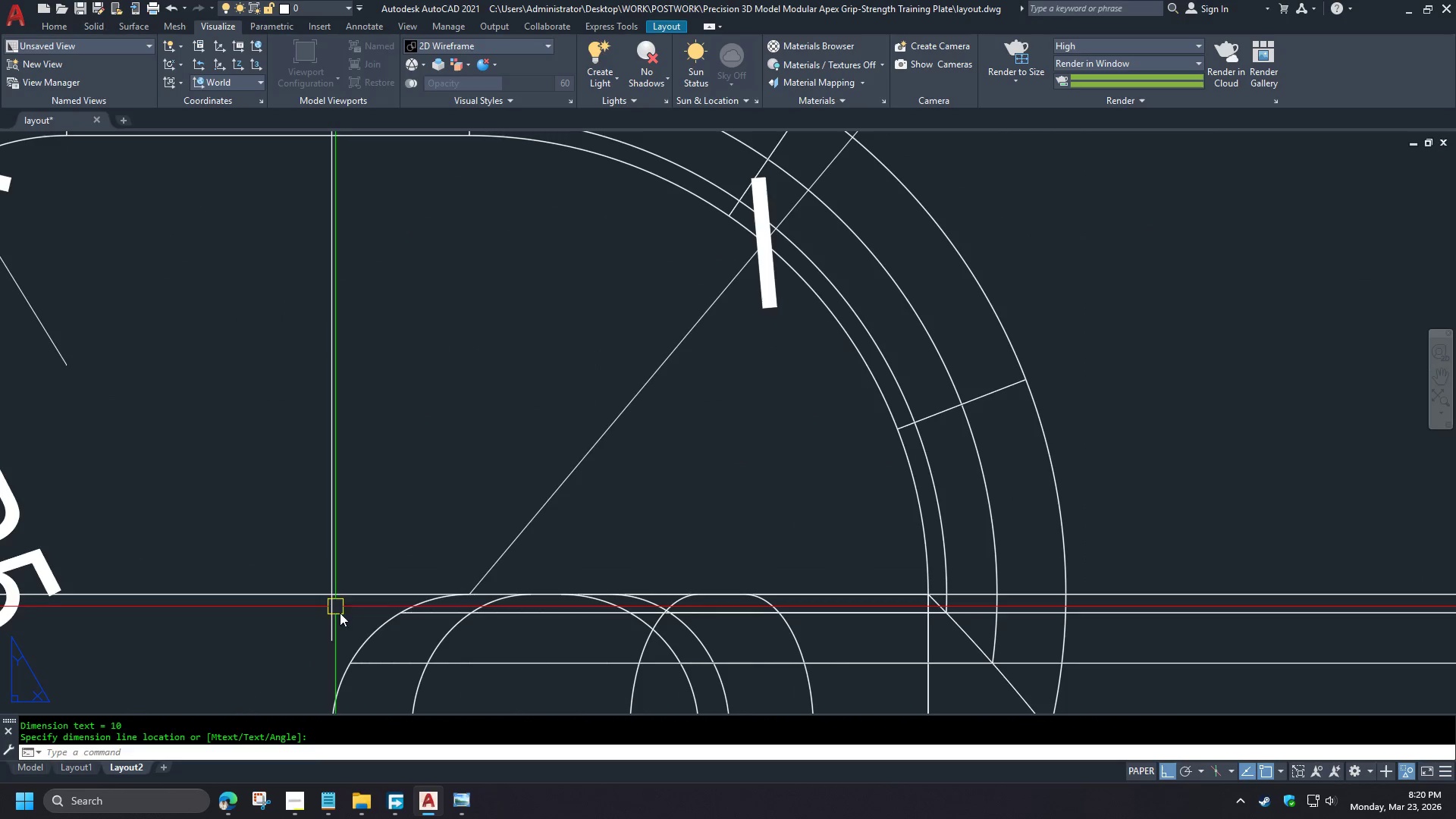 
type(END )
 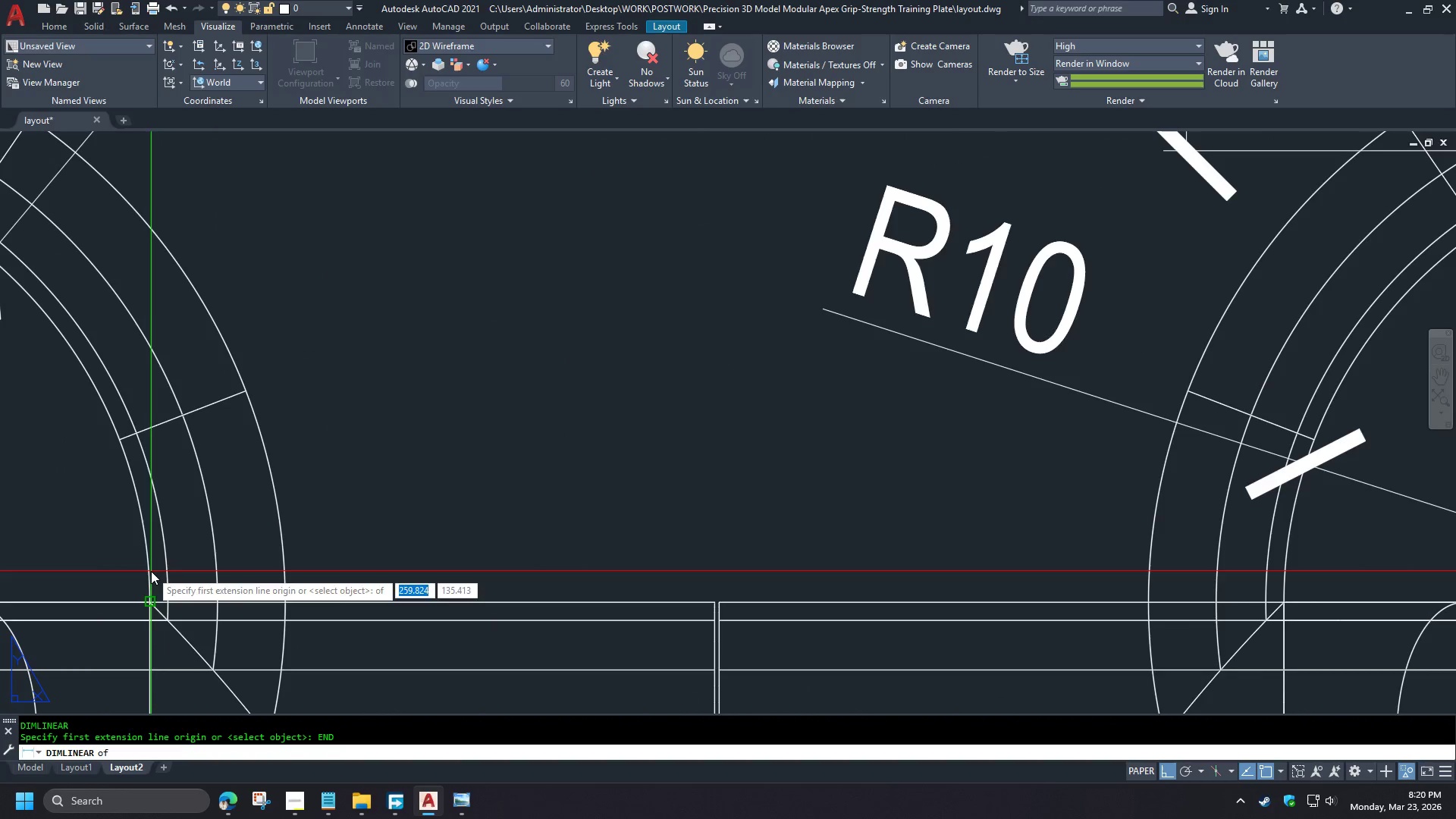 
left_click([151, 571])
 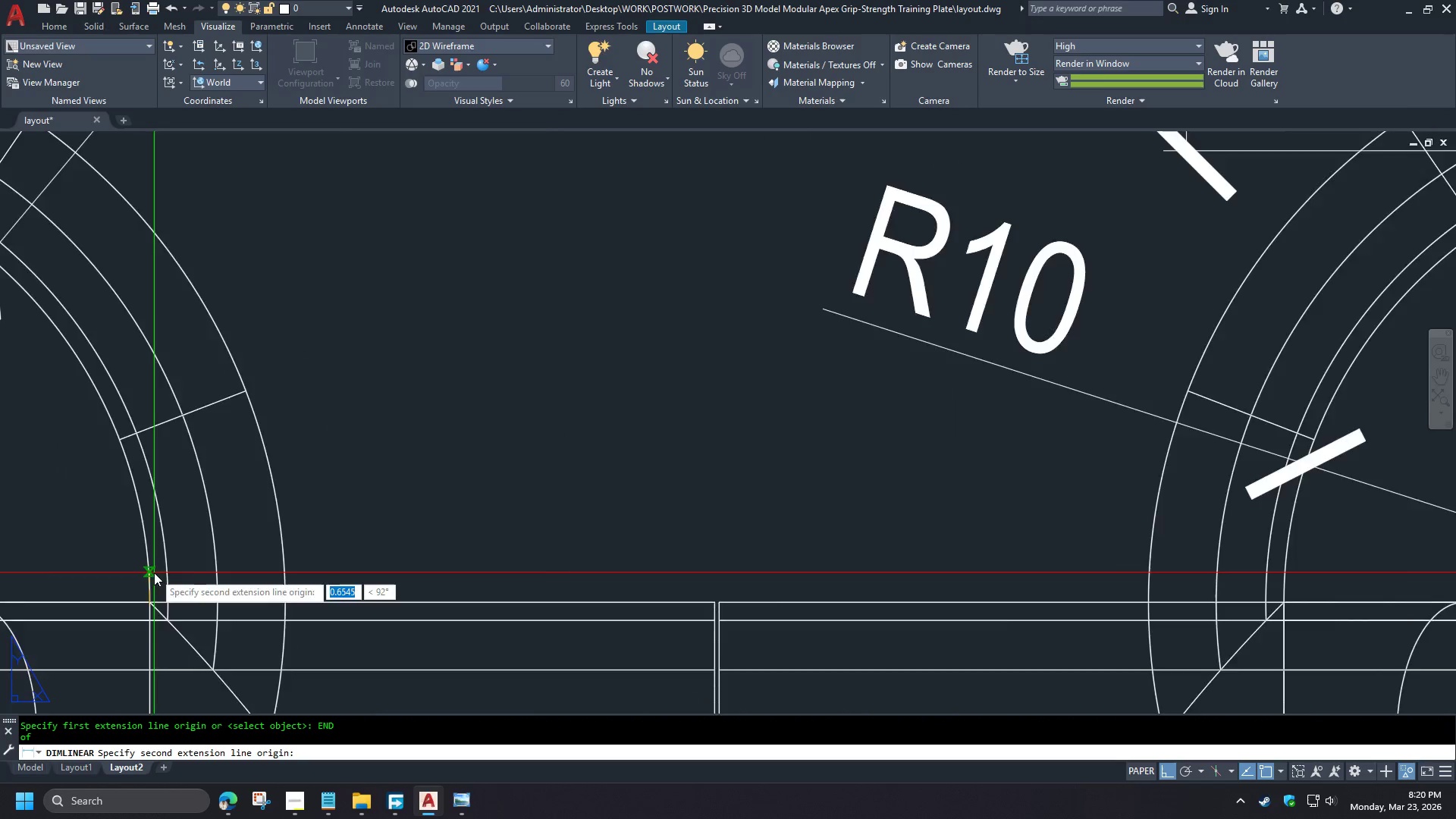 
scroll: coordinate [357, 532], scroll_direction: down, amount: 3.0
 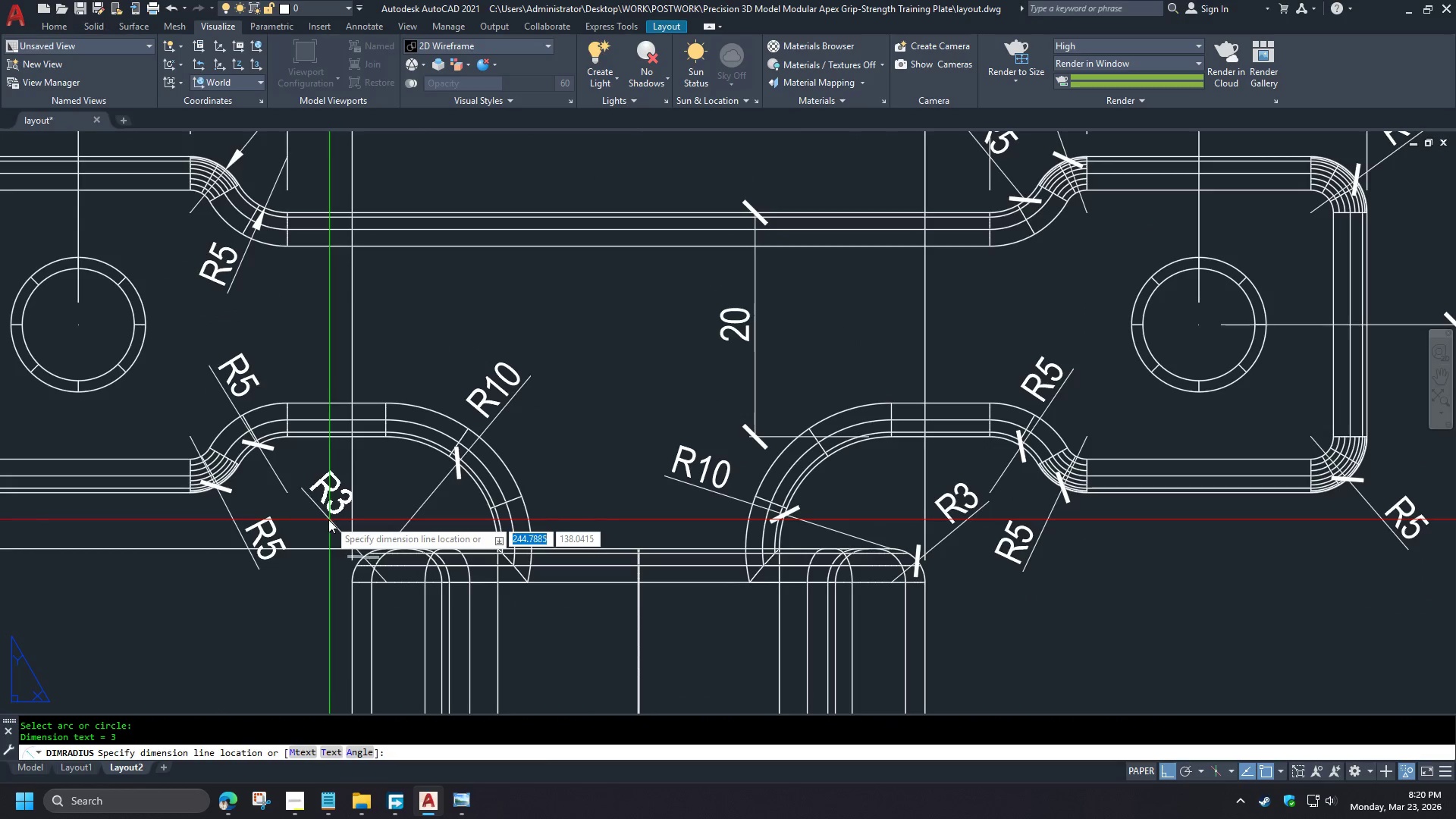 
type(END )
 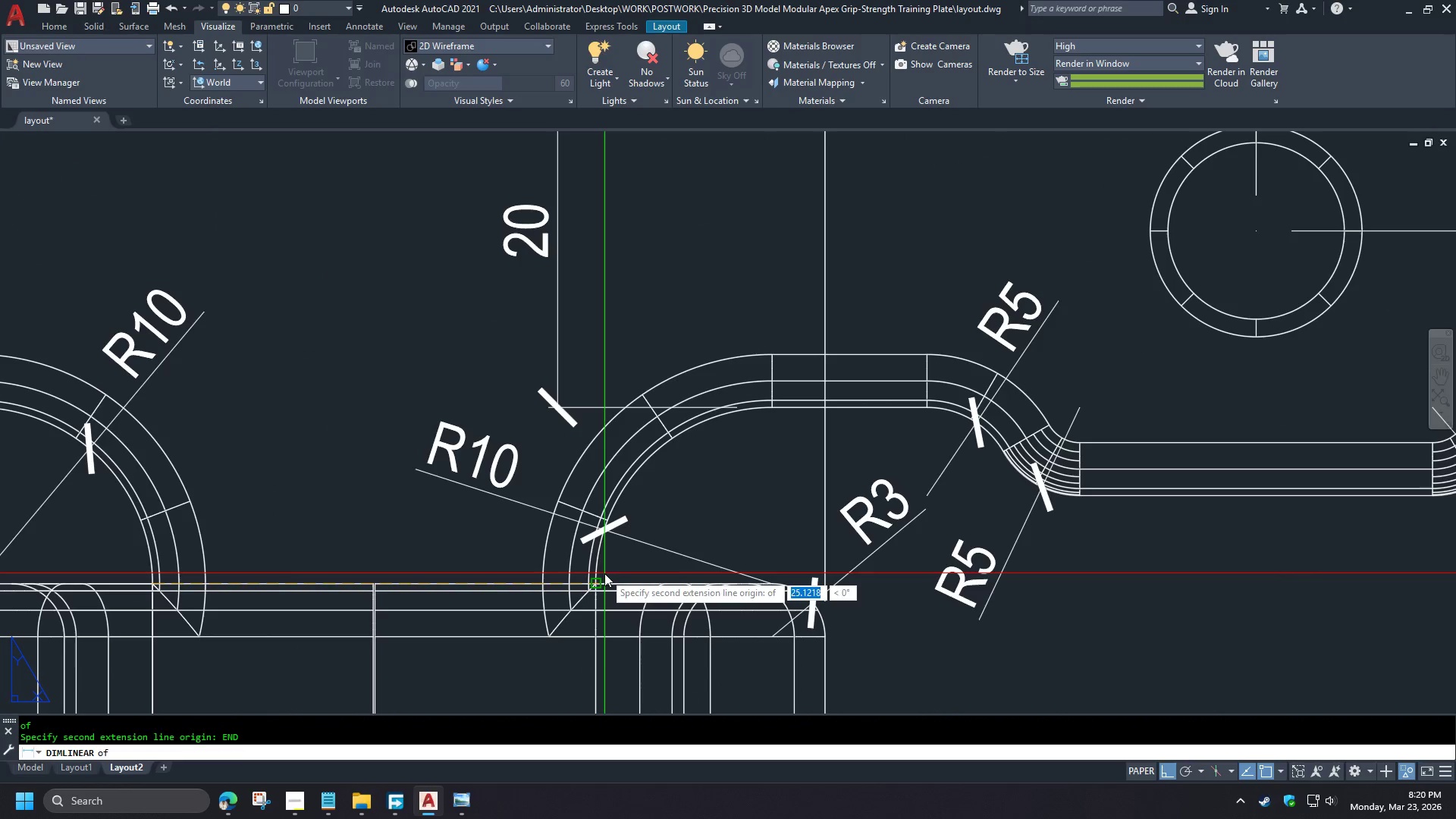 
scroll: coordinate [399, 381], scroll_direction: down, amount: 1.0
 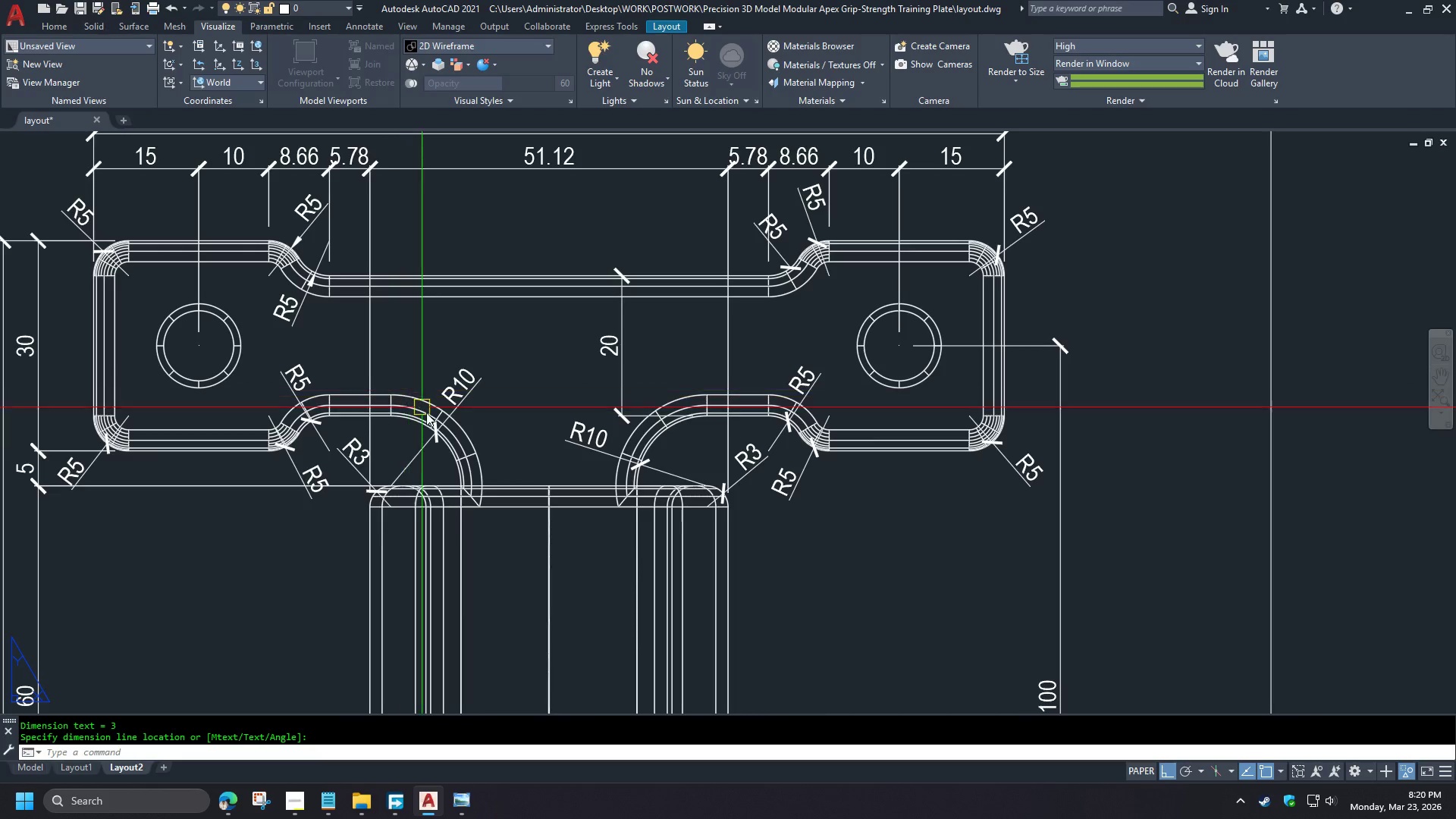 
left_click([604, 573])
 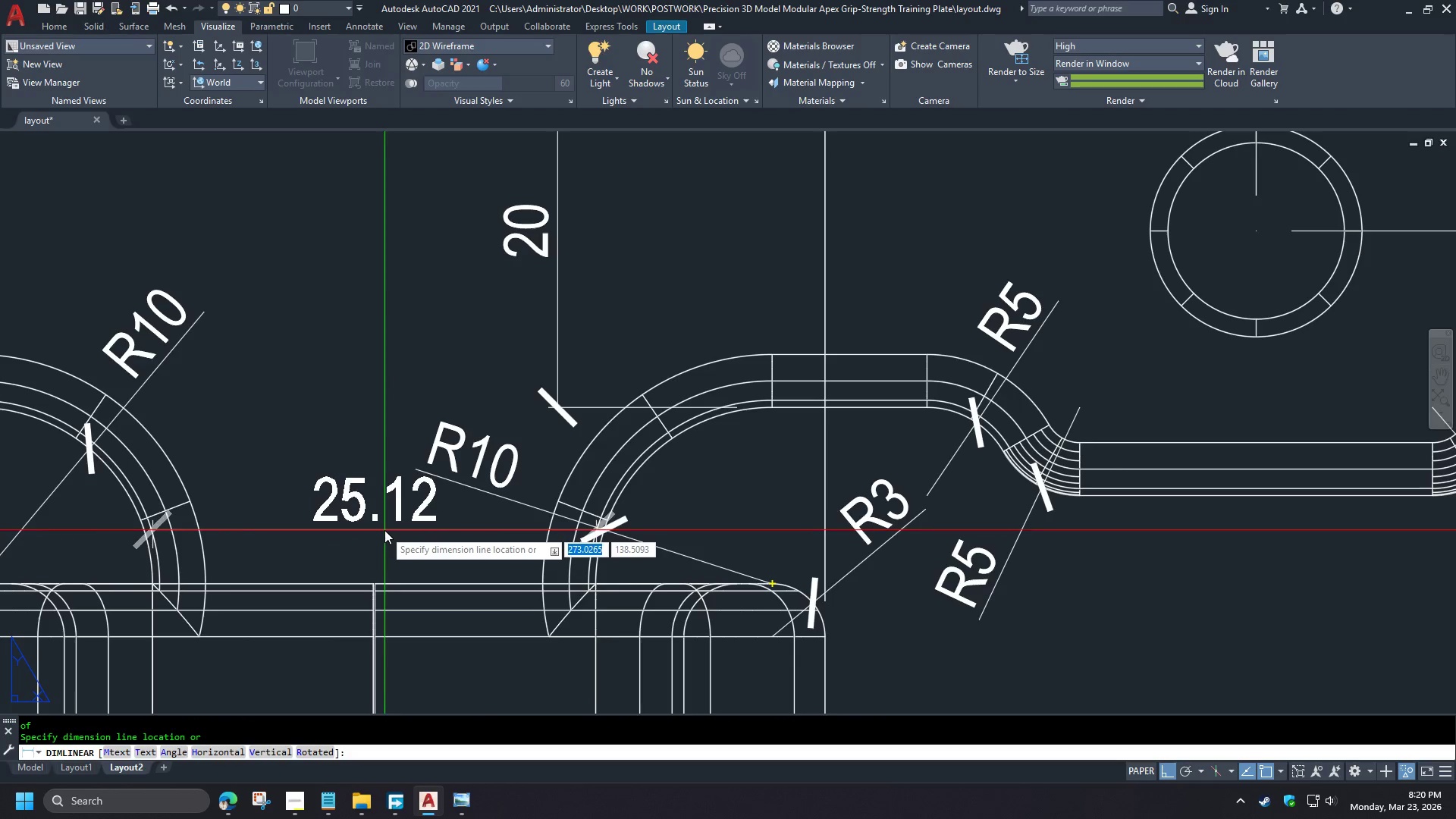 
scroll: coordinate [435, 526], scroll_direction: down, amount: 1.0
 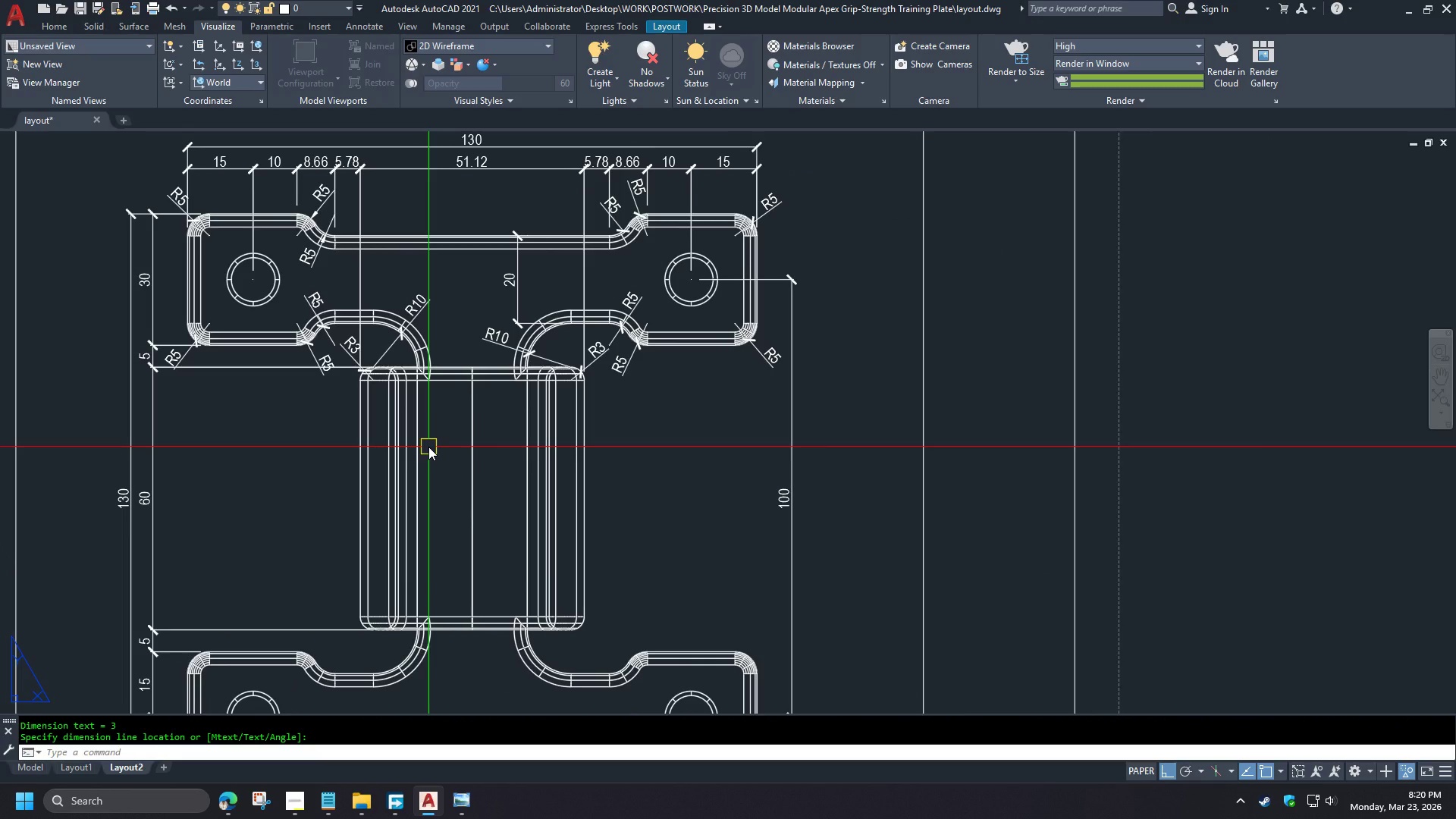 
left_click([384, 535])
 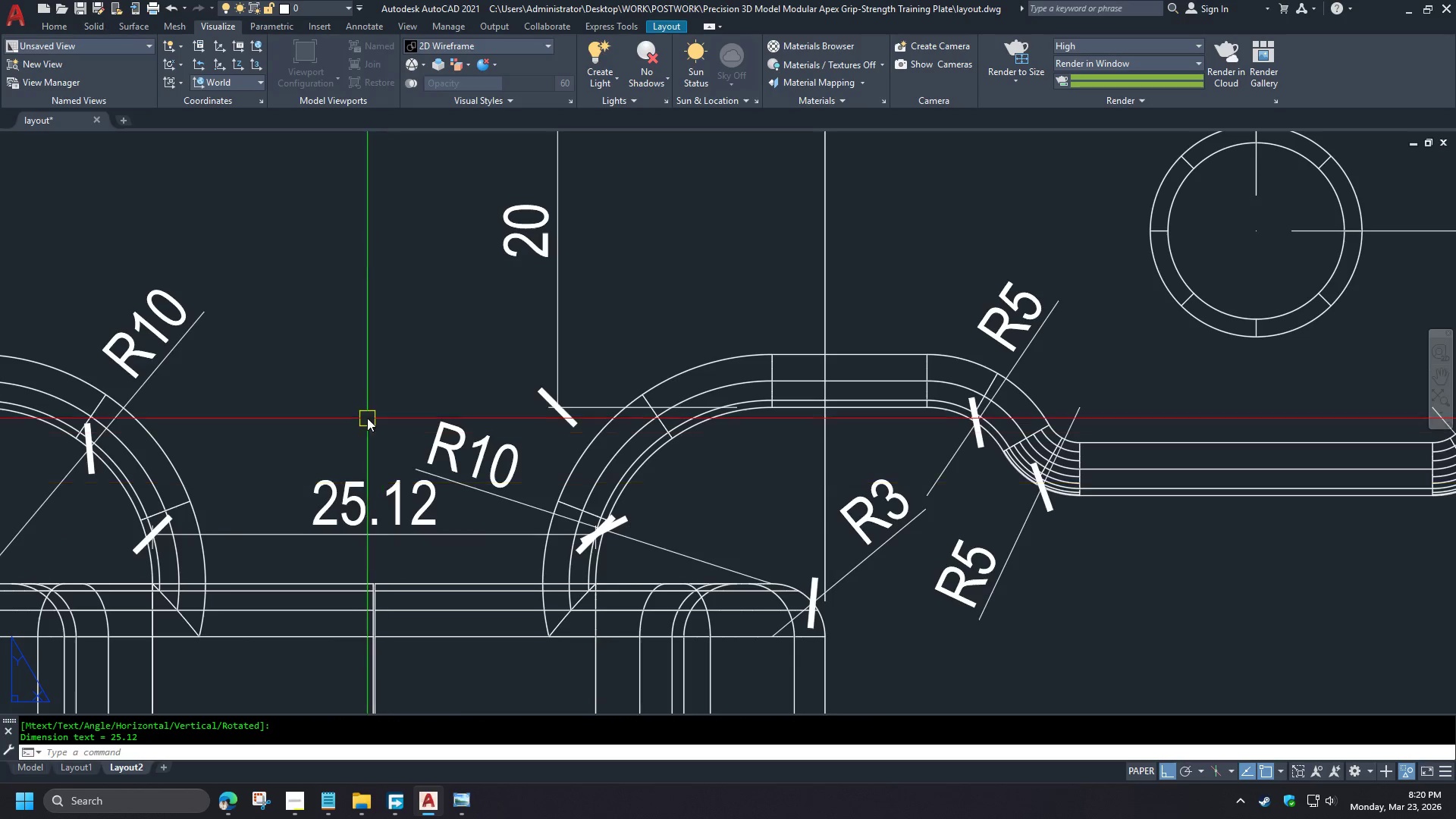 
scroll: coordinate [358, 470], scroll_direction: up, amount: 2.0
 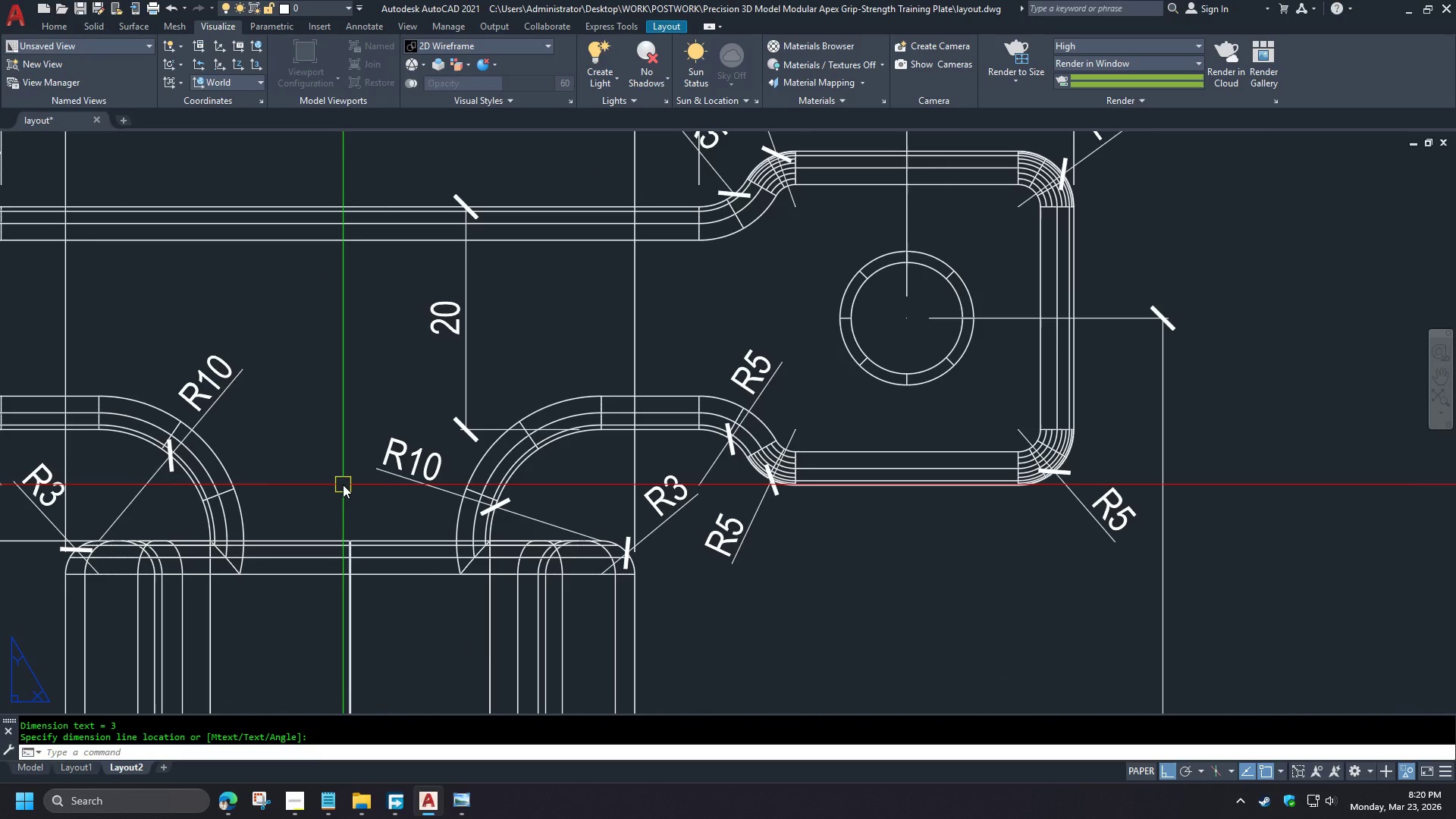 
type(RE )
 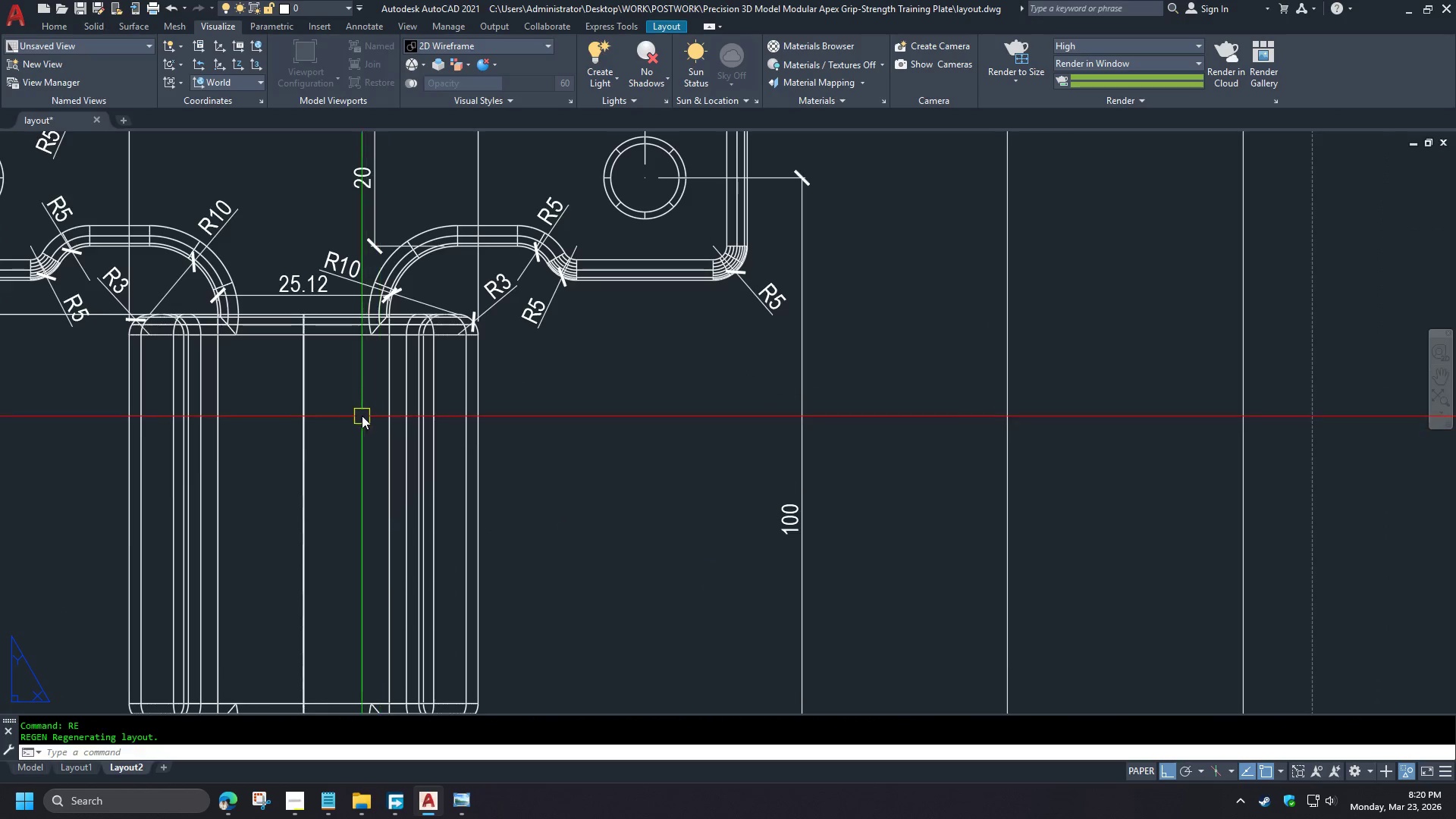 
scroll: coordinate [224, 523], scroll_direction: up, amount: 3.0
 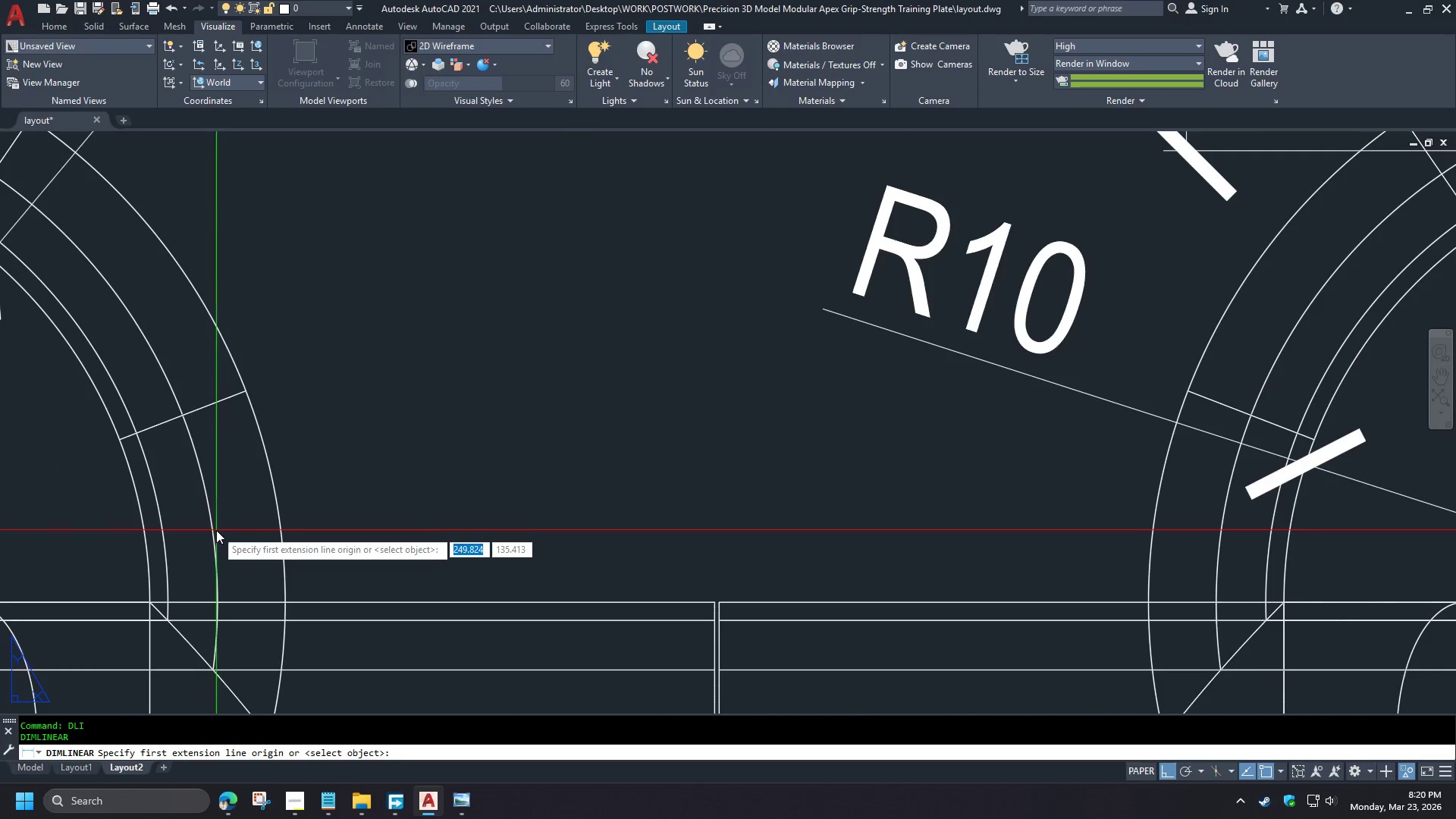 
scroll: coordinate [154, 573], scroll_direction: down, amount: 2.0
 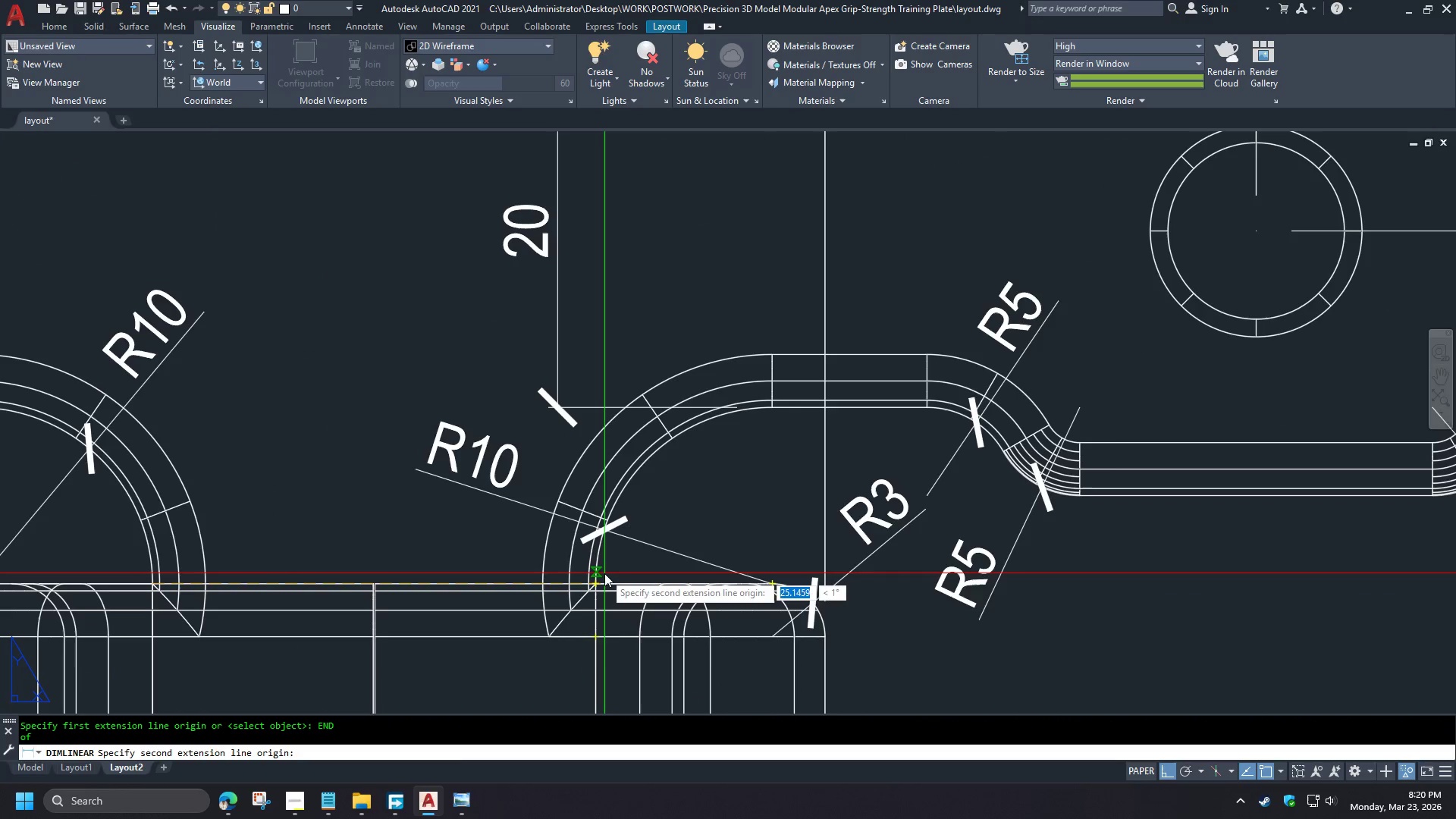 
wait(9.84)
 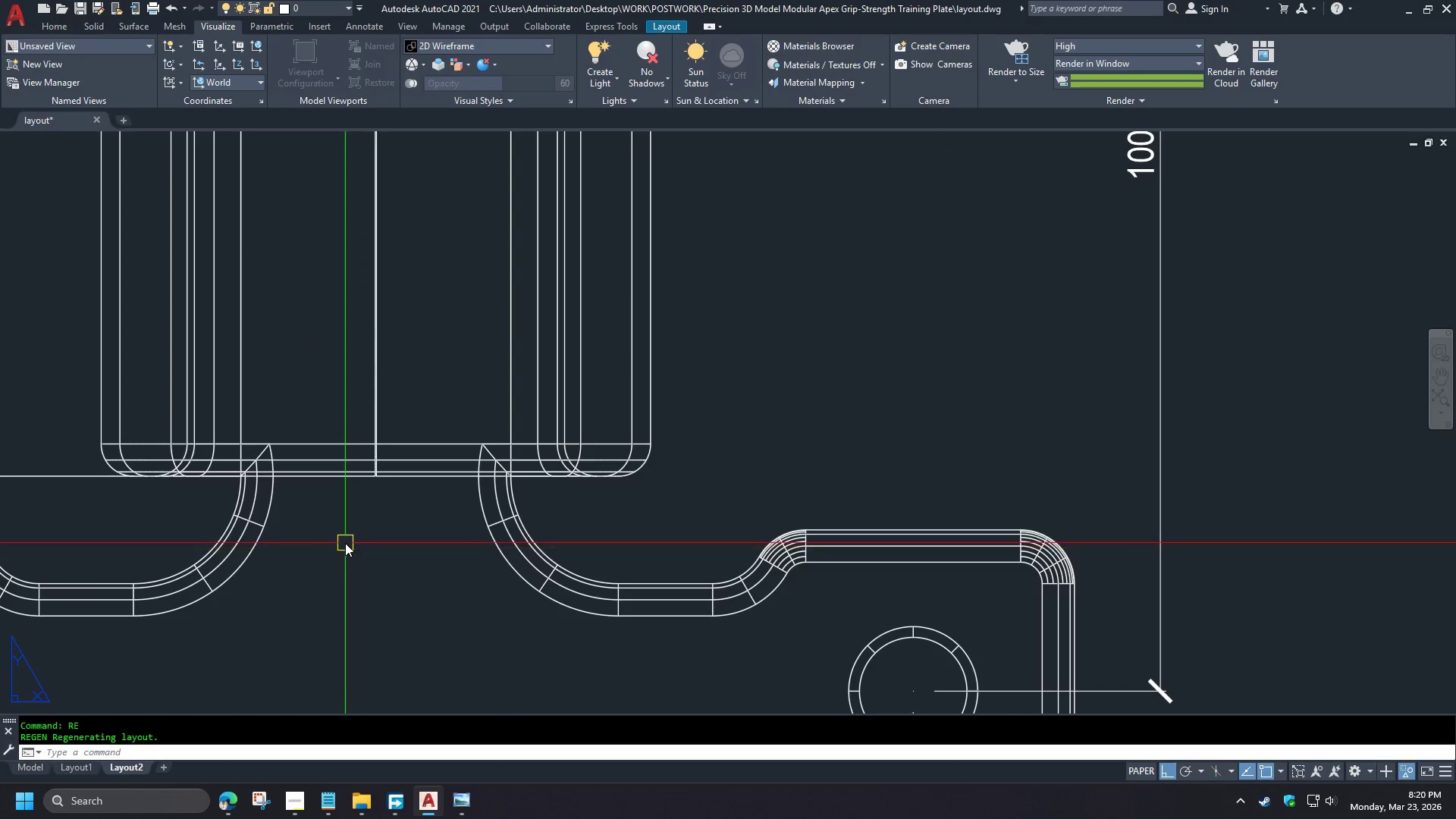 
type(DL)
 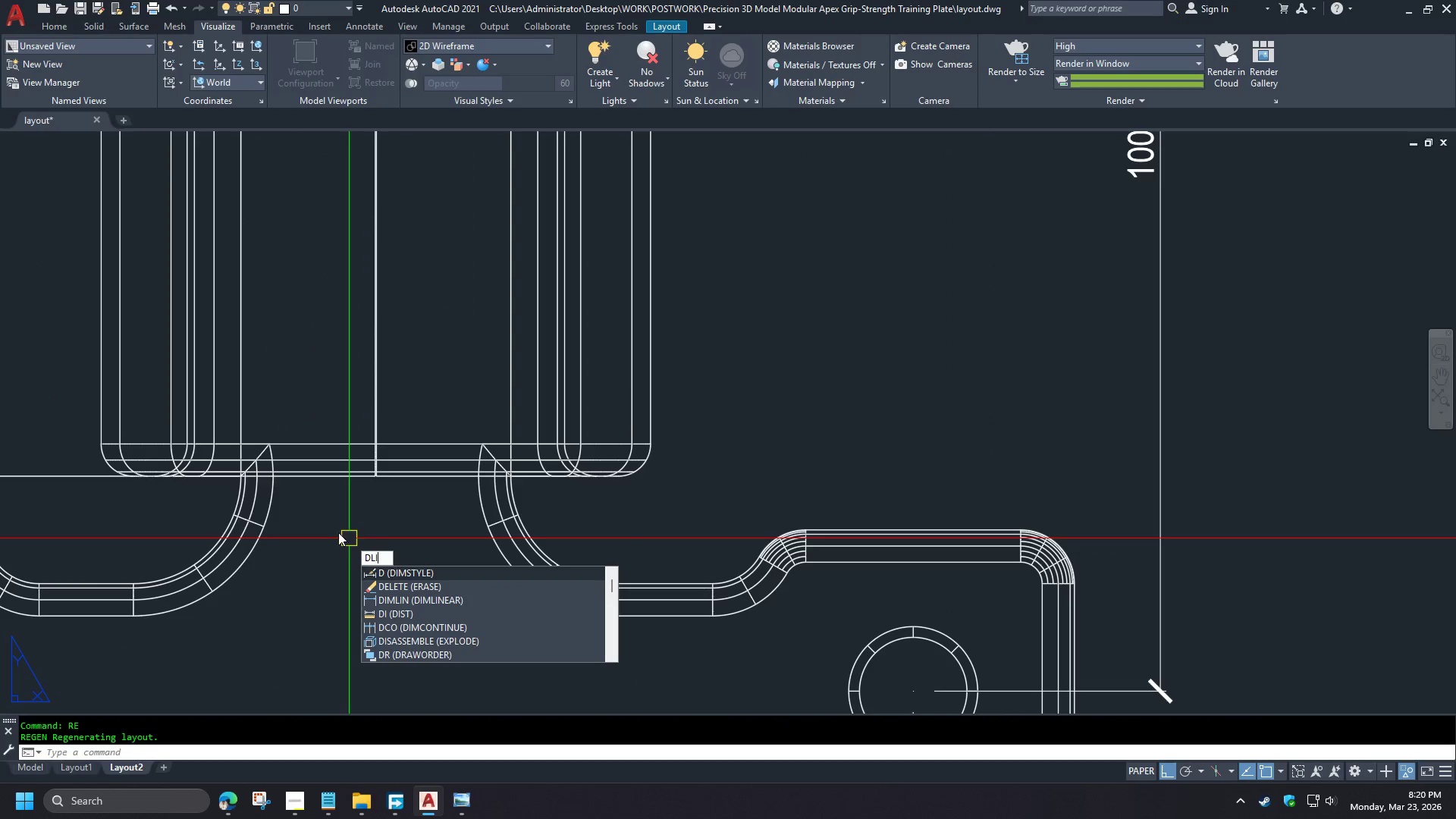 
scroll: coordinate [382, 431], scroll_direction: down, amount: 2.0
 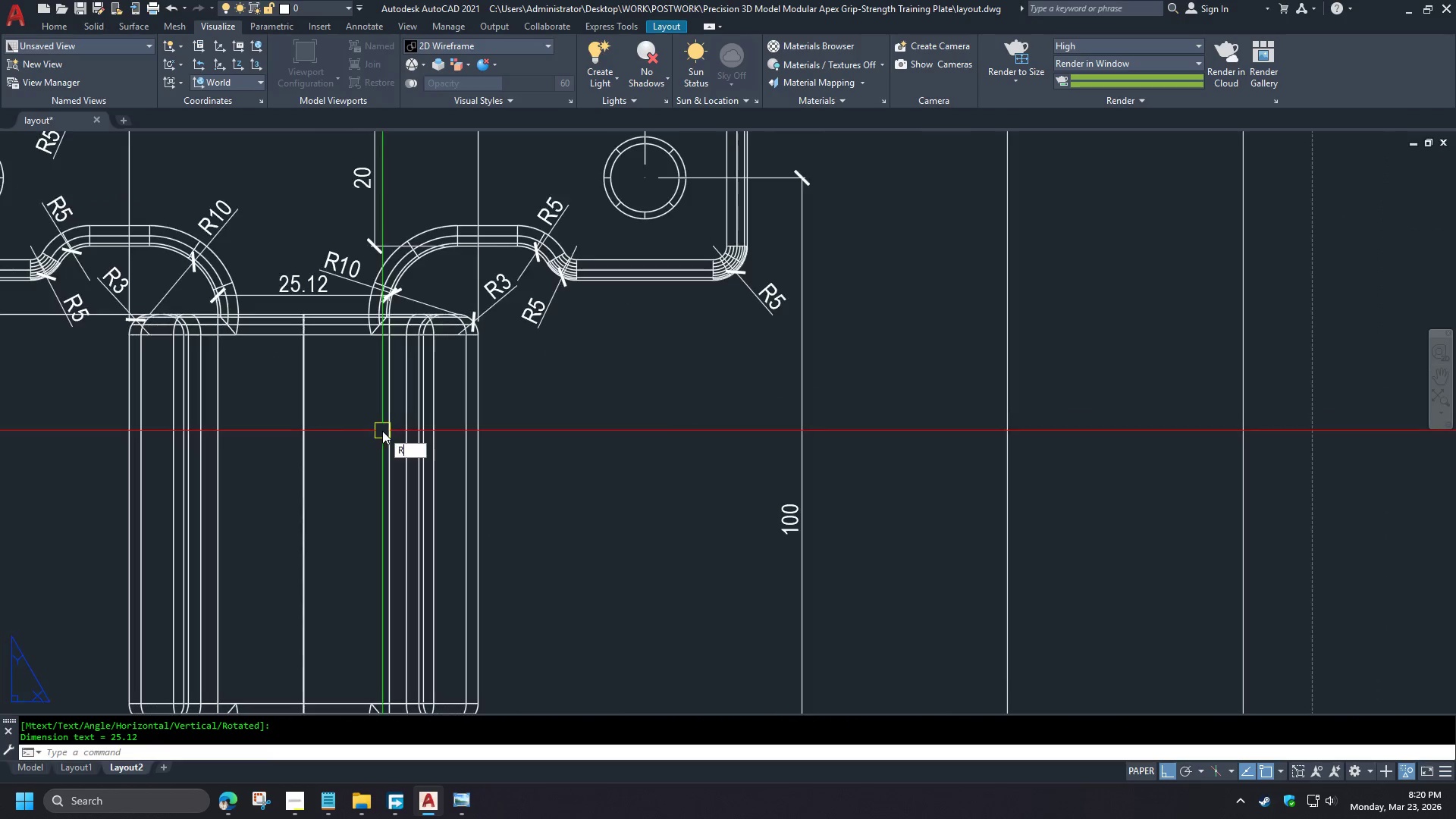 
type(I END)
 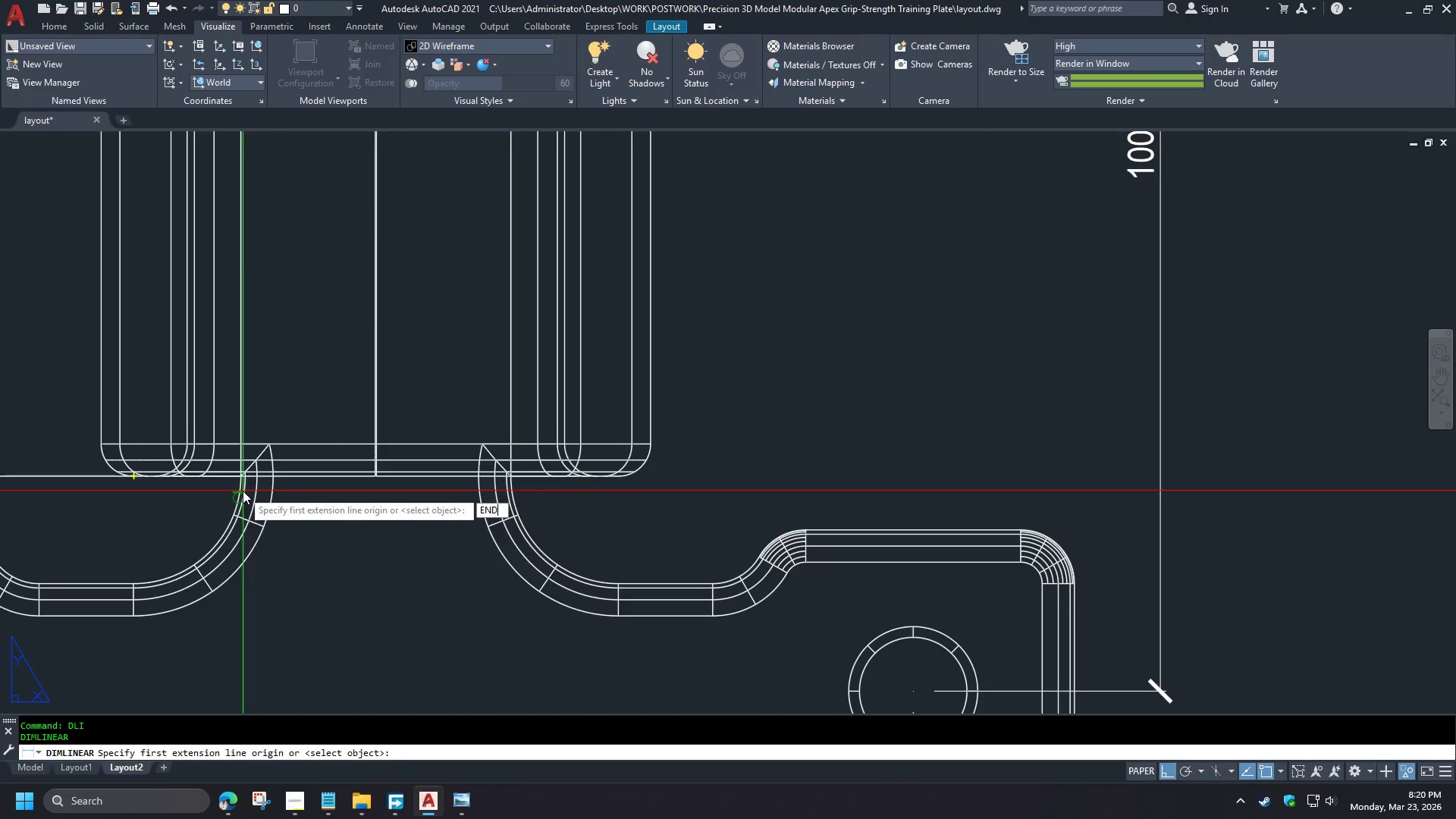 
scroll: coordinate [303, 326], scroll_direction: up, amount: 2.0
 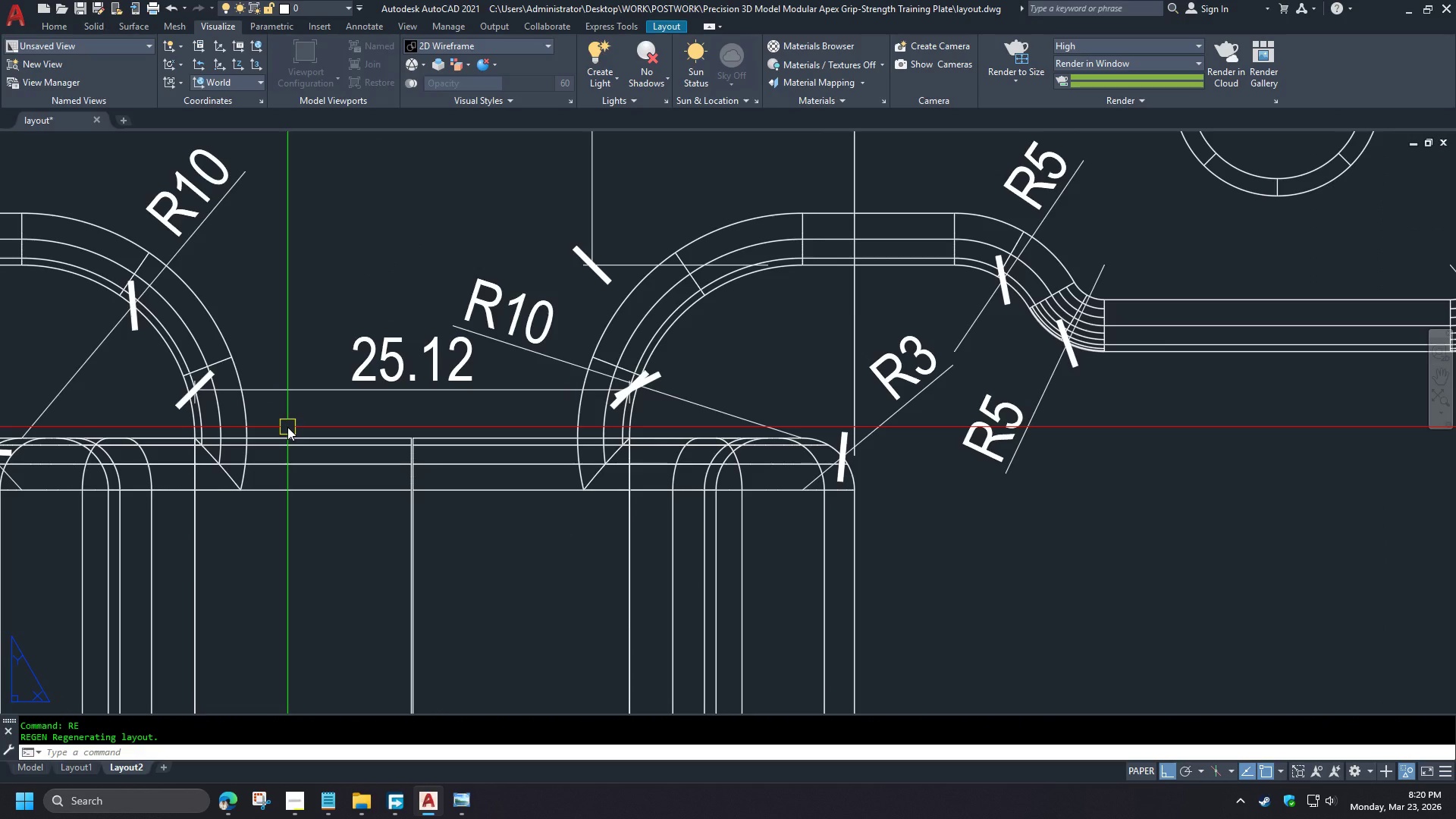 
key(Space)
 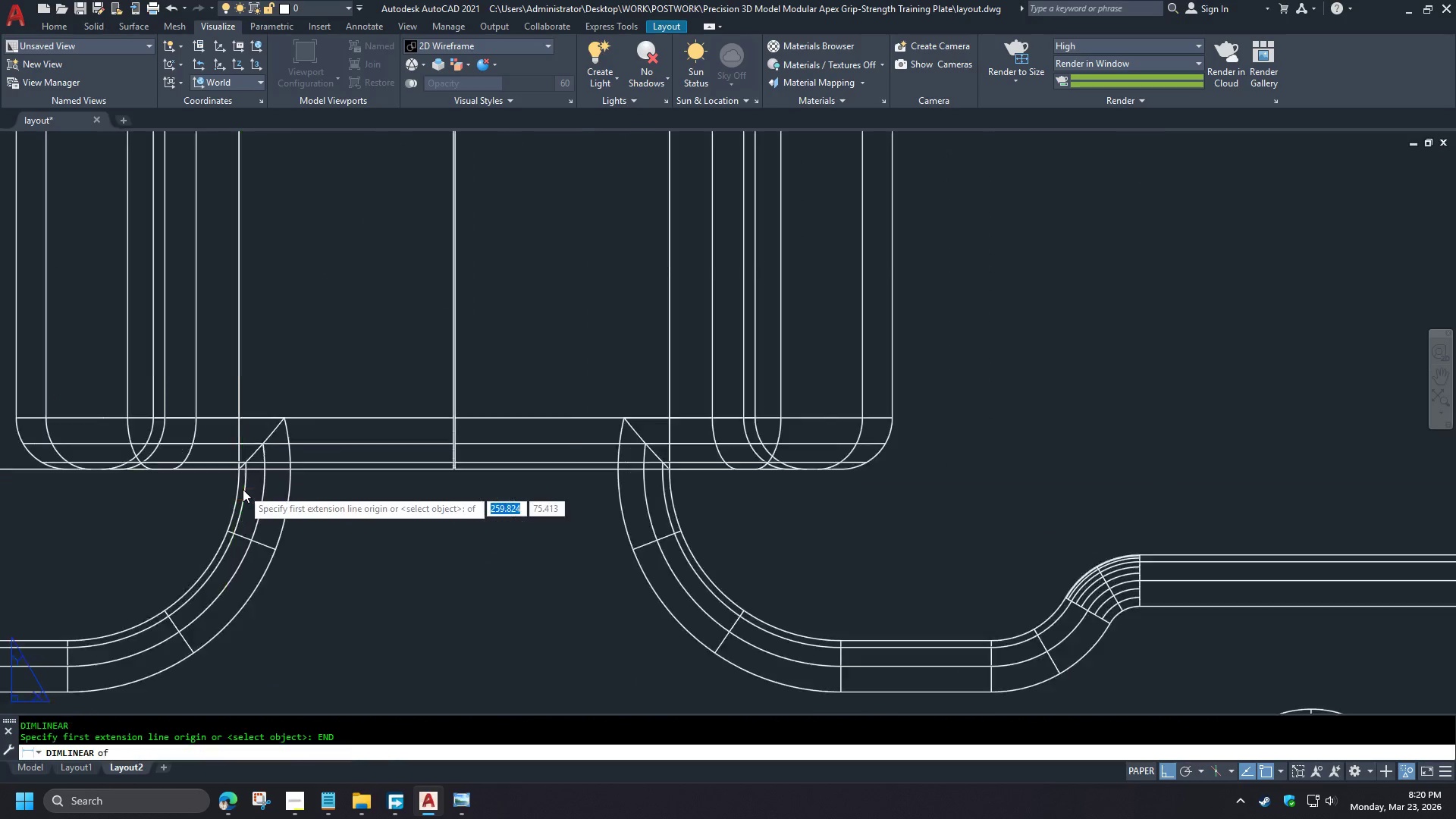 
left_click([237, 475])
 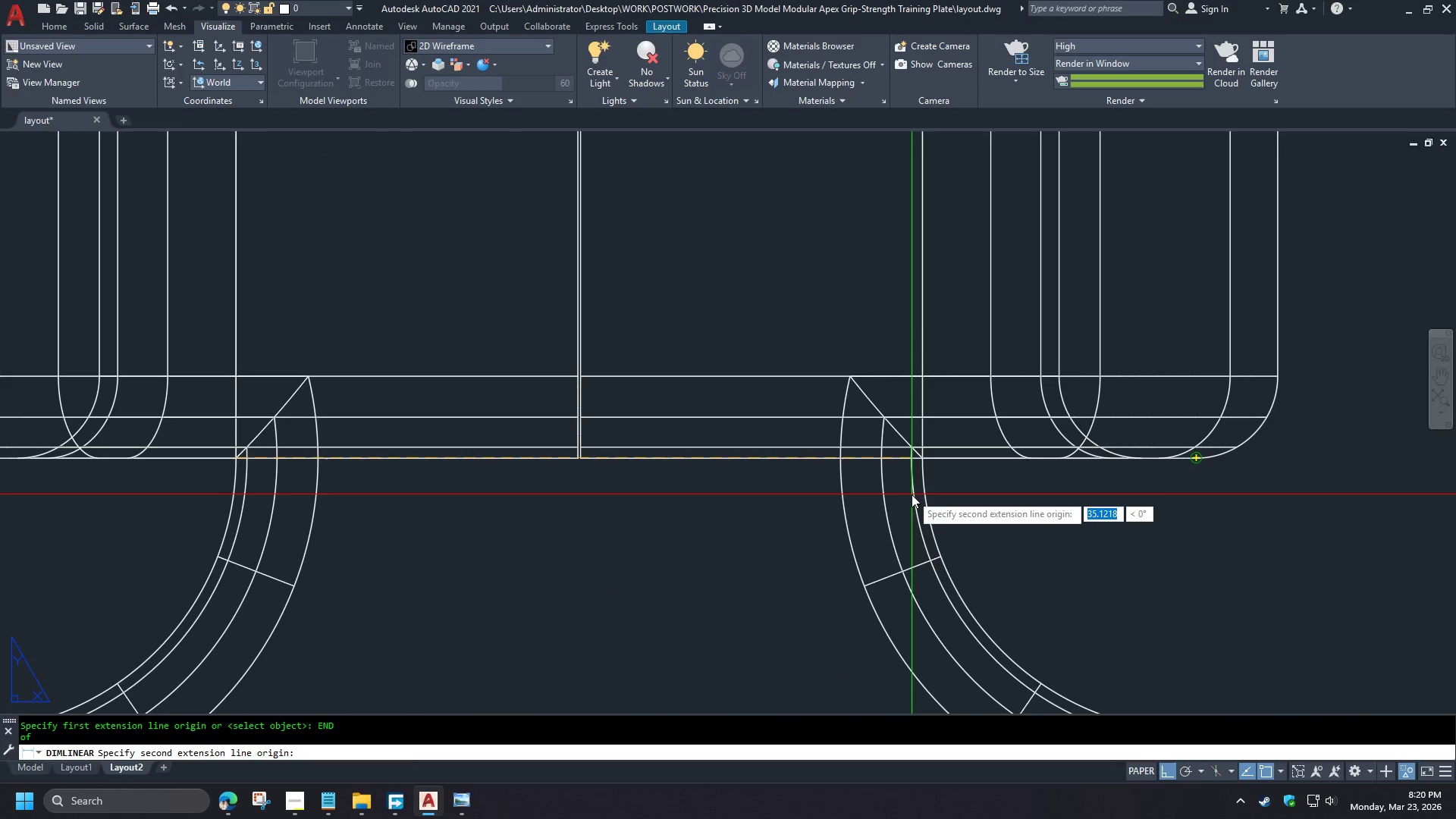 
type(END )
 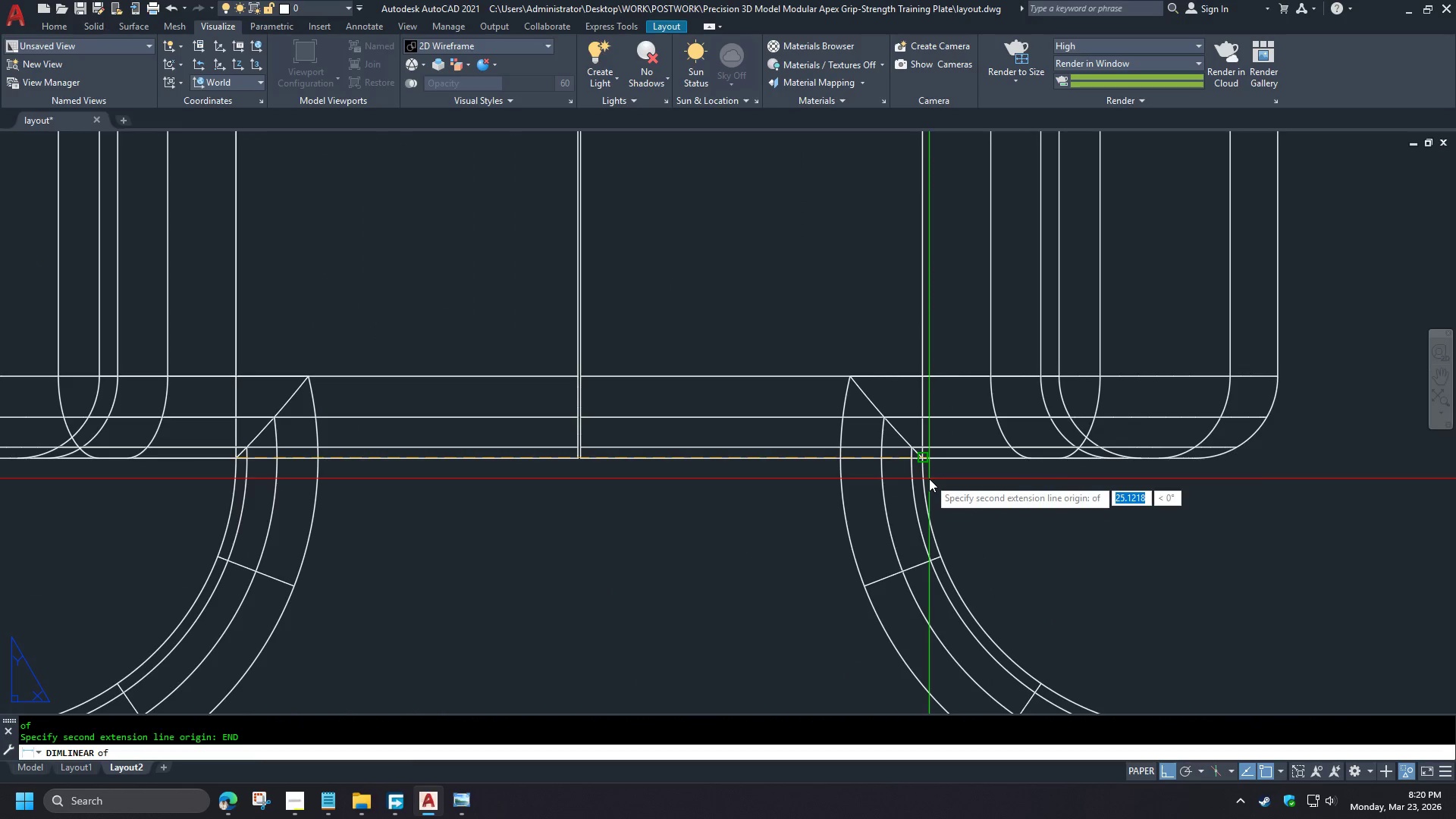 
left_click([929, 479])
 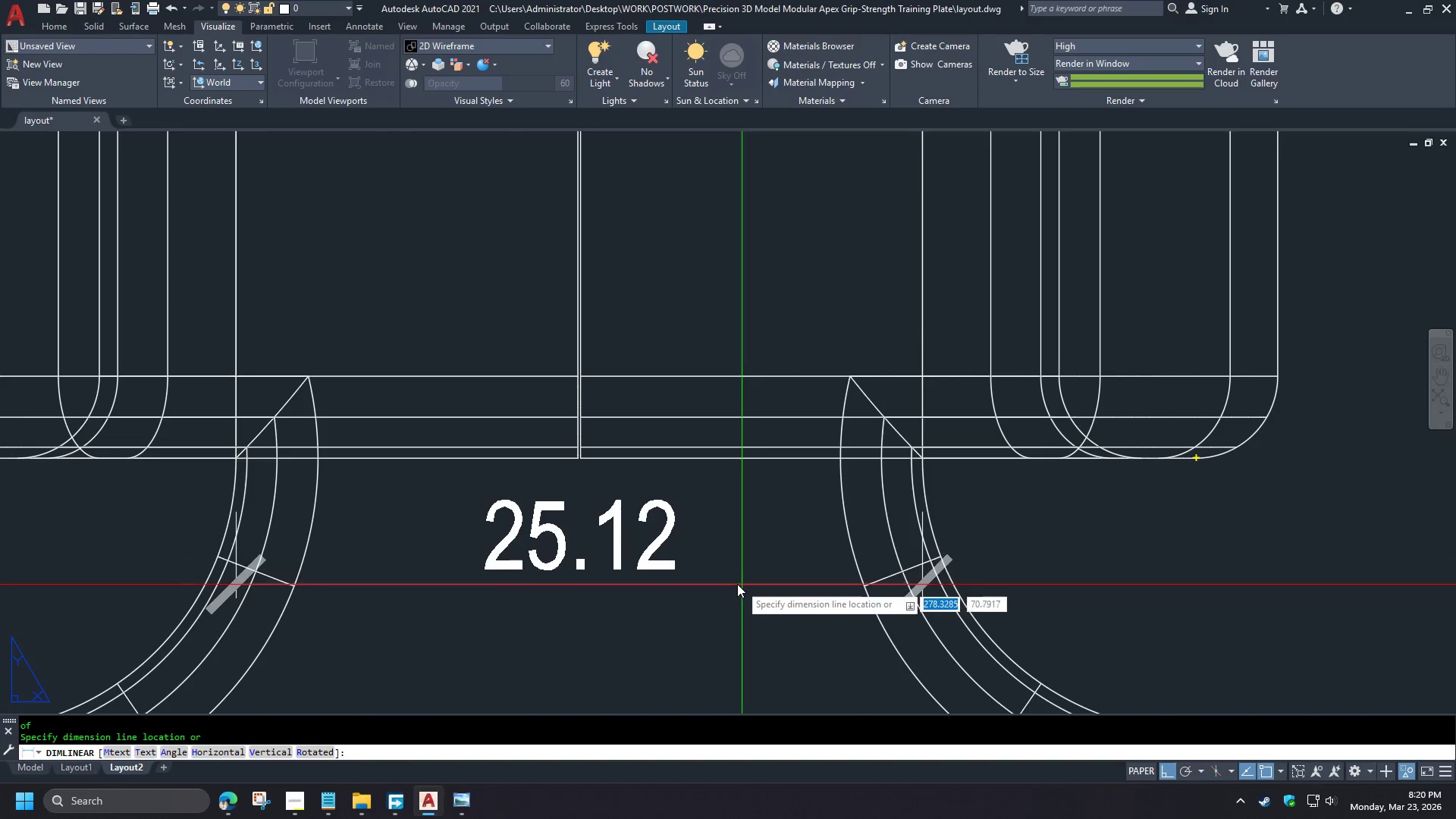 
scroll: coordinate [300, 421], scroll_direction: down, amount: 3.0
 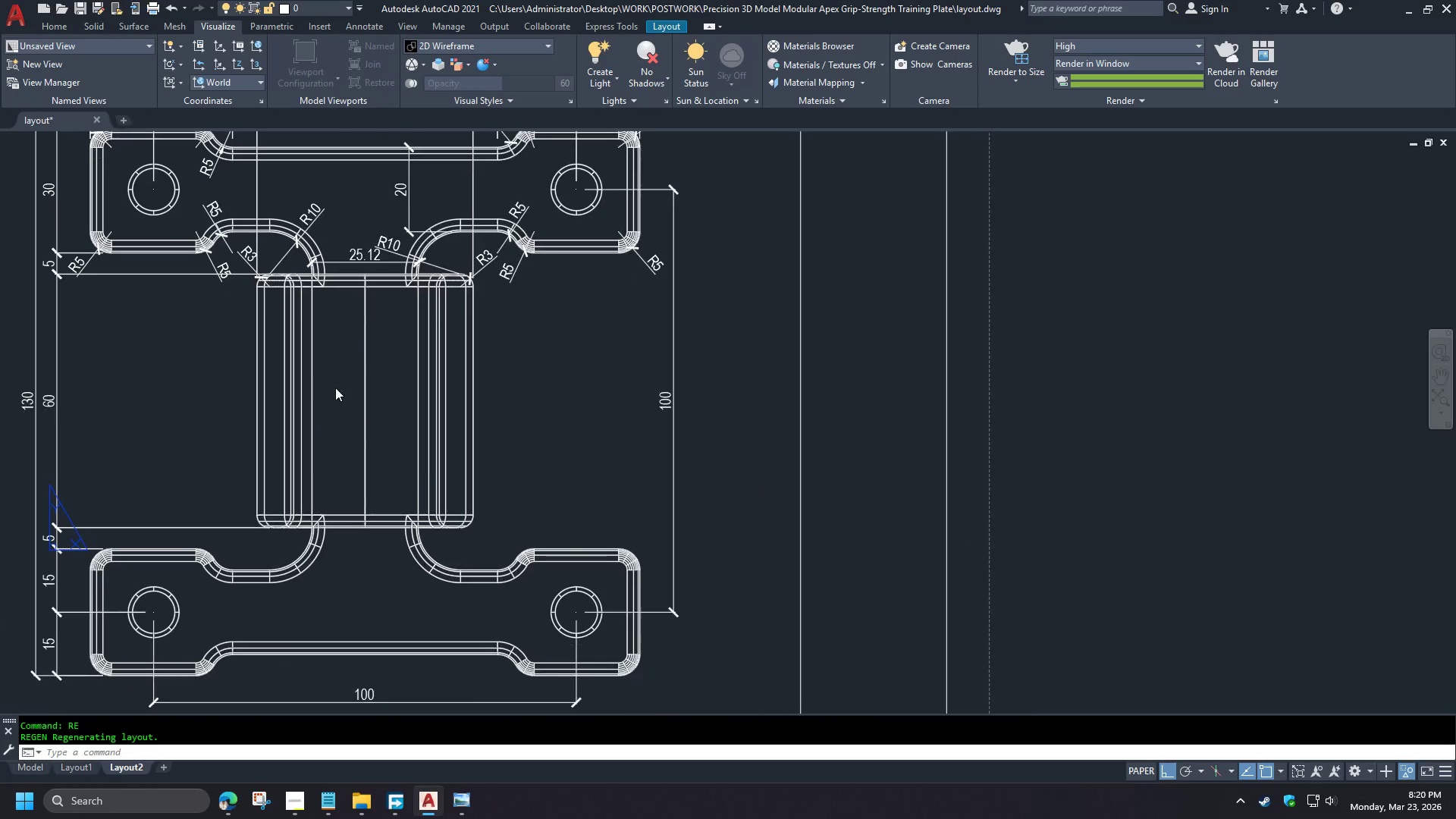 
key(Escape)
 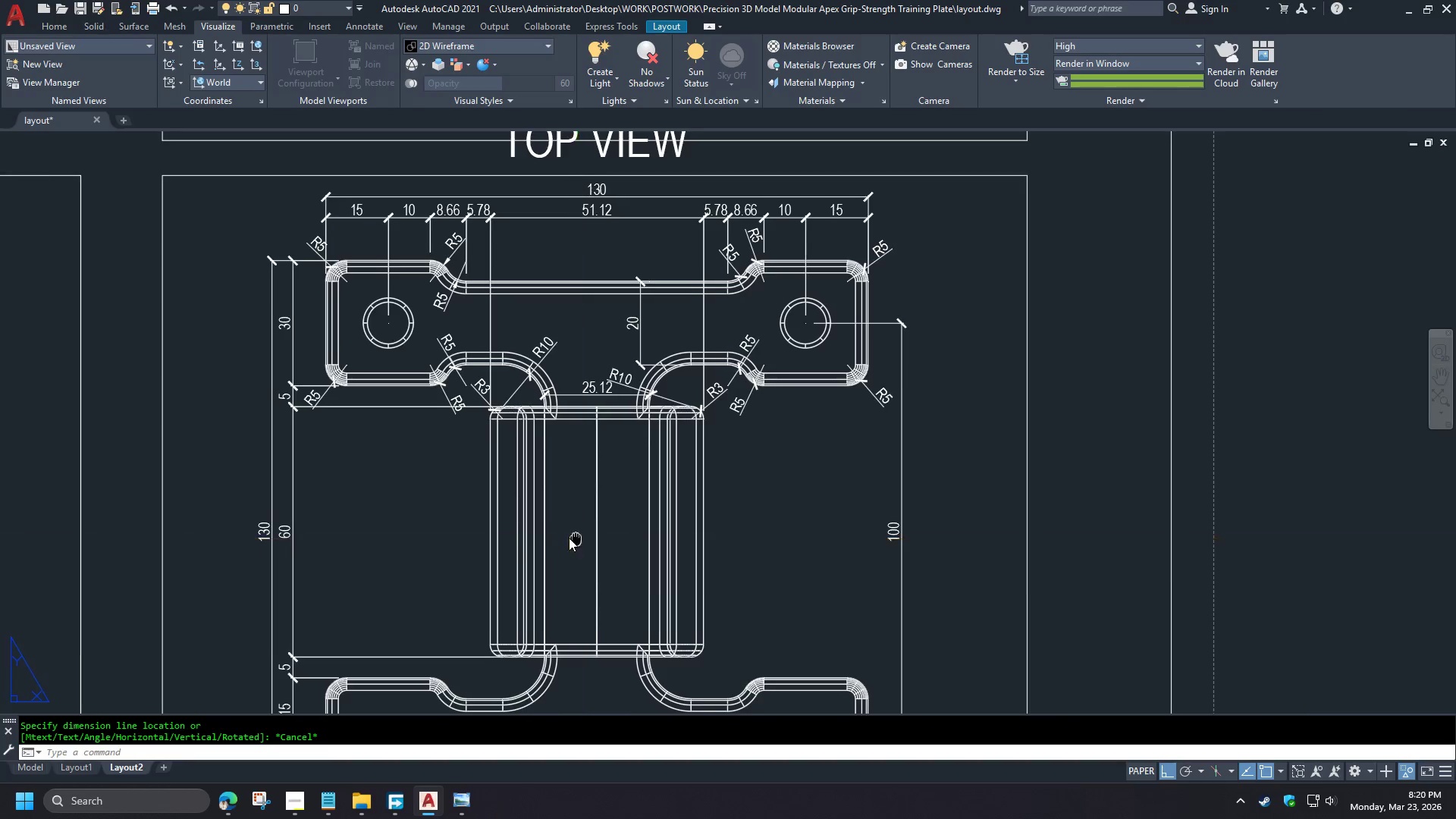 
scroll: coordinate [356, 561], scroll_direction: up, amount: 2.0
 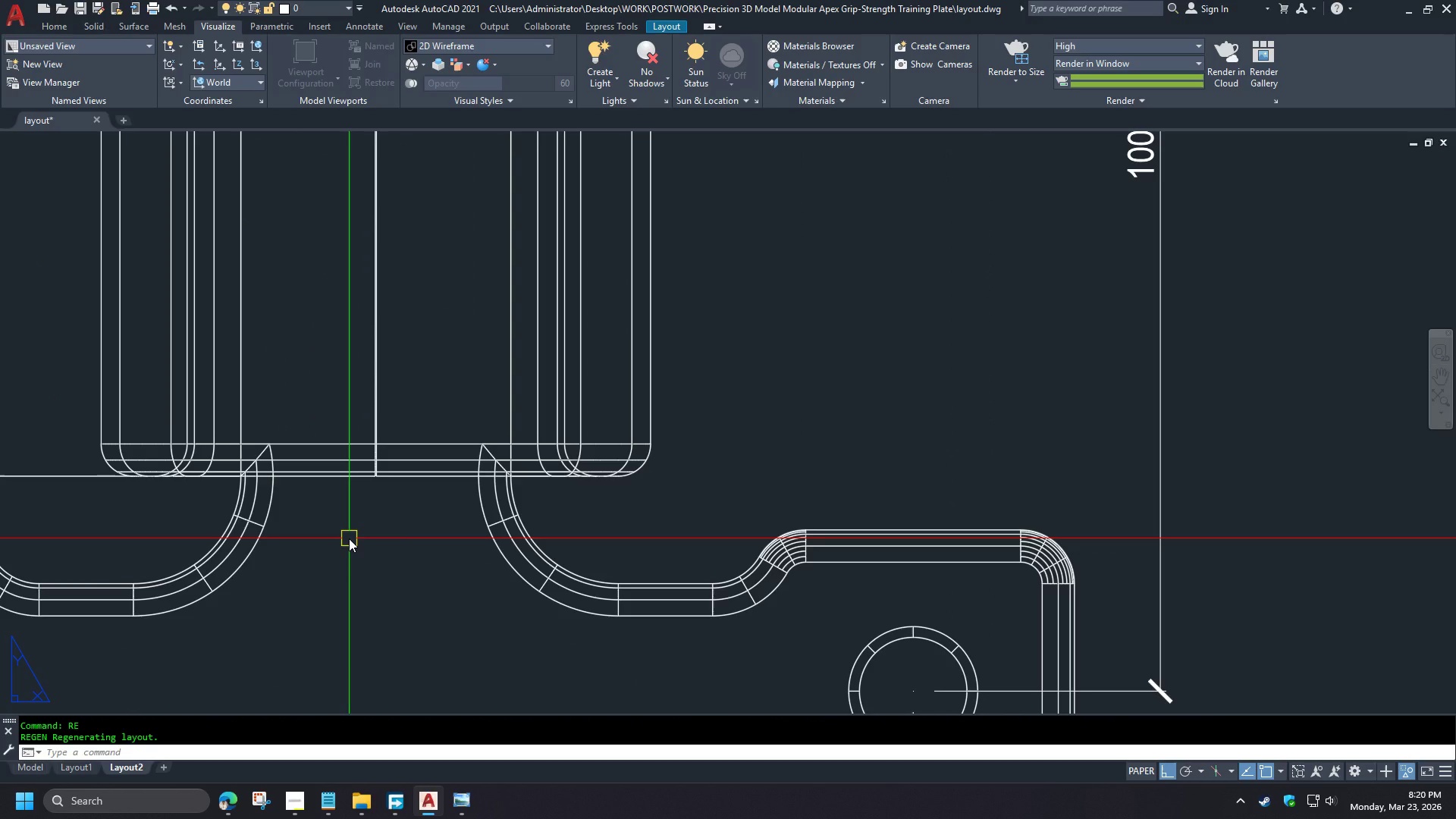 
type(DRA )
 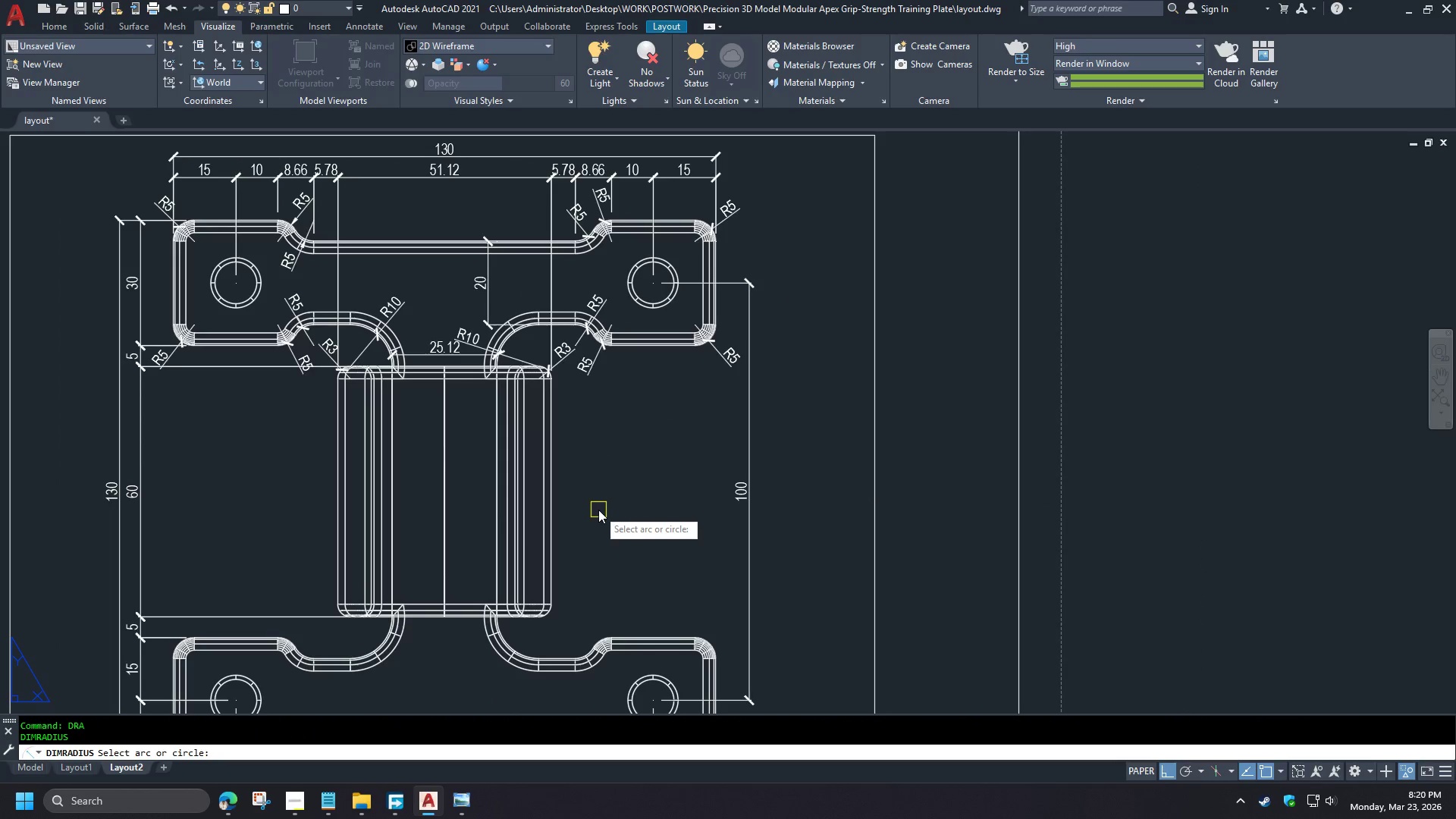 
left_click([503, 564])
 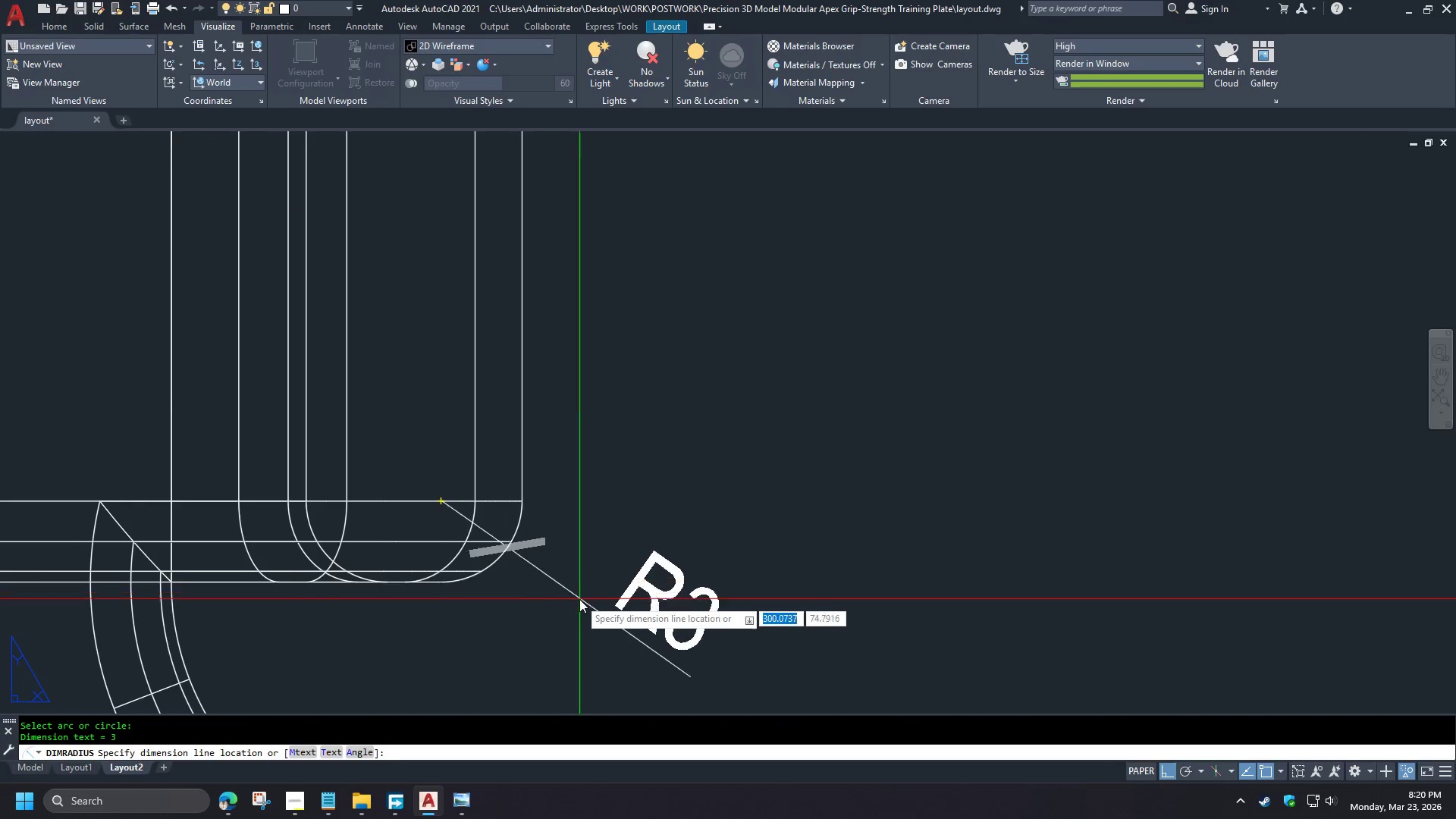 
scroll: coordinate [242, 488], scroll_direction: up, amount: 2.0
 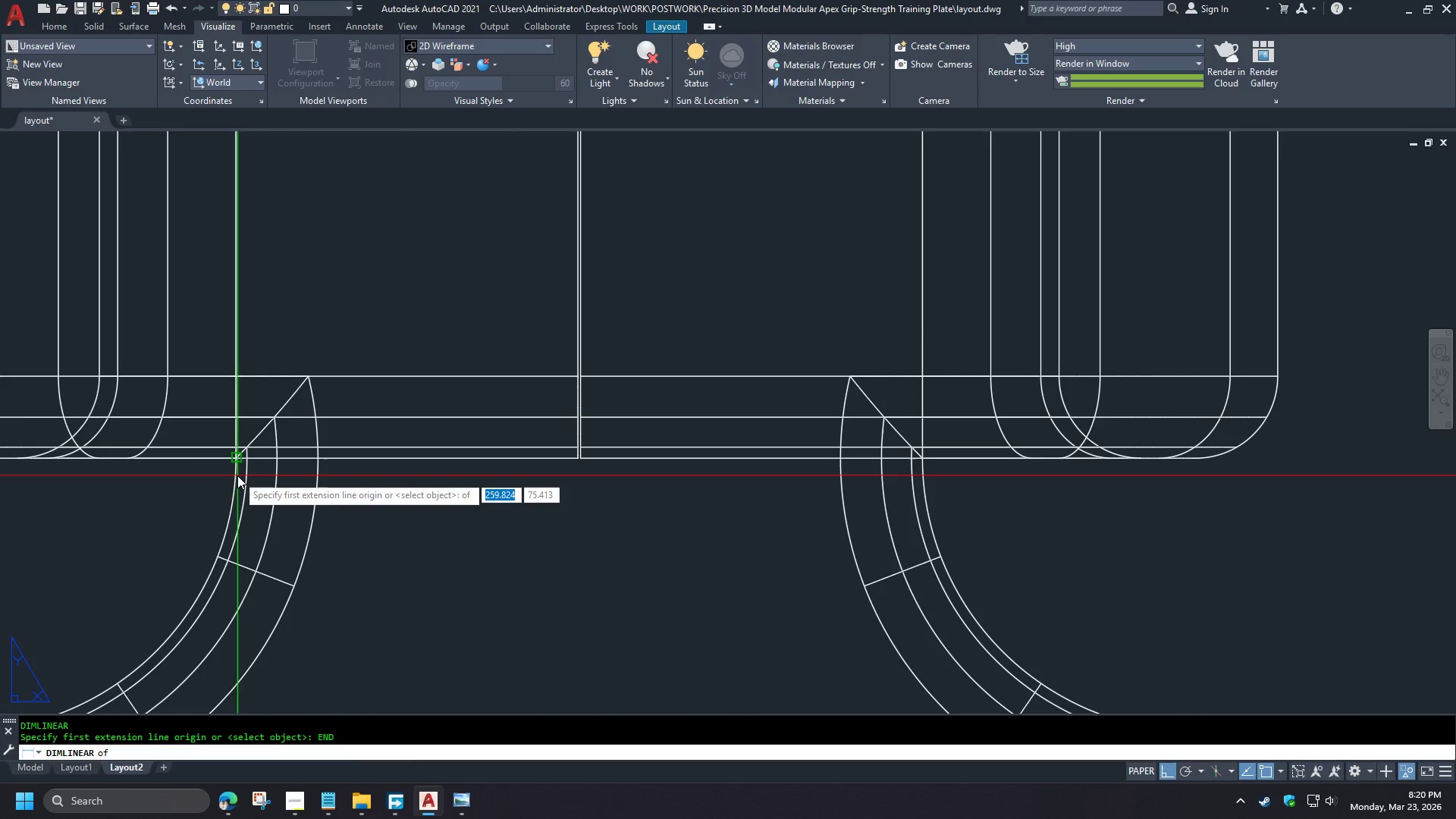 
left_click([585, 610])
 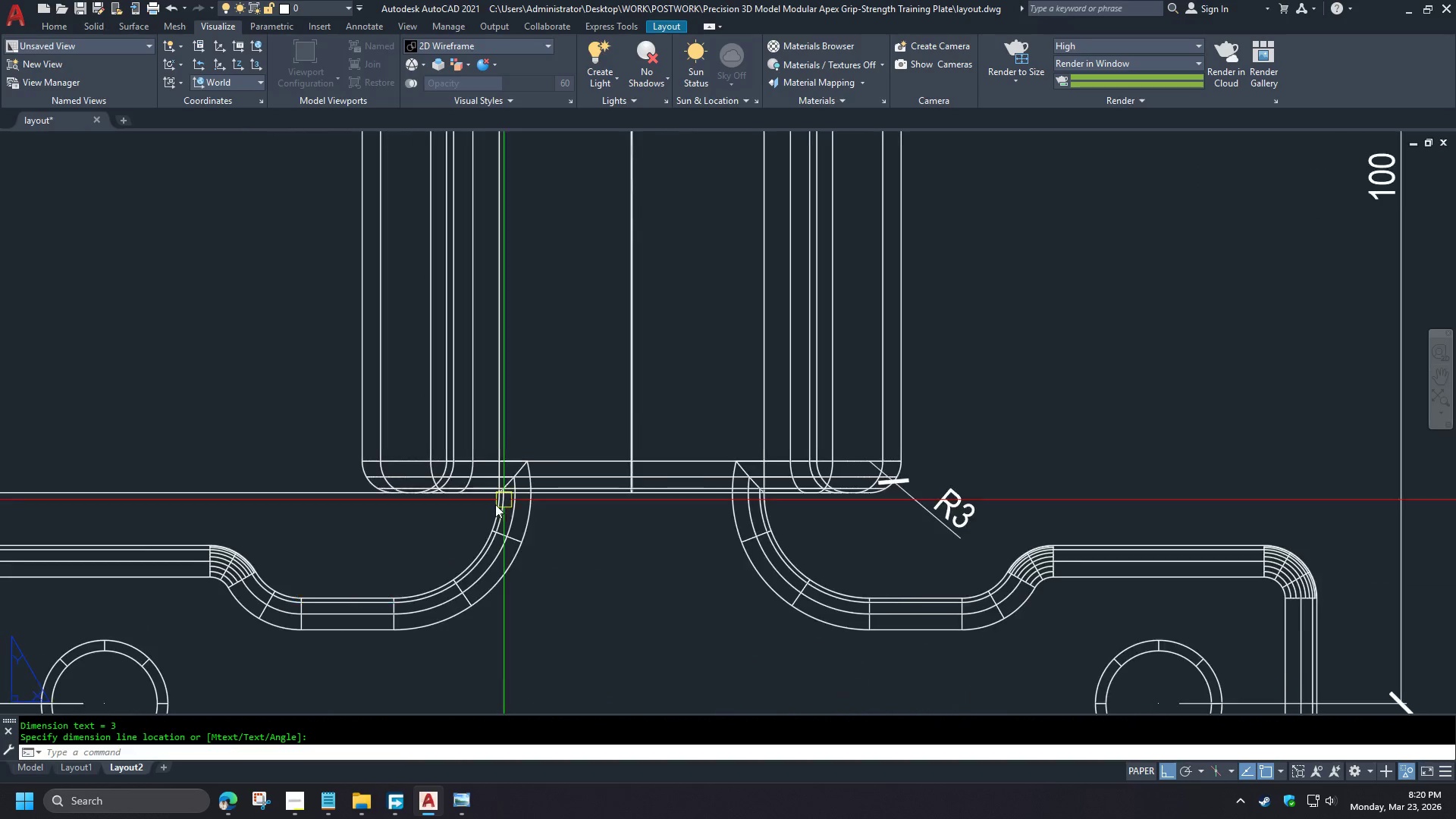 
key(Space)
 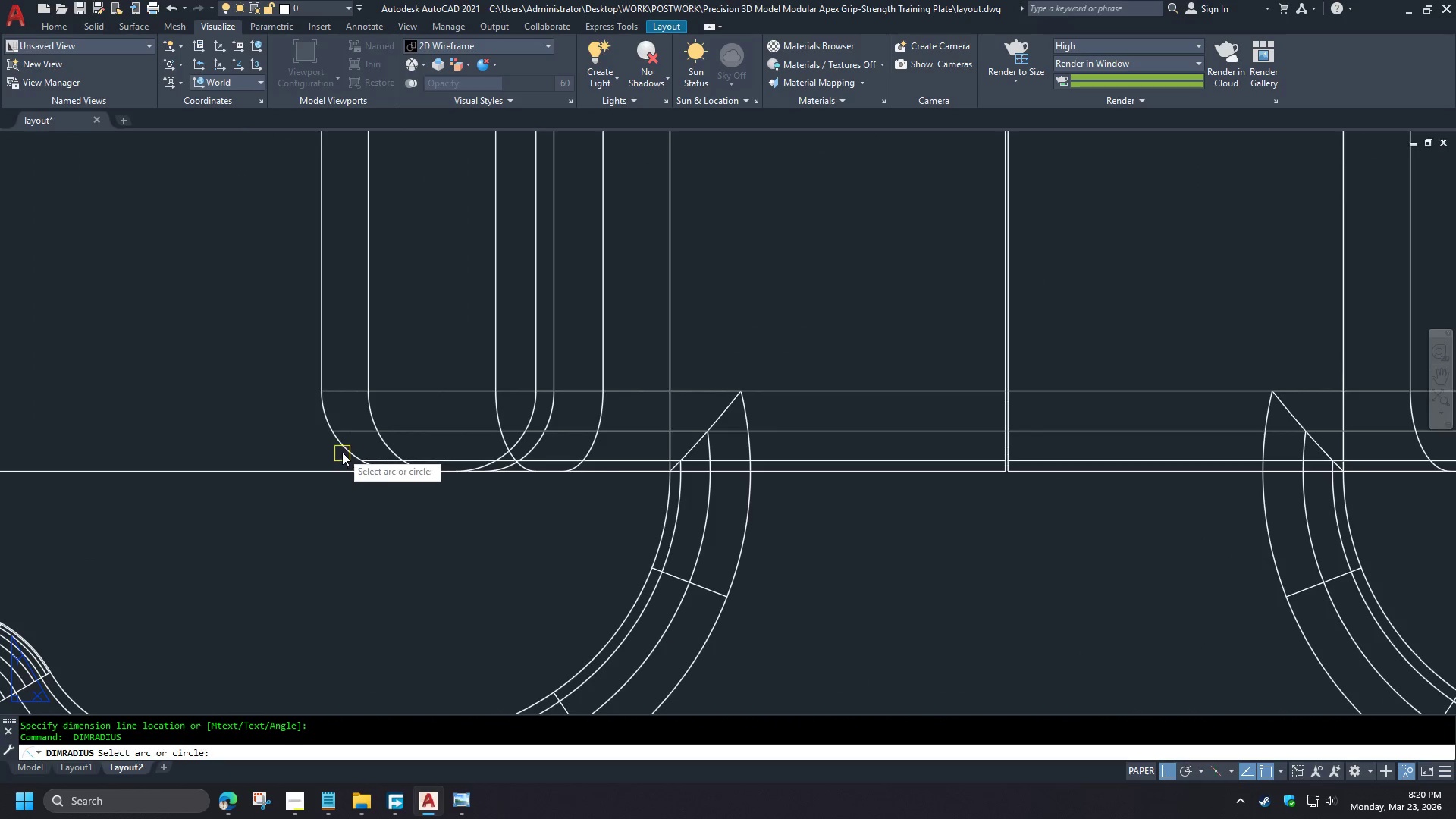 
left_click([342, 450])
 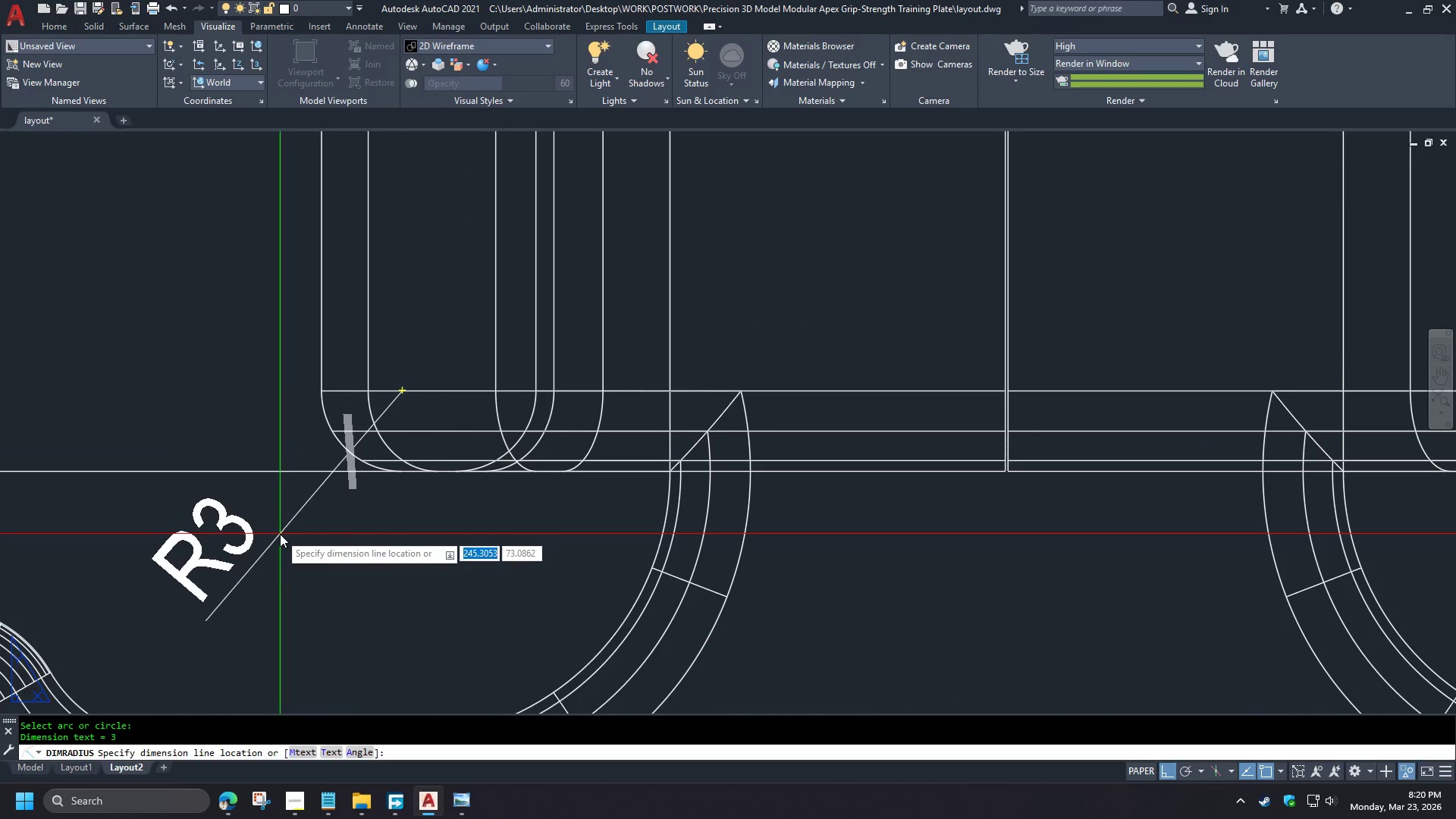 
left_click([280, 534])
 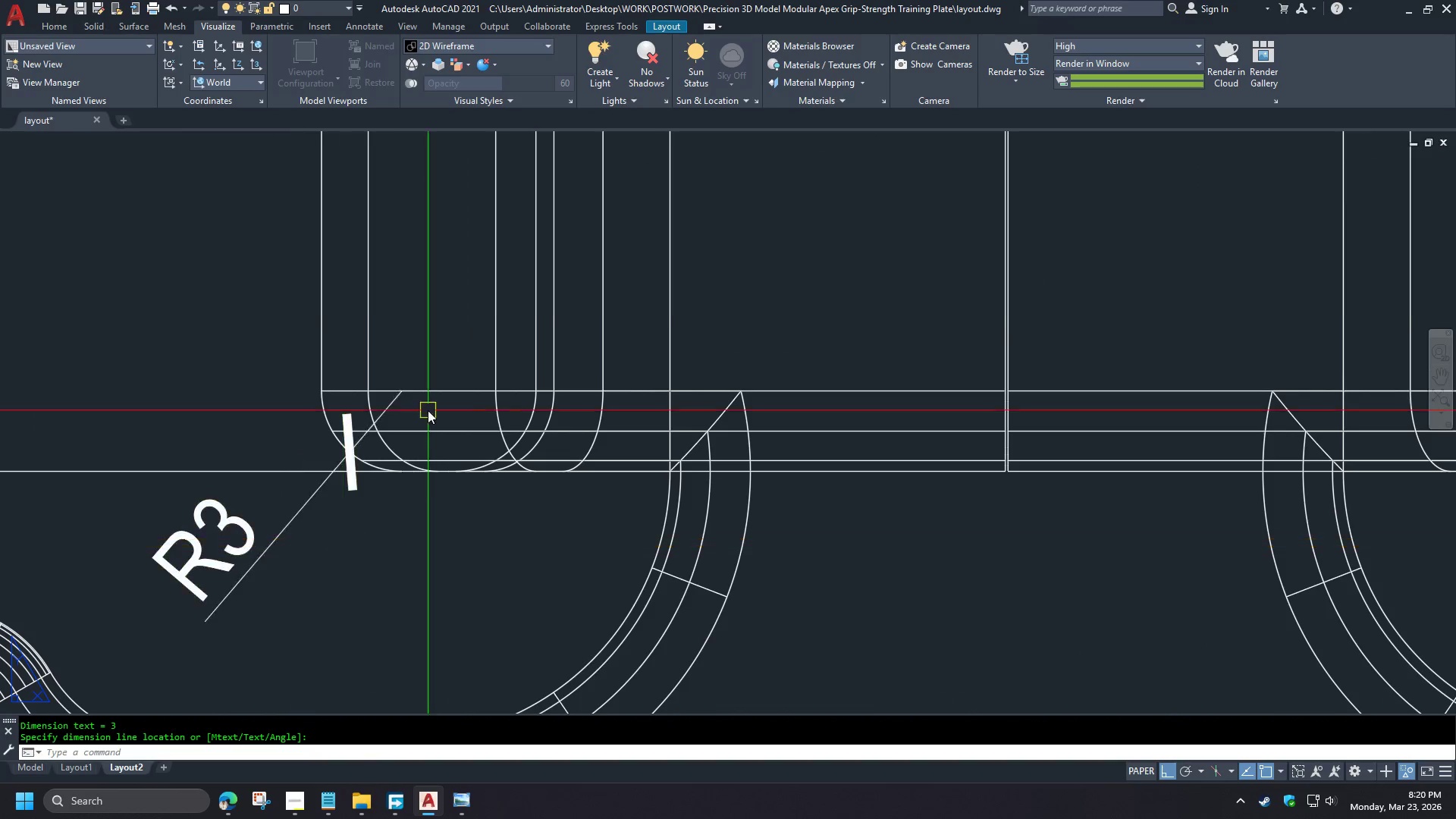 
scroll: coordinate [708, 591], scroll_direction: down, amount: 4.0
 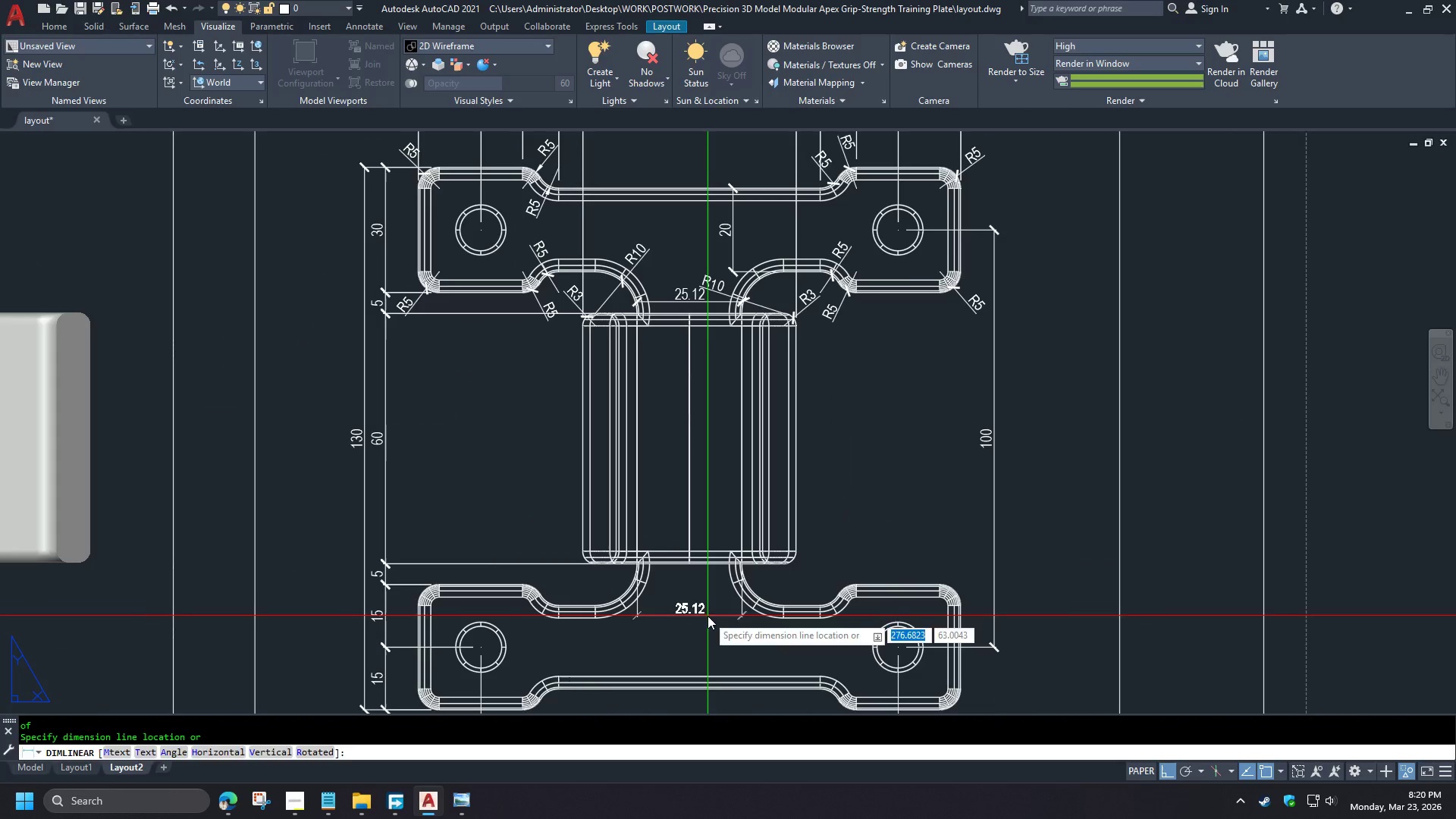 
key(Space)
 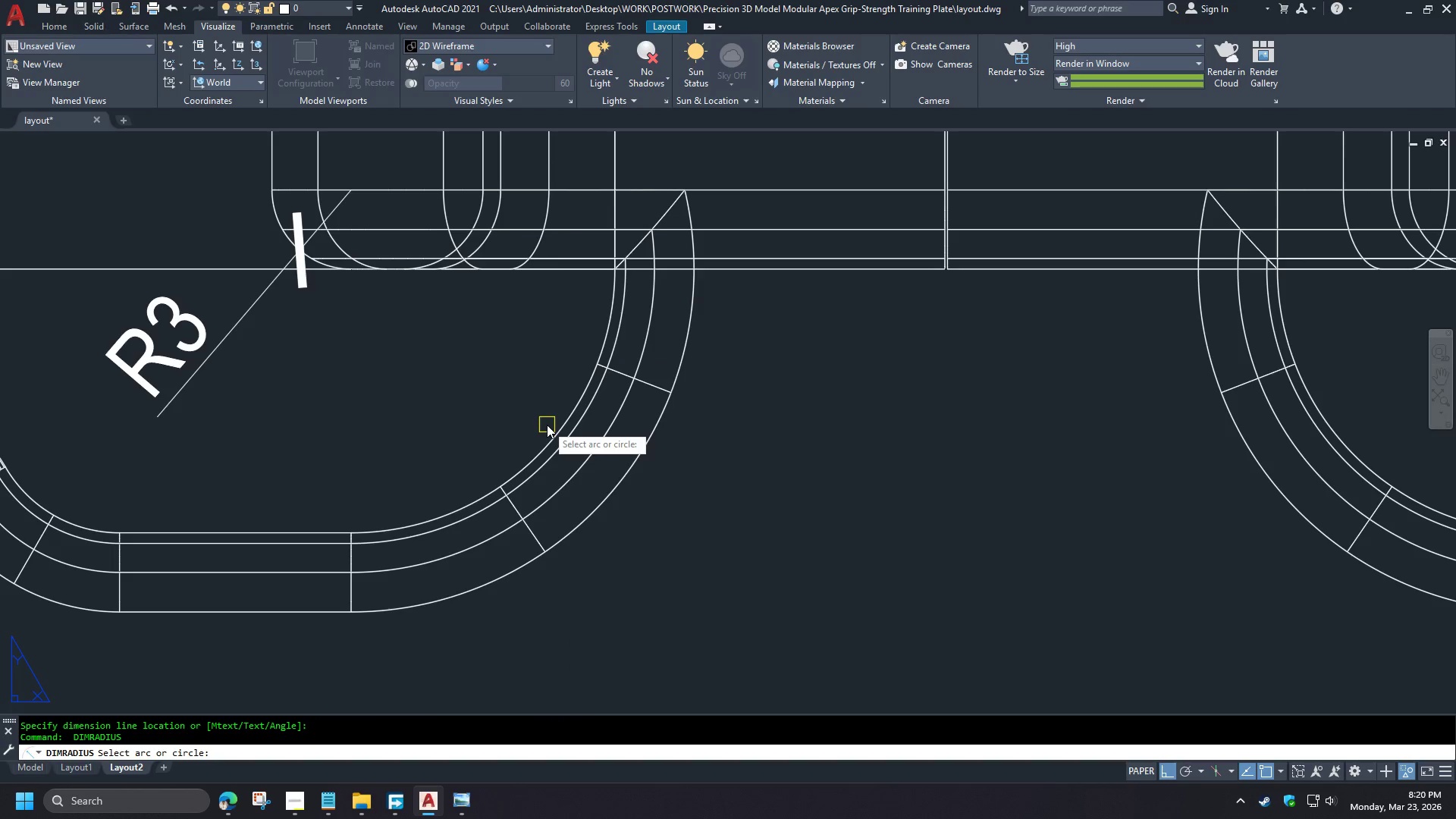 
left_click([551, 431])
 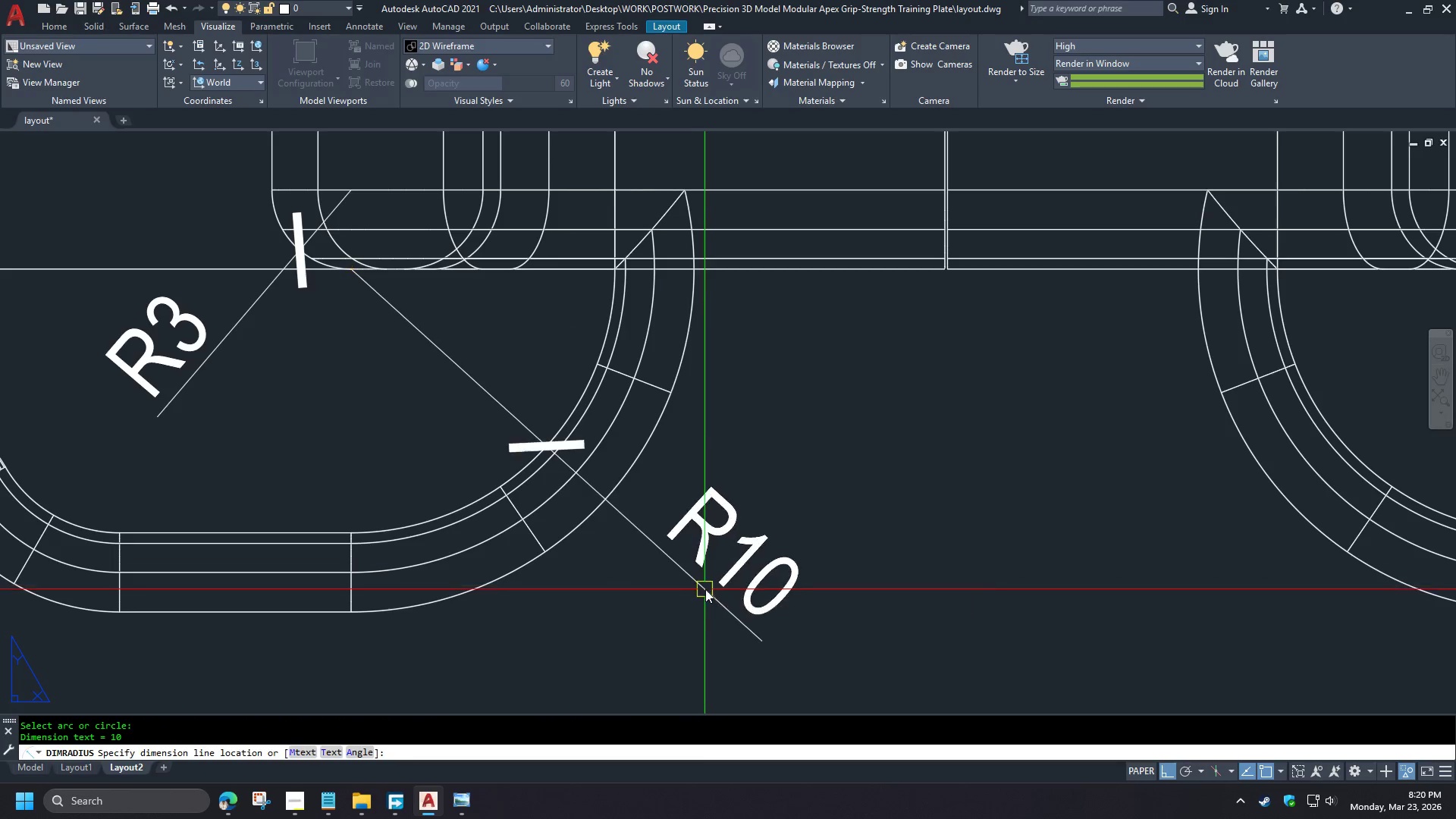 
scroll: coordinate [552, 601], scroll_direction: up, amount: 4.0
 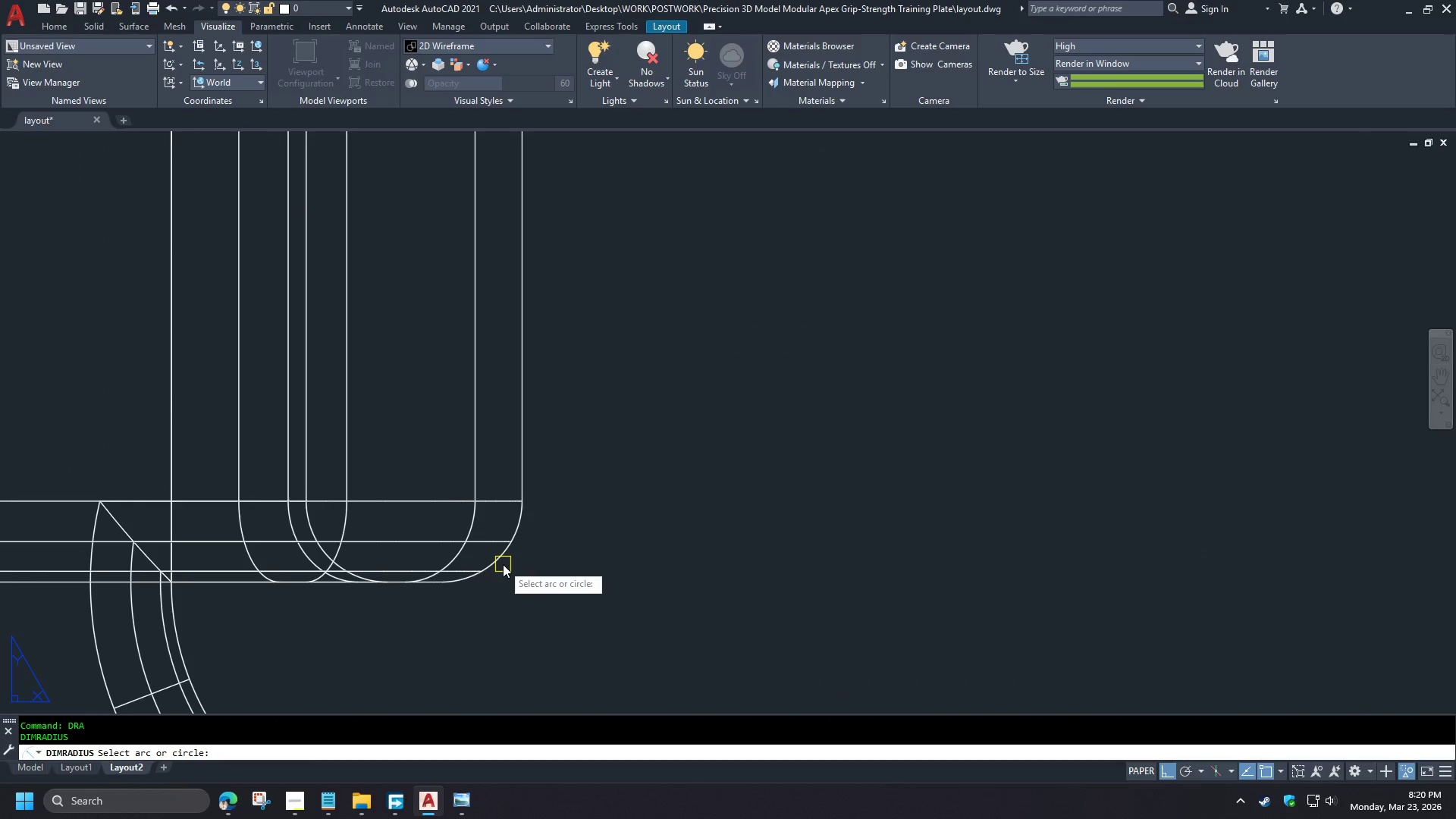 
key(Space)
 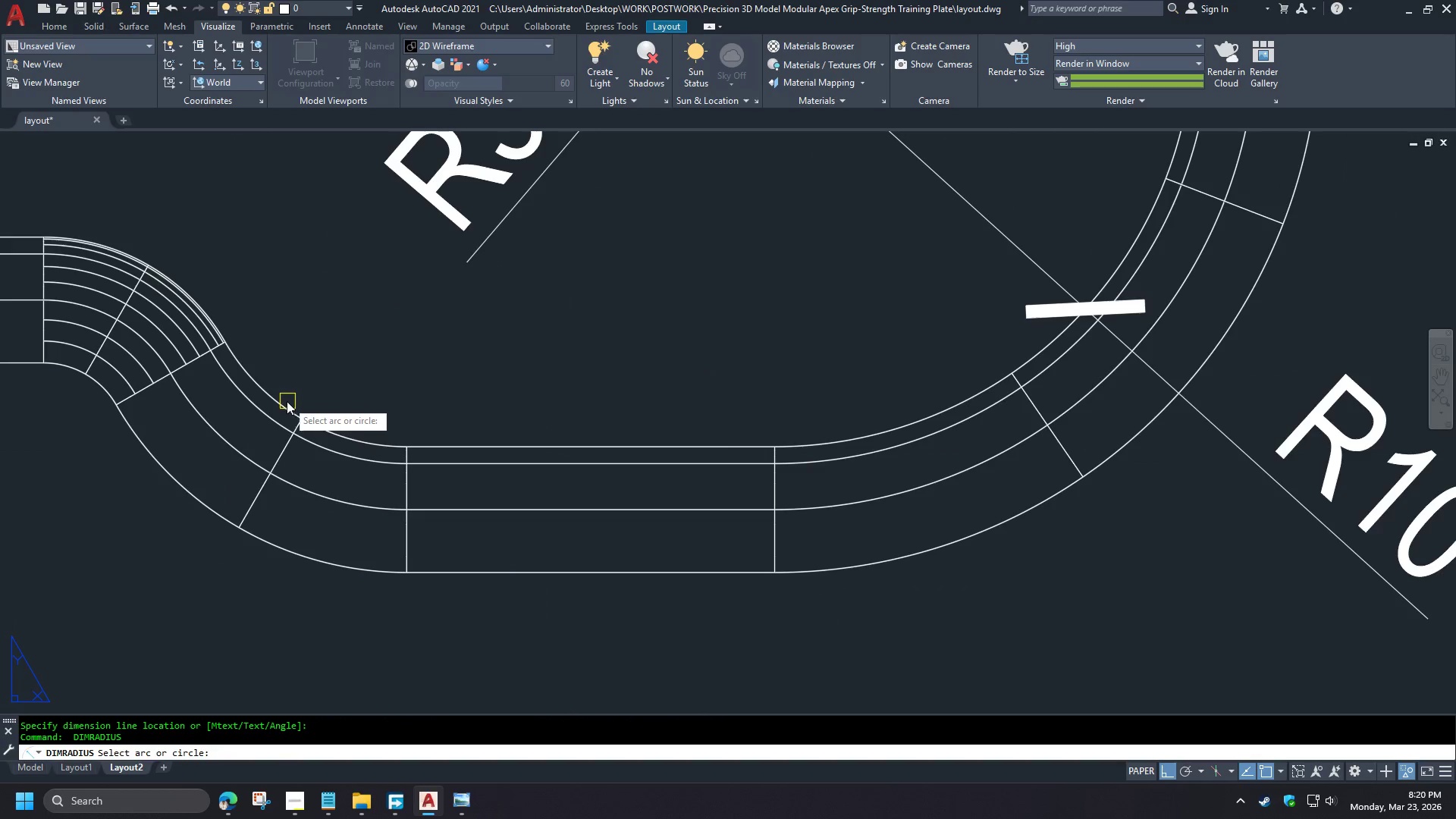 
left_click([284, 402])
 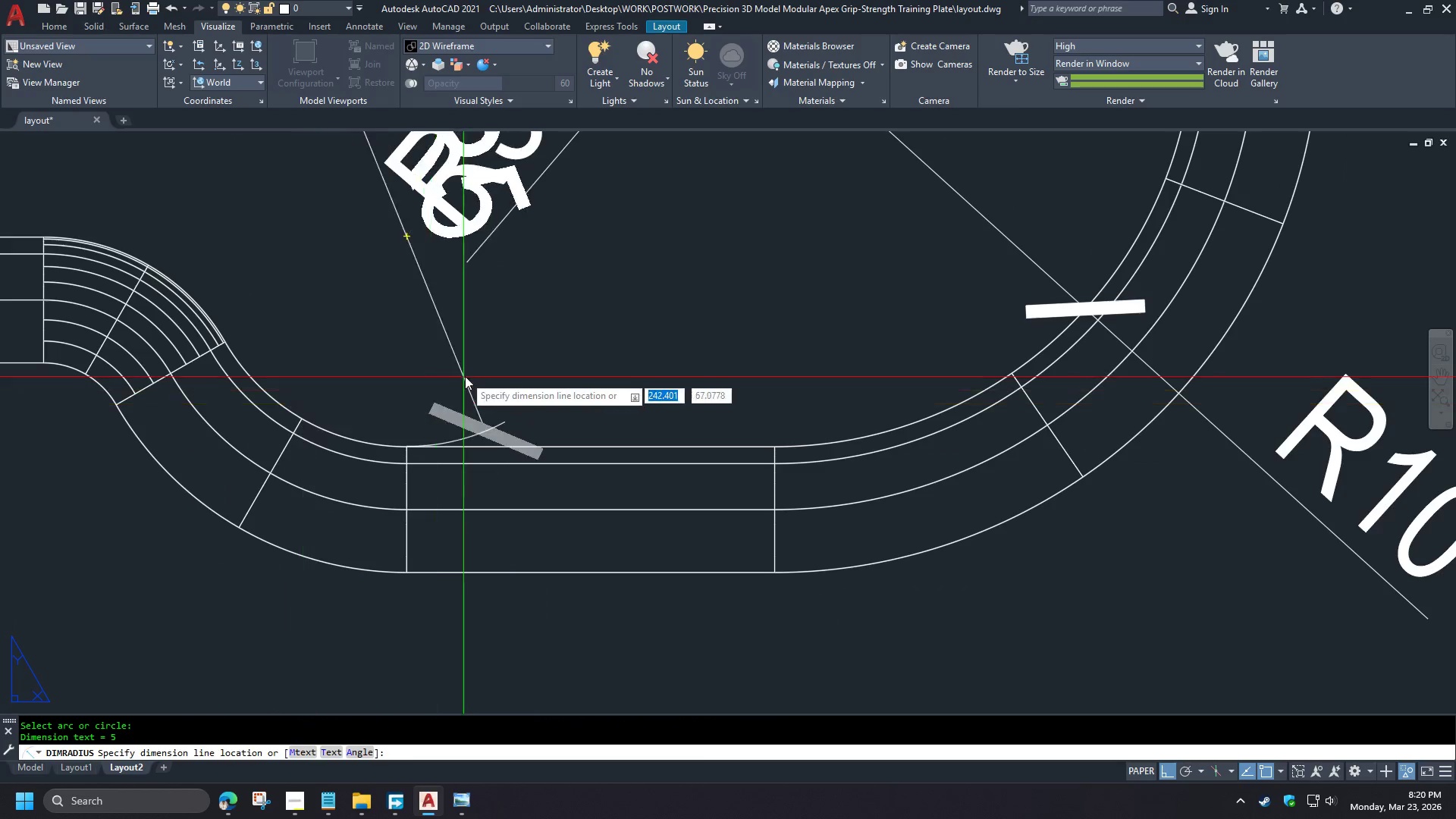 
scroll: coordinate [579, 598], scroll_direction: down, amount: 2.0
 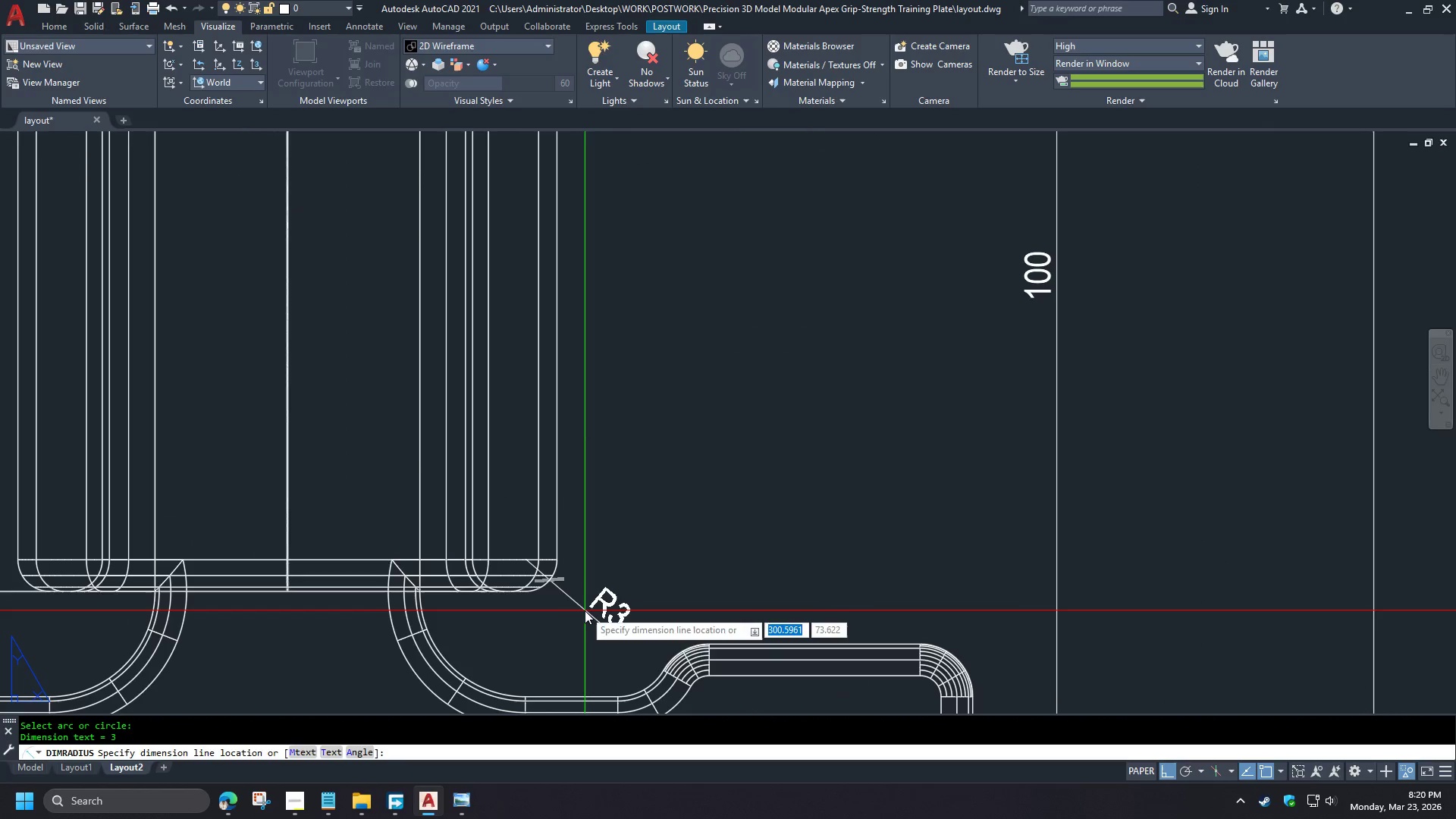 
left_click([357, 474])
 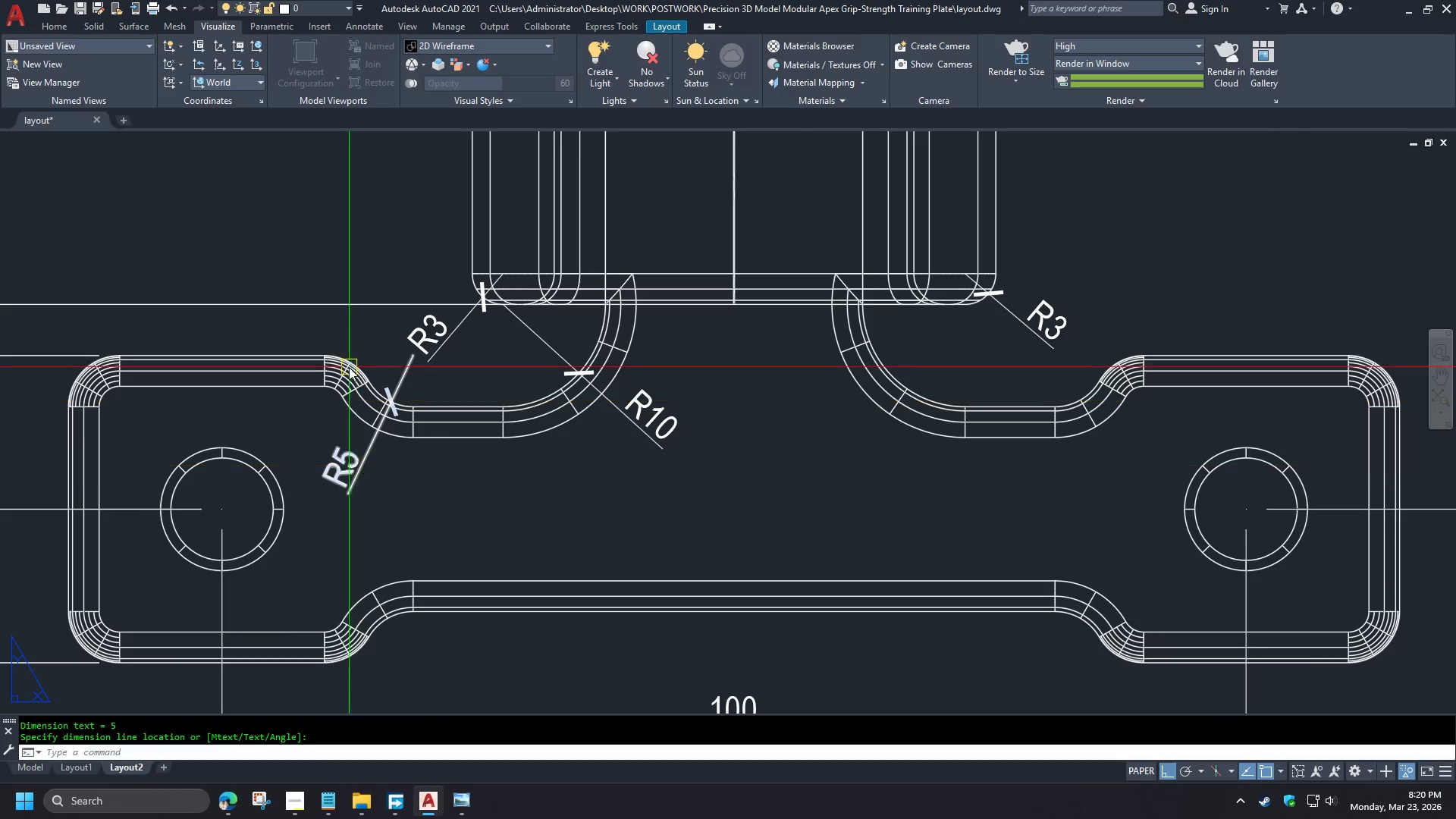 
scroll: coordinate [380, 506], scroll_direction: up, amount: 2.0
 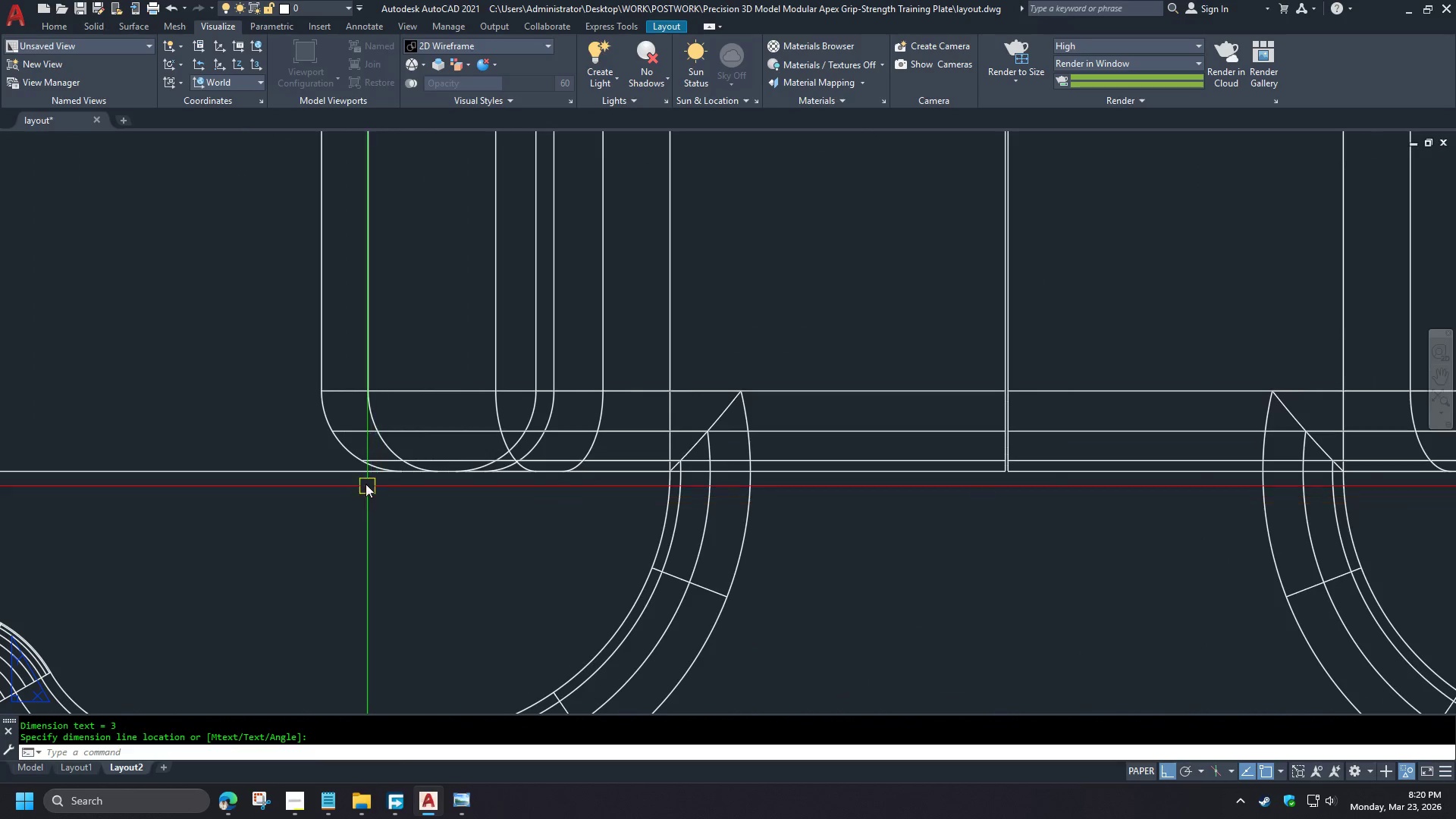 
key(Space)
 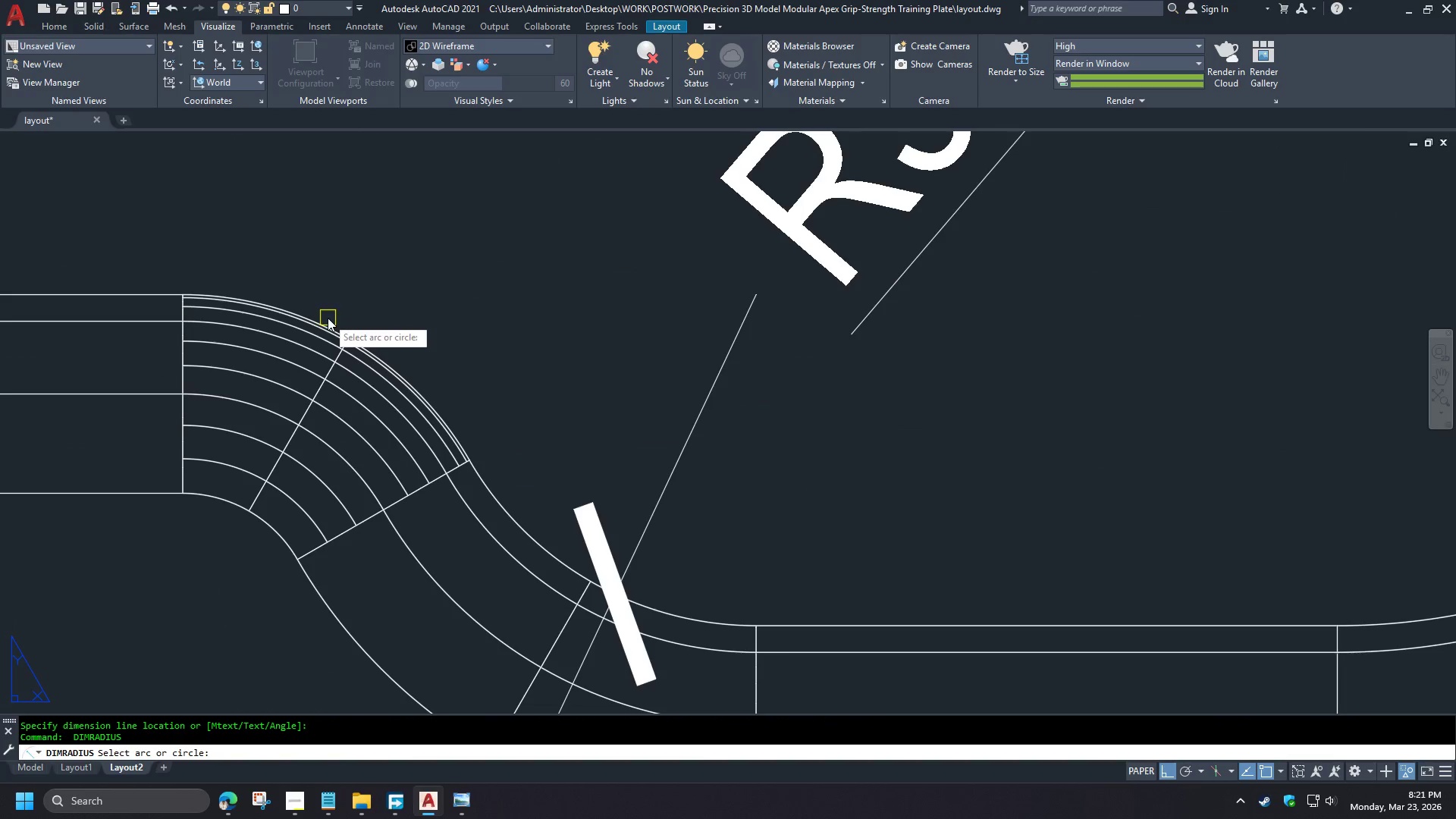 
left_click([328, 318])
 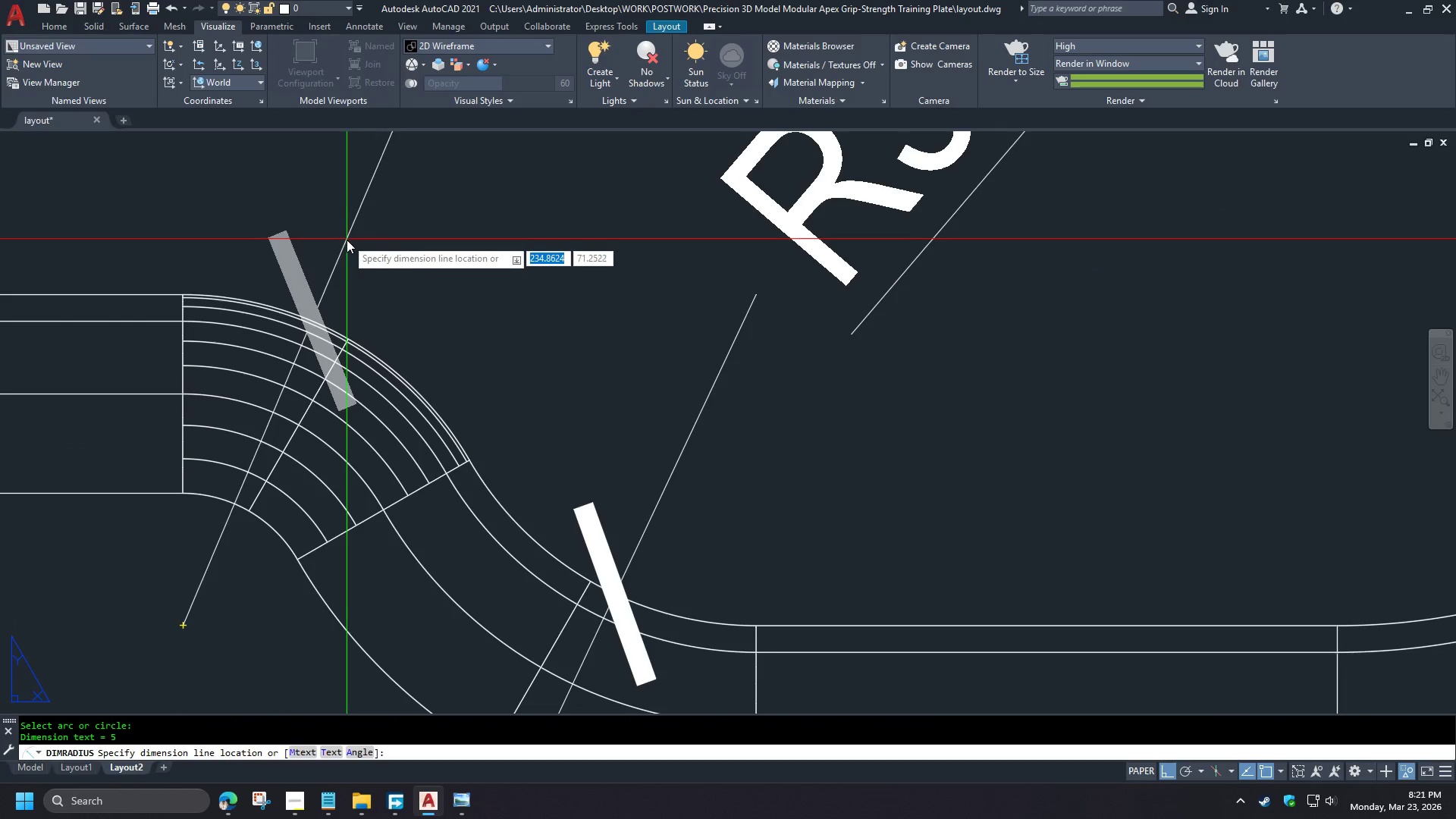 
scroll: coordinate [462, 290], scroll_direction: down, amount: 5.0
 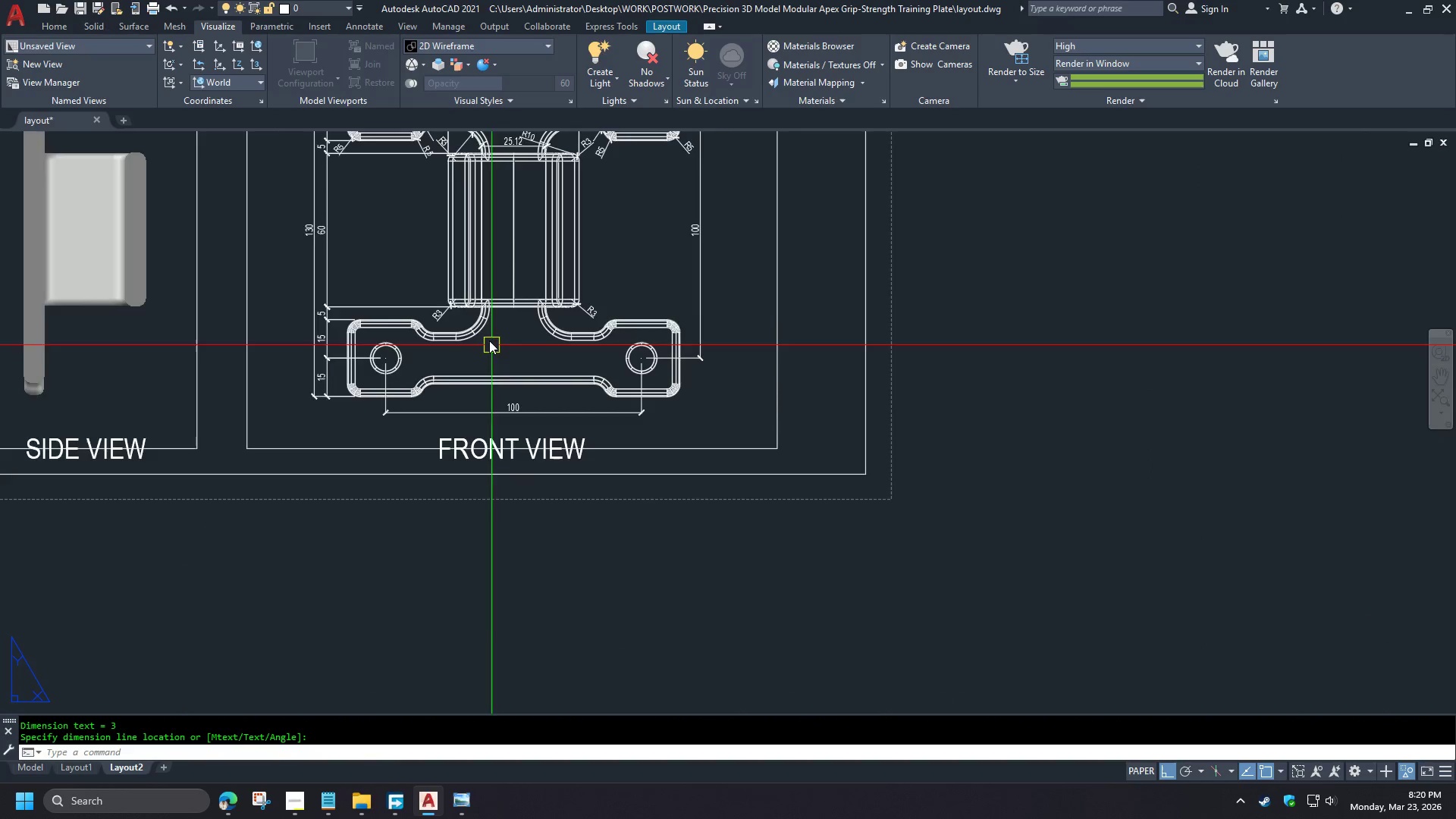 
scroll: coordinate [450, 309], scroll_direction: up, amount: 3.0
 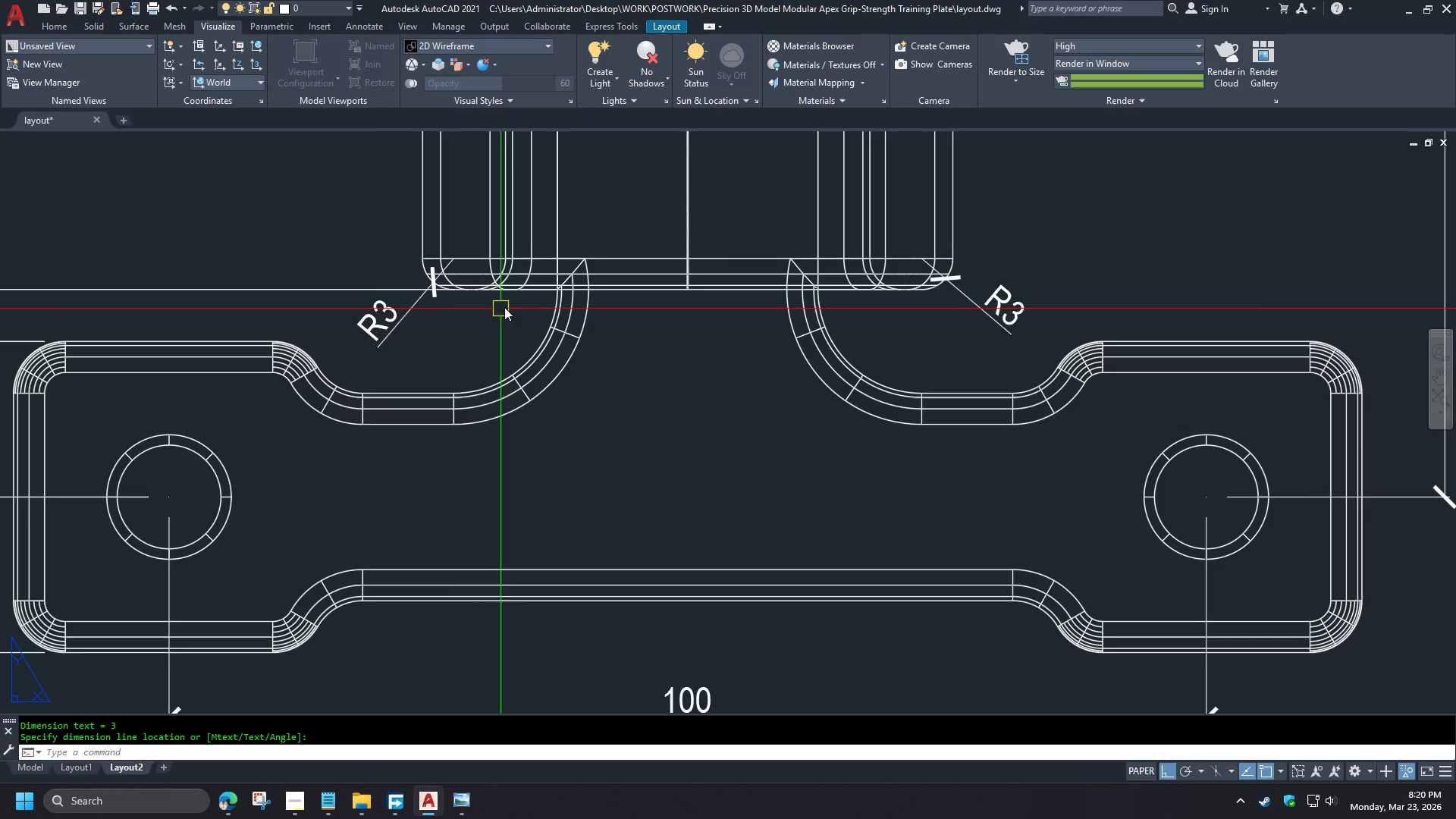 
left_click([359, 232])
 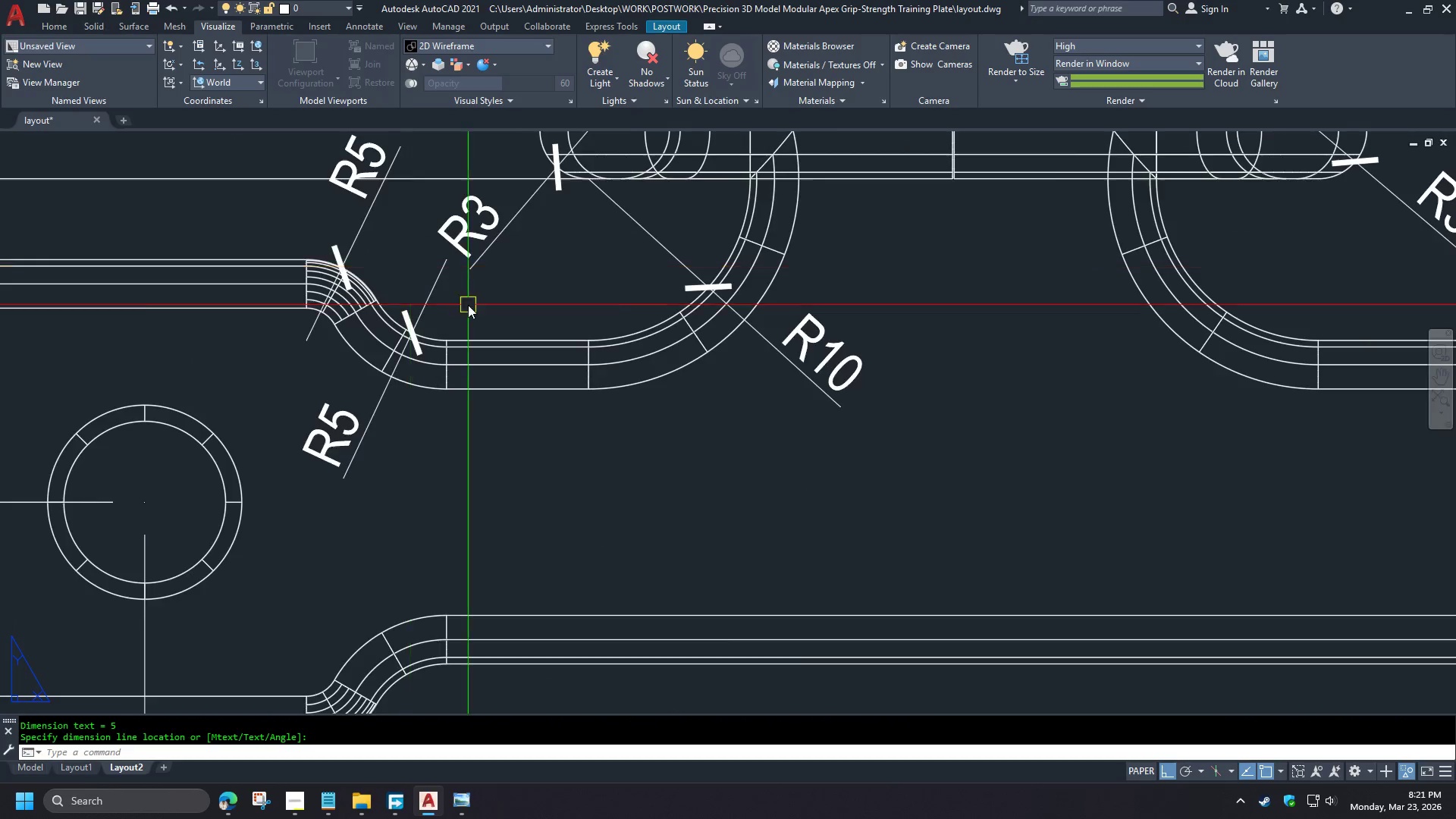 
scroll: coordinate [520, 303], scroll_direction: up, amount: 2.0
 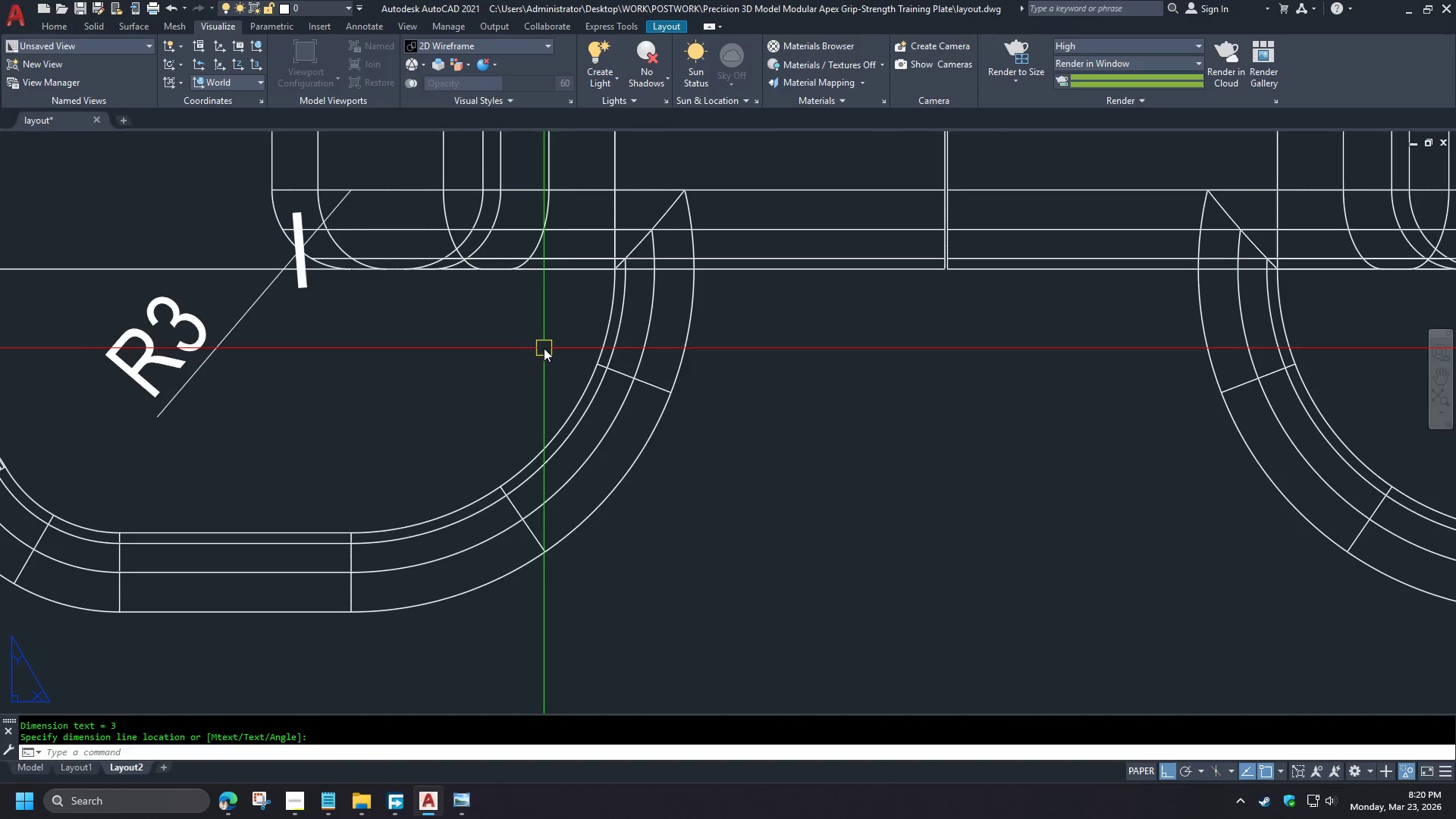 
key(Space)
 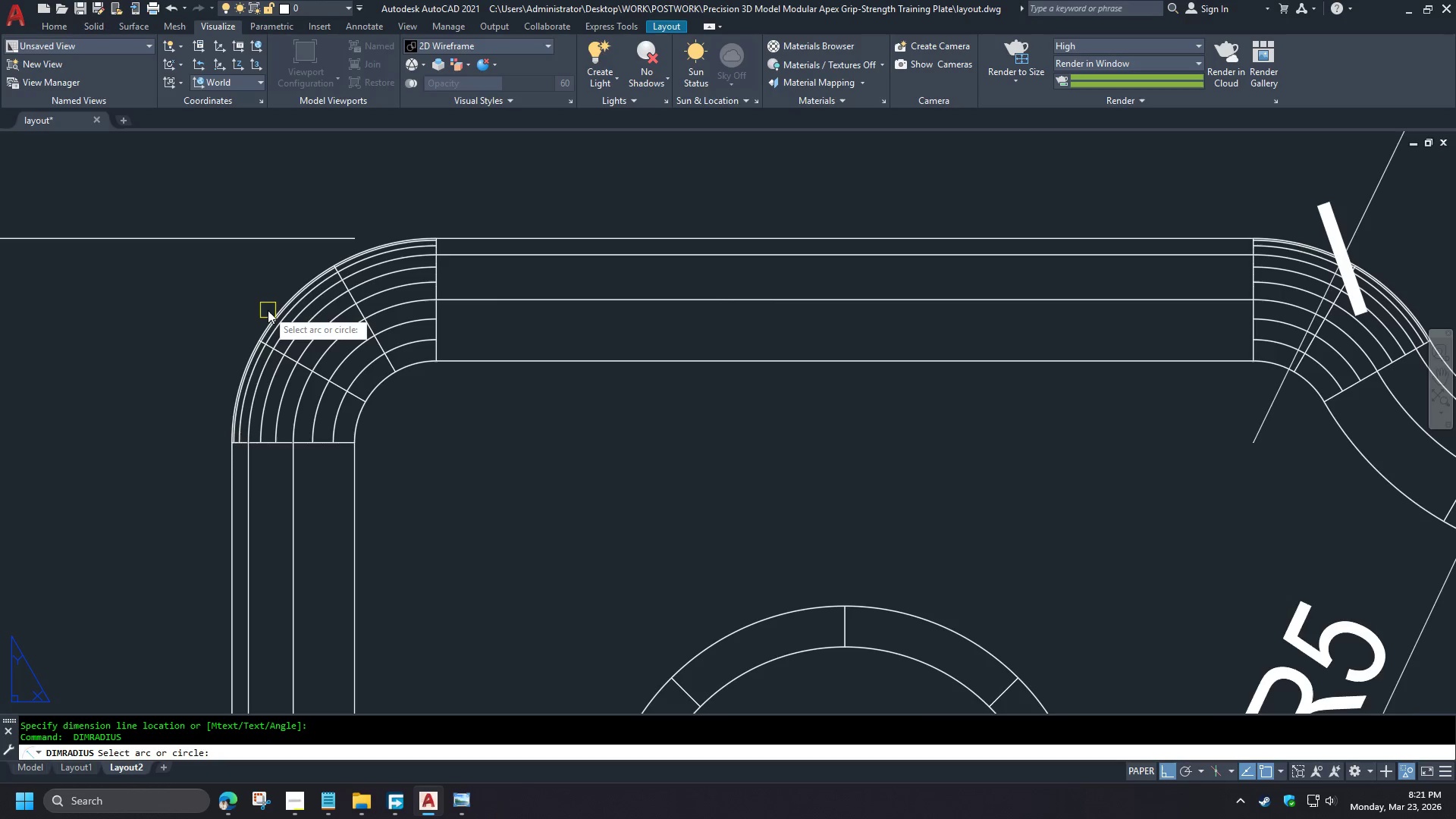 
left_click([268, 310])
 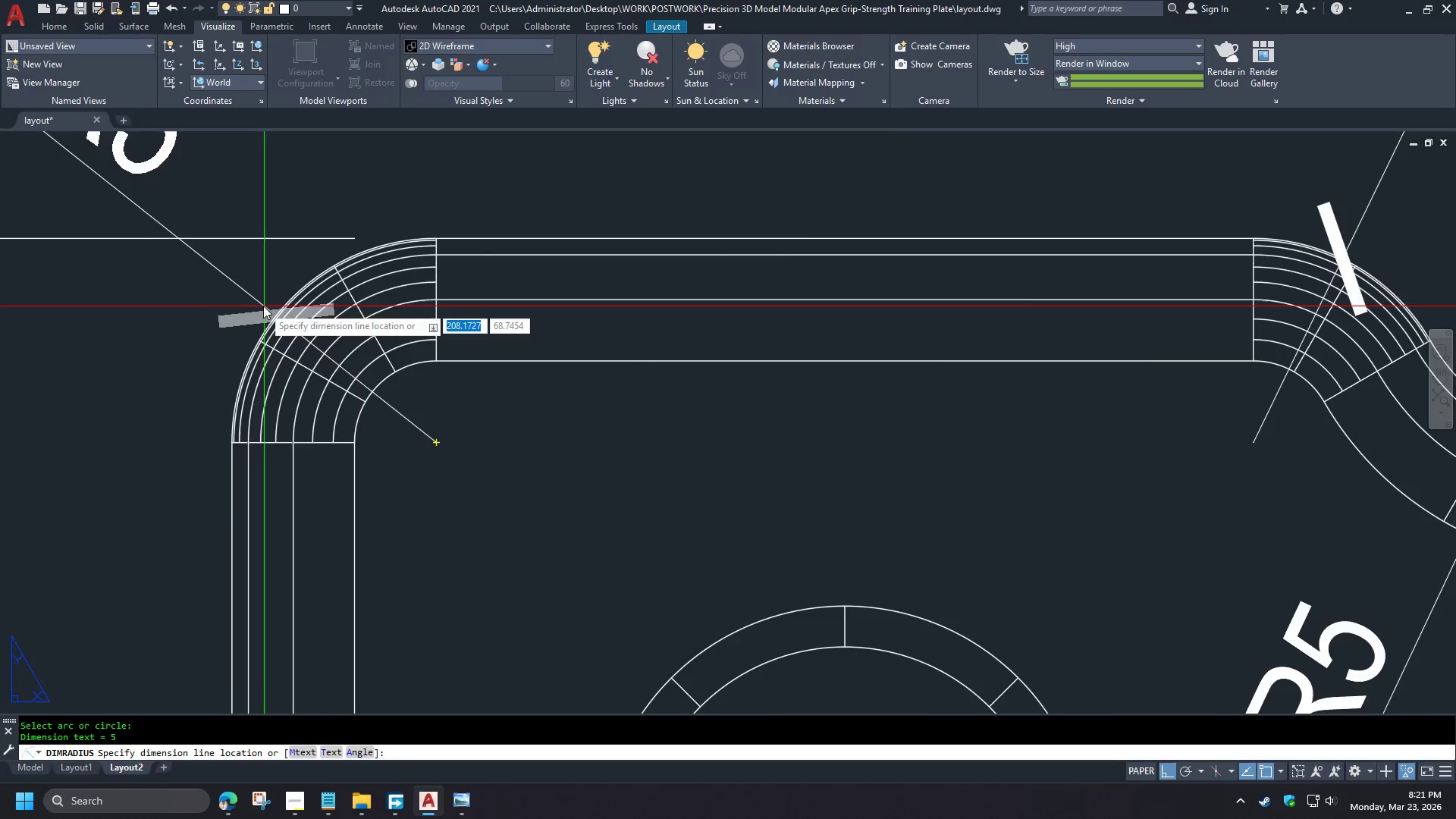 
left_click([262, 293])
 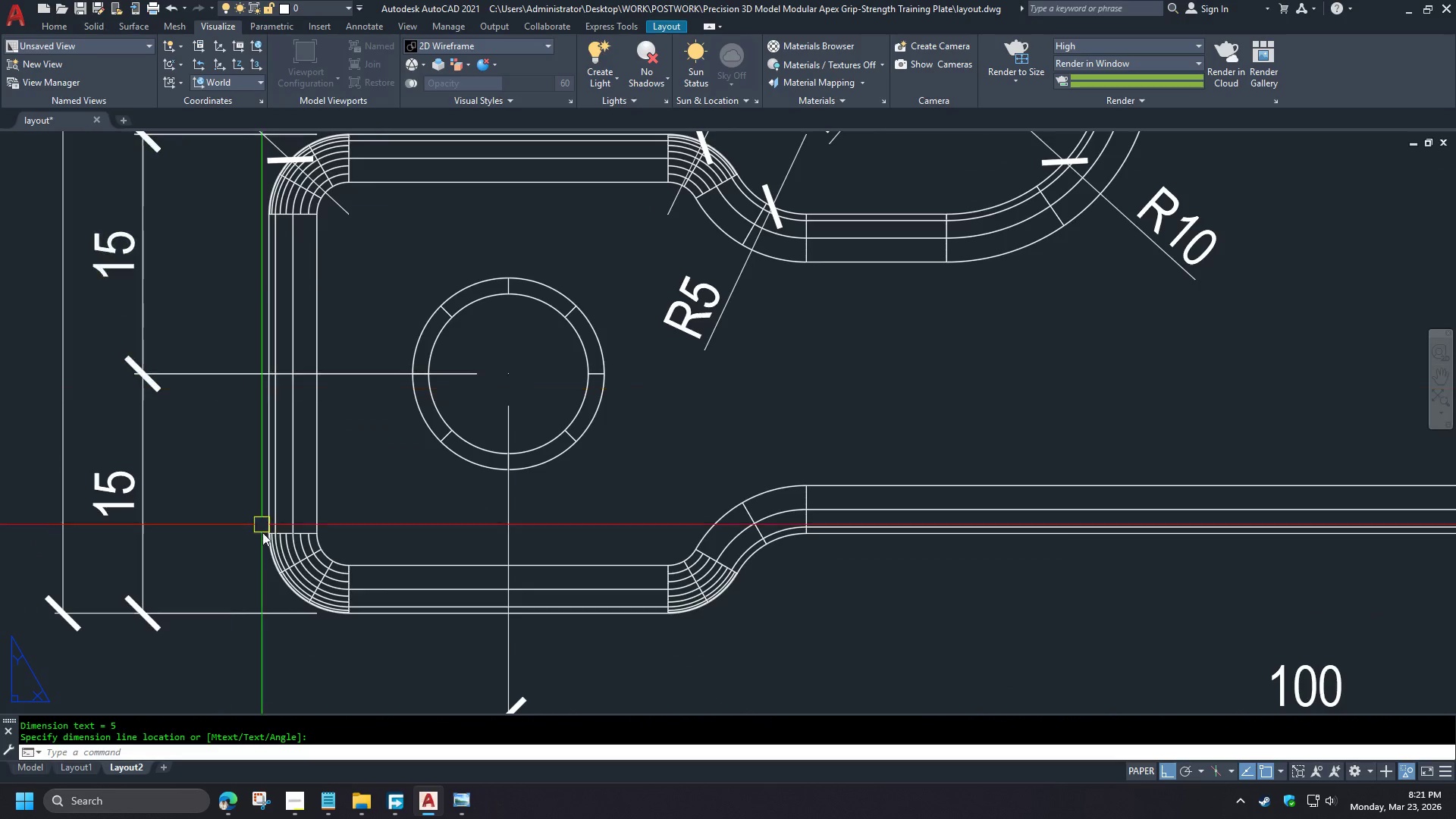 
scroll: coordinate [572, 337], scroll_direction: down, amount: 1.0
 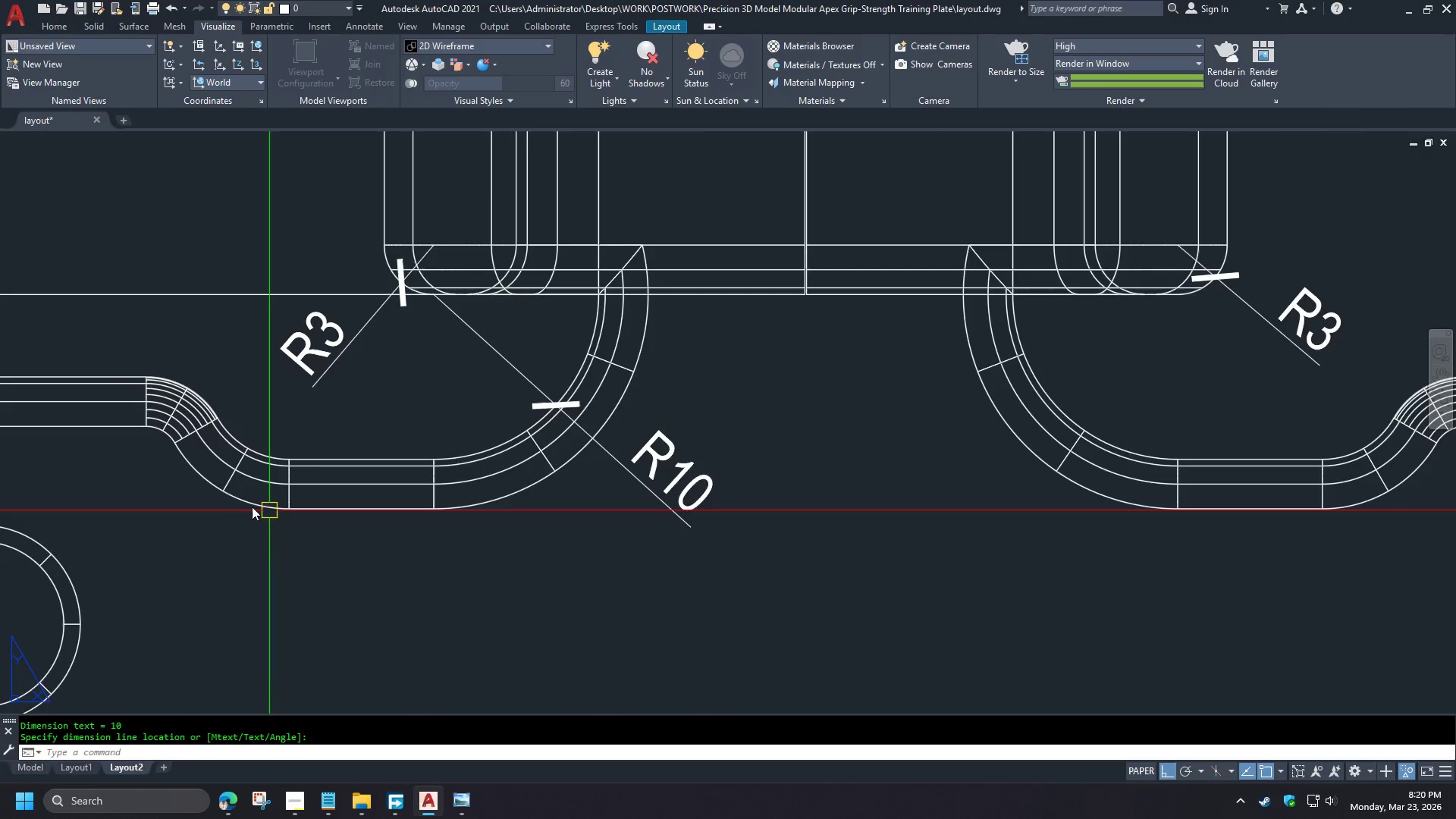 
key(Space)
 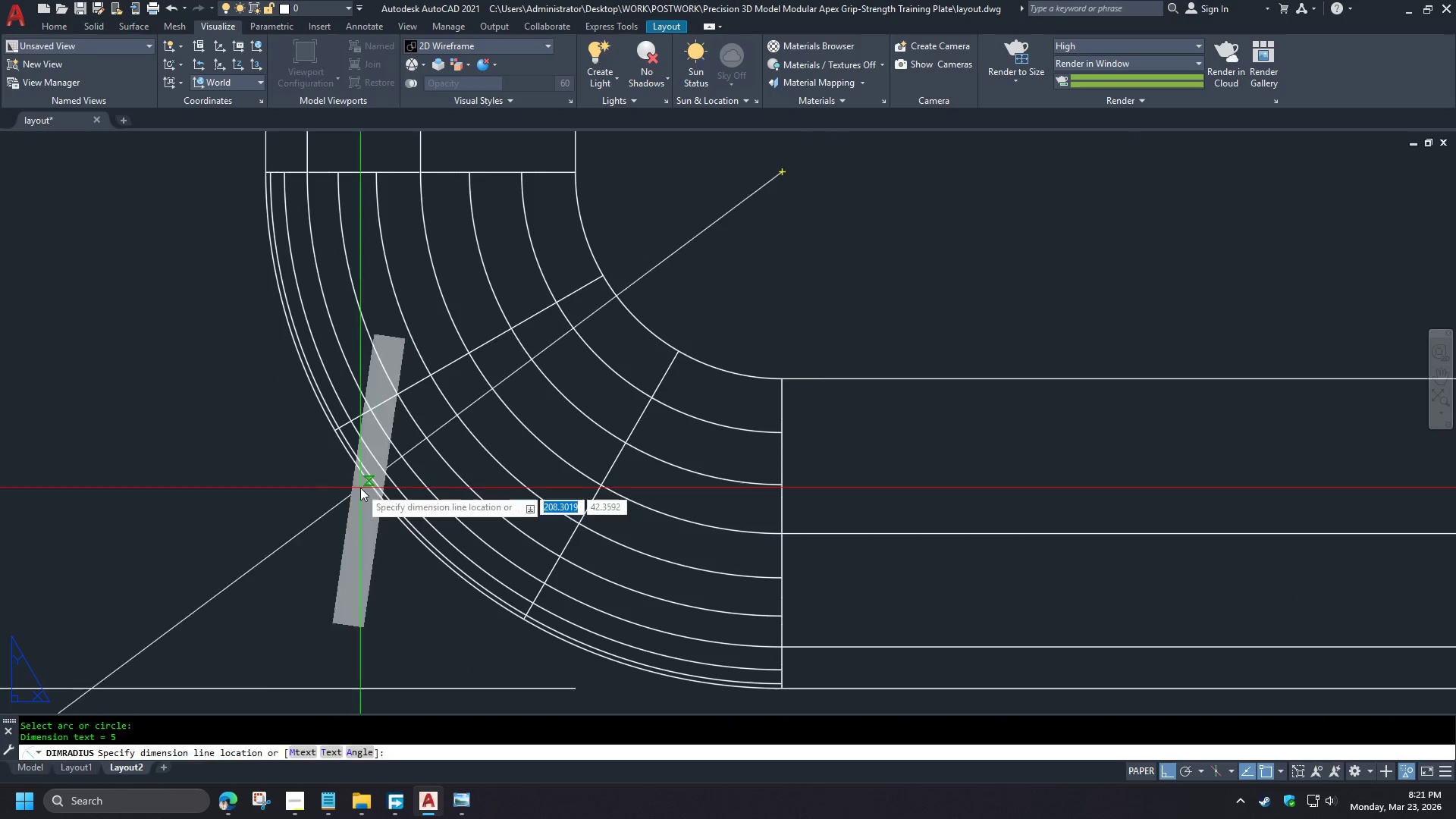 
scroll: coordinate [210, 468], scroll_direction: up, amount: 2.0
 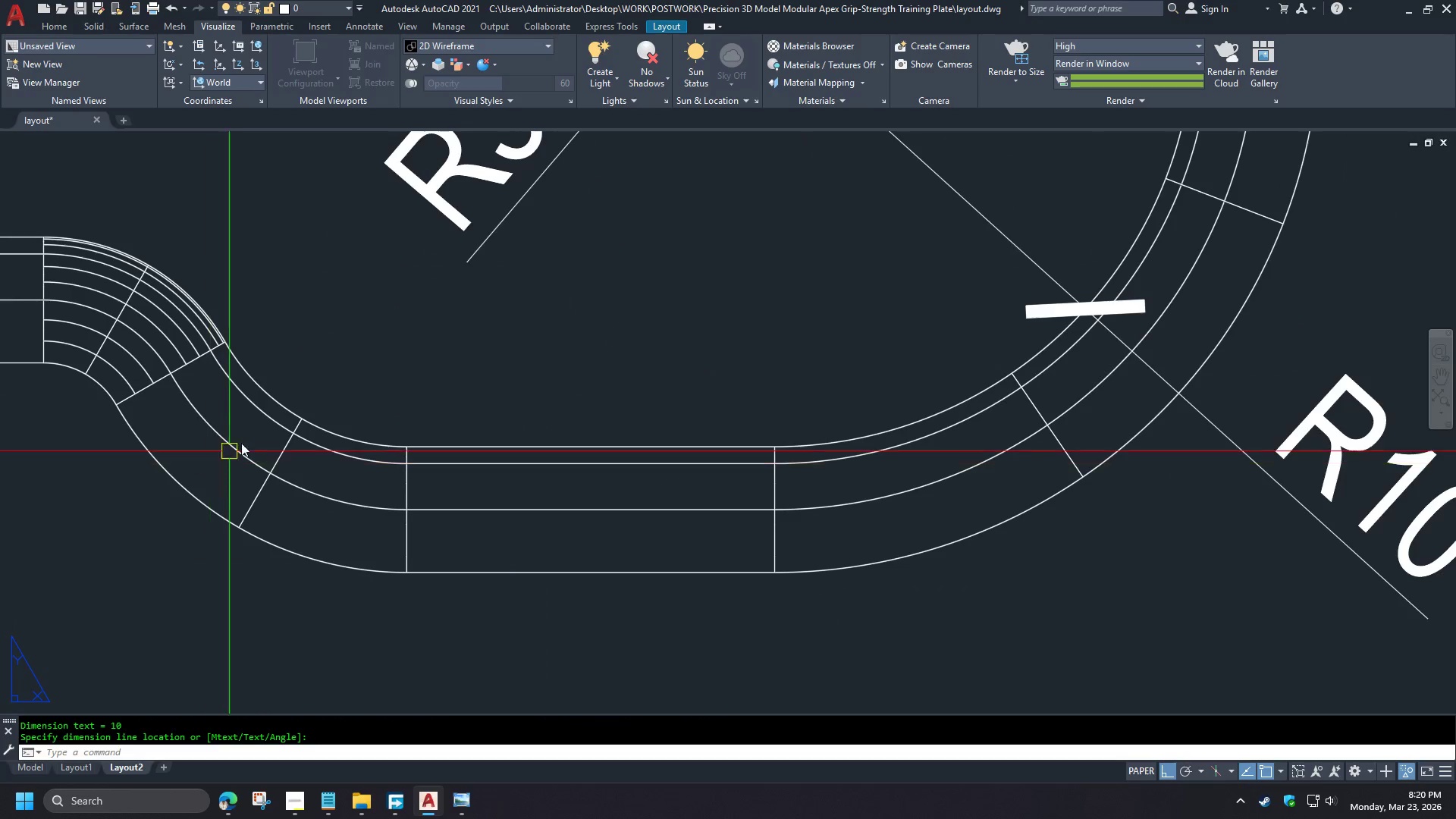 
scroll: coordinate [384, 409], scroll_direction: down, amount: 3.0
 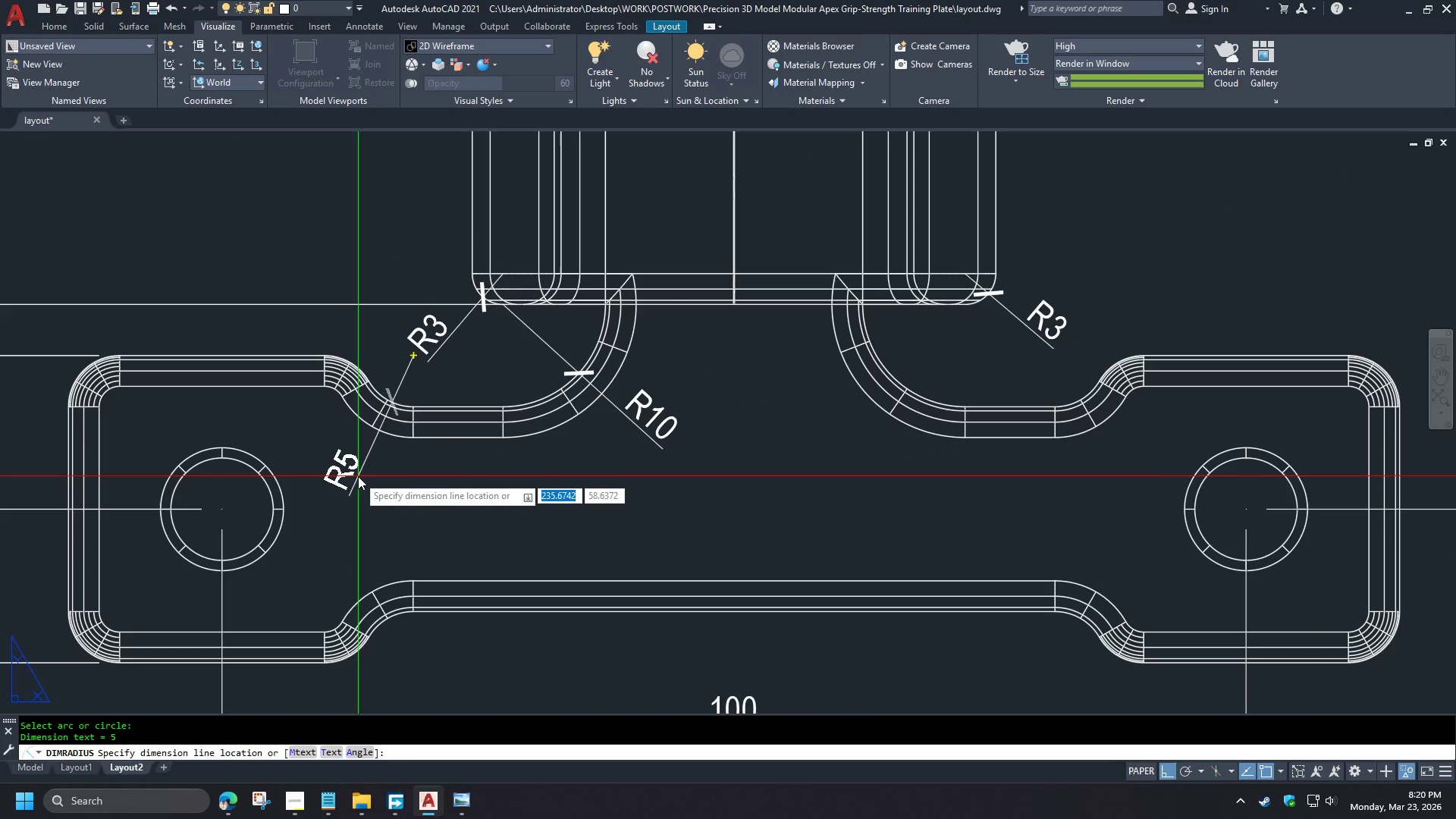 
scroll: coordinate [350, 366], scroll_direction: up, amount: 4.0
 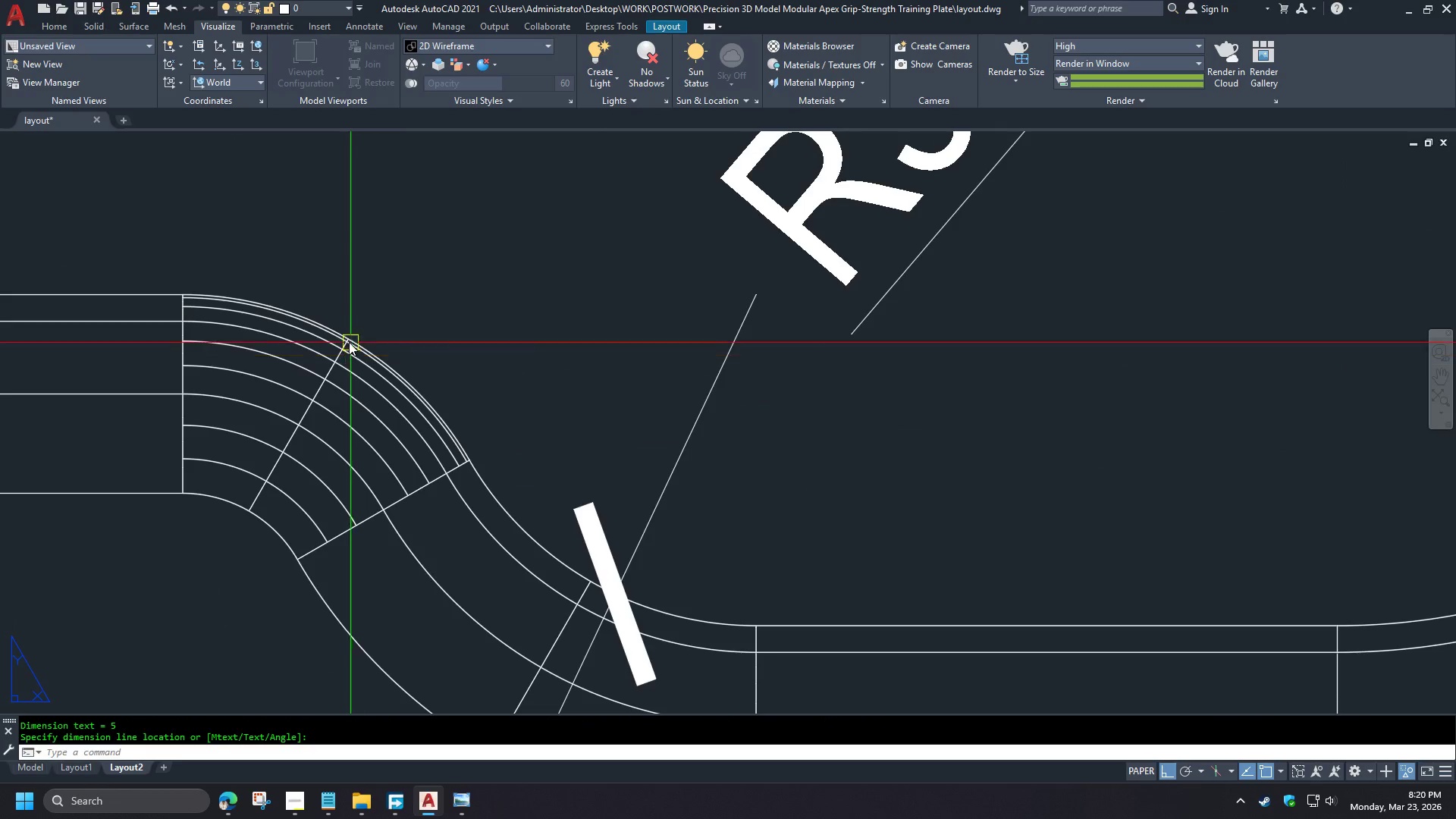 
left_click([302, 589])
 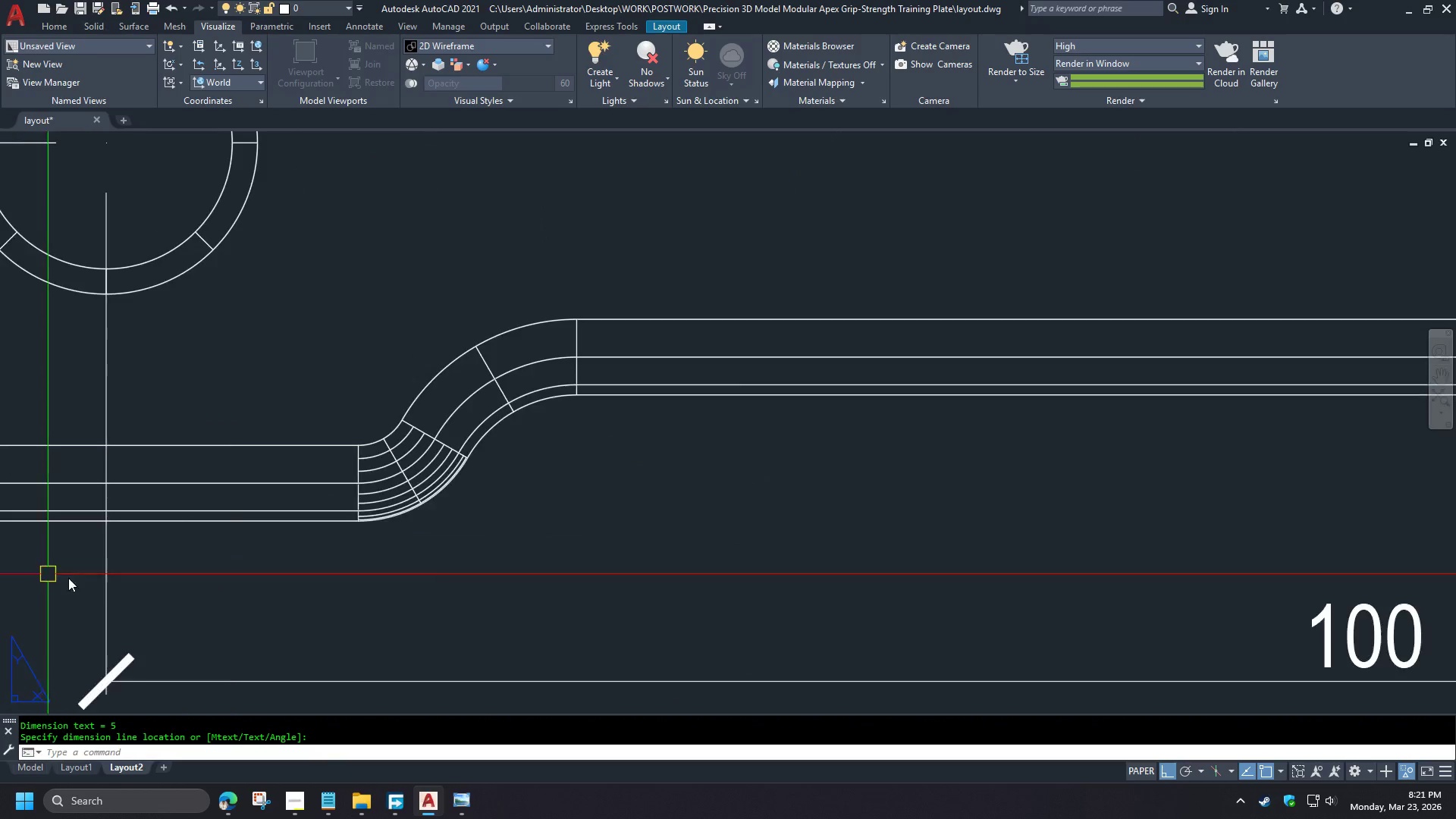 
key(Space)
 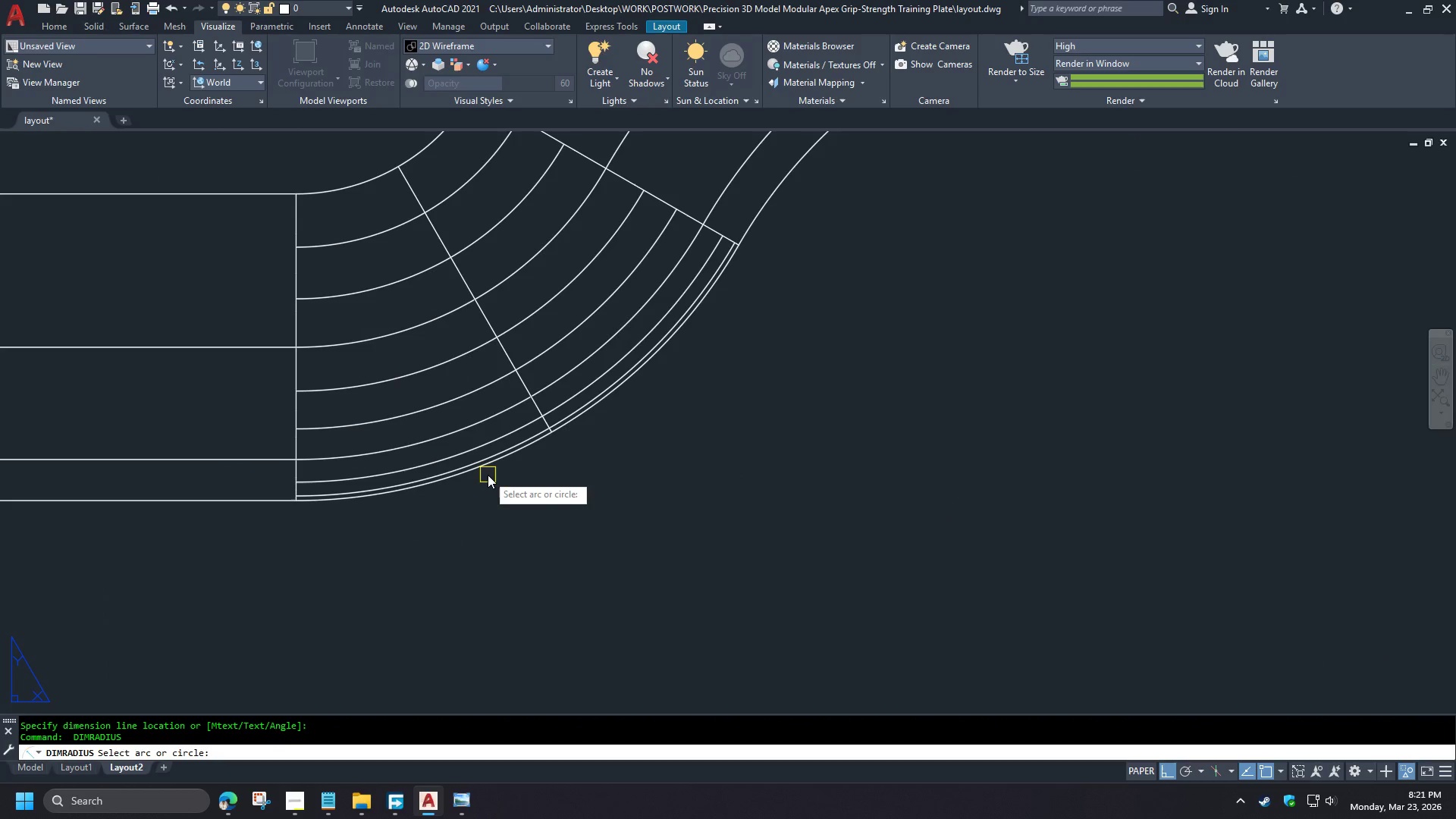 
scroll: coordinate [347, 248], scroll_direction: down, amount: 3.0
 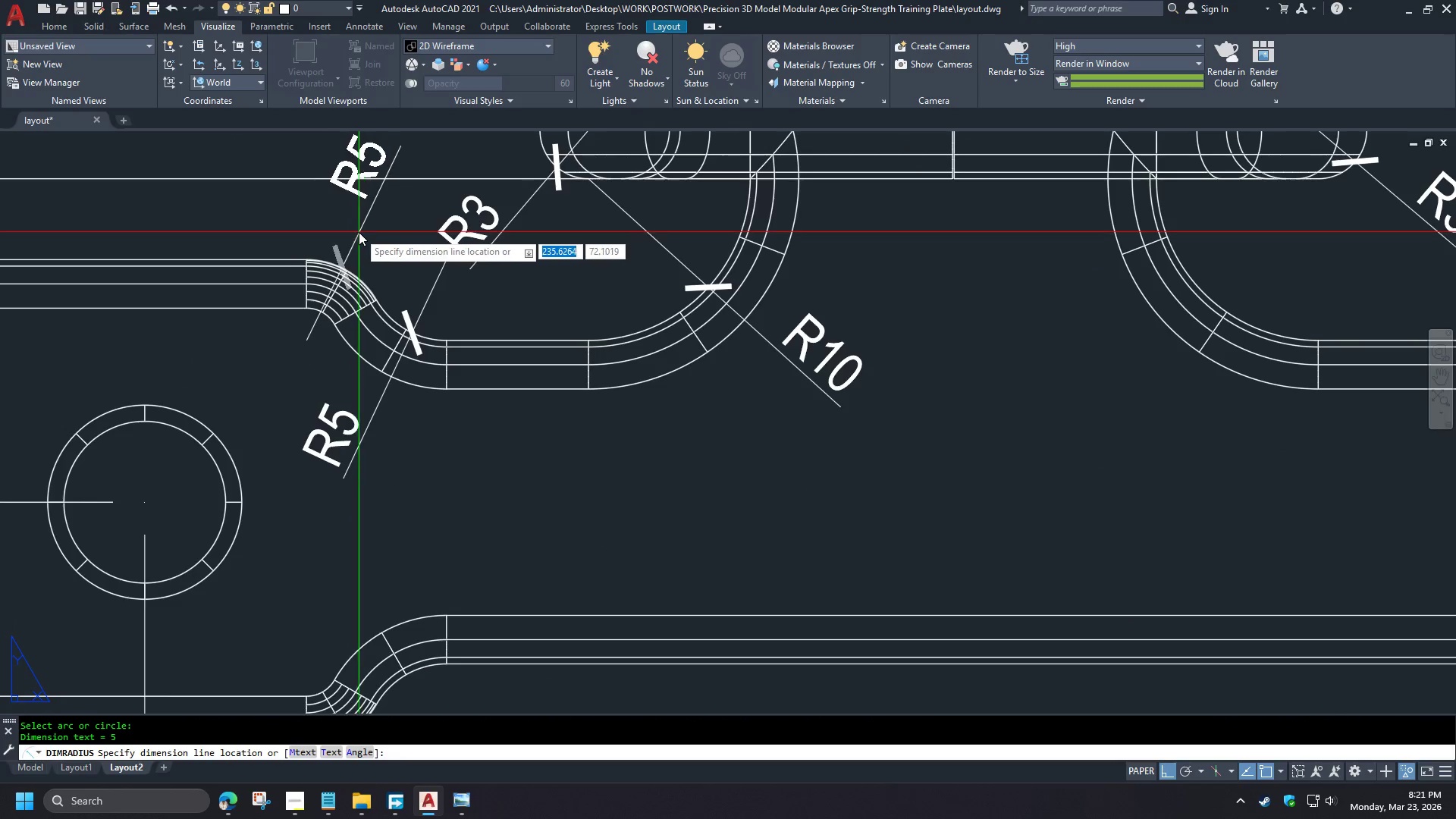 
left_click([488, 473])
 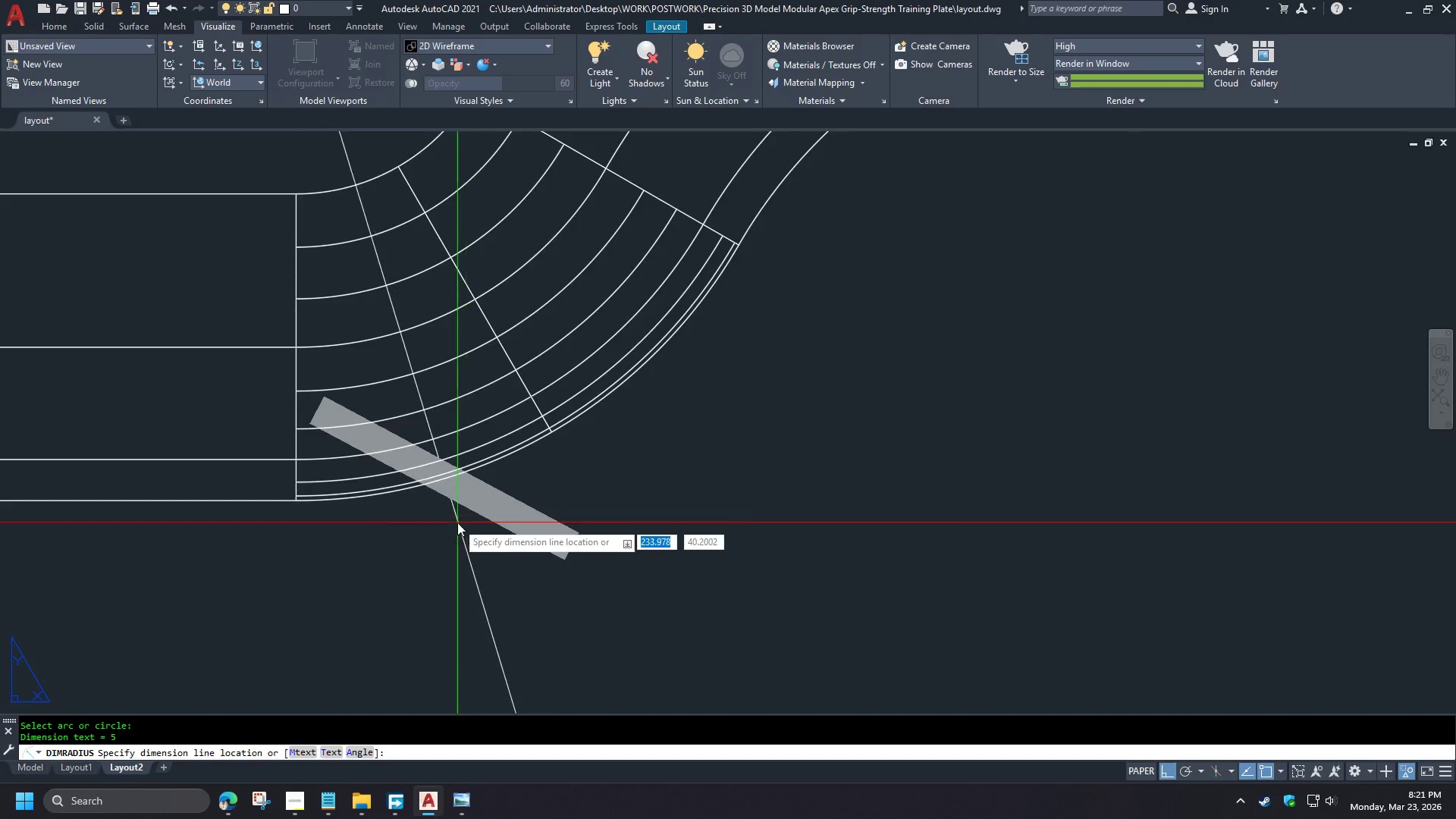 
scroll: coordinate [497, 325], scroll_direction: down, amount: 2.0
 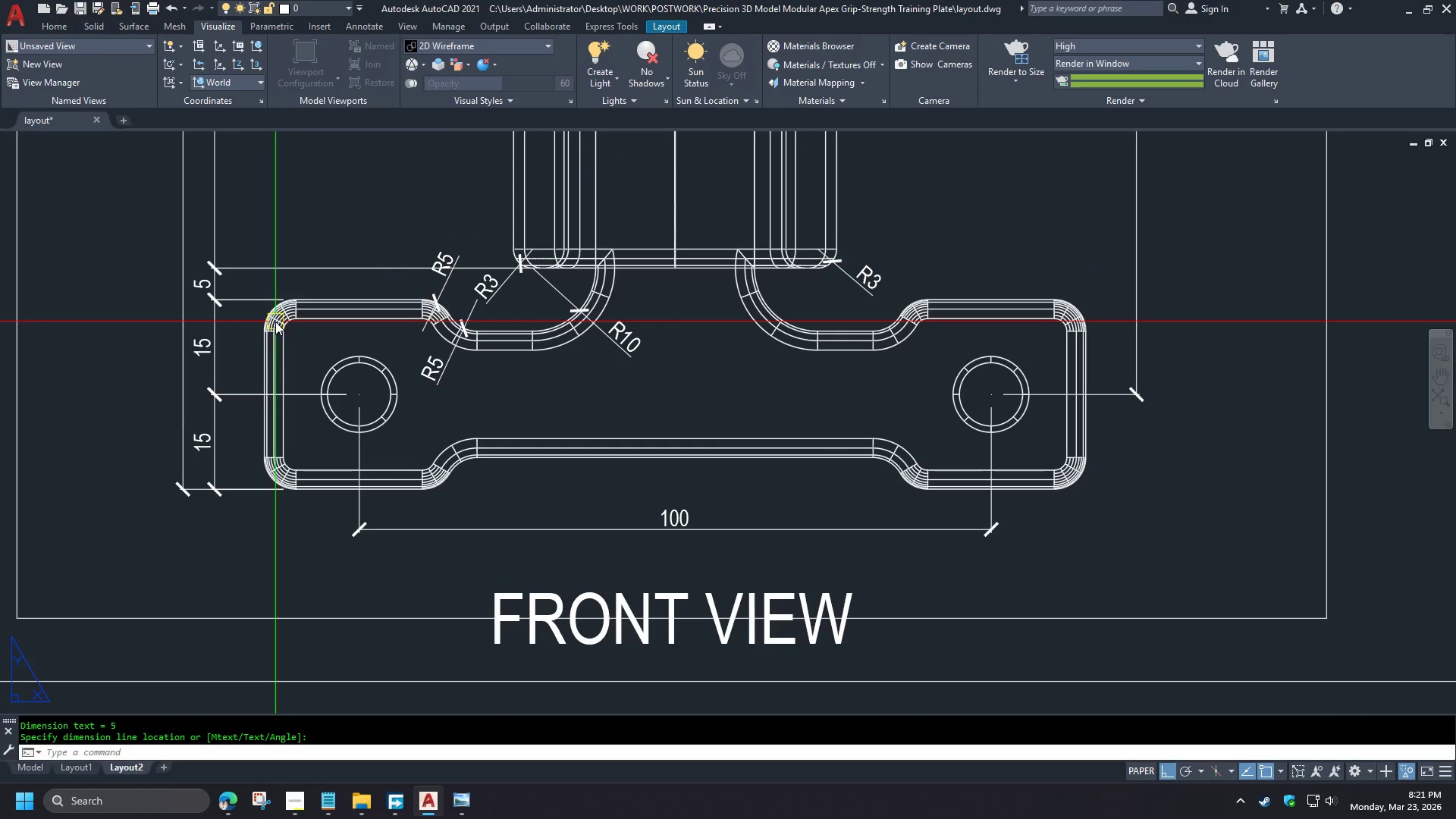 
left_click([498, 554])
 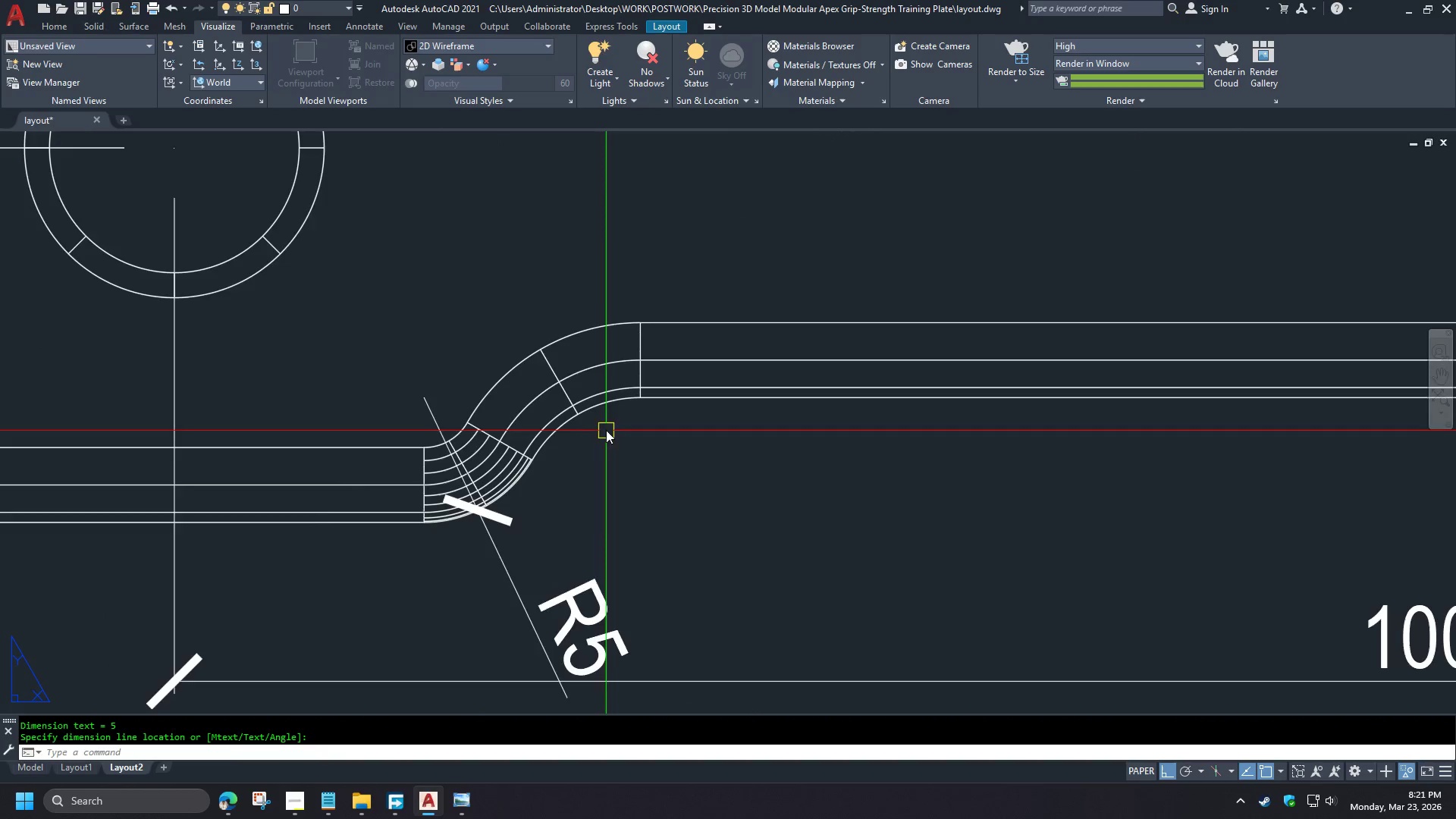 
scroll: coordinate [268, 311], scroll_direction: up, amount: 4.0
 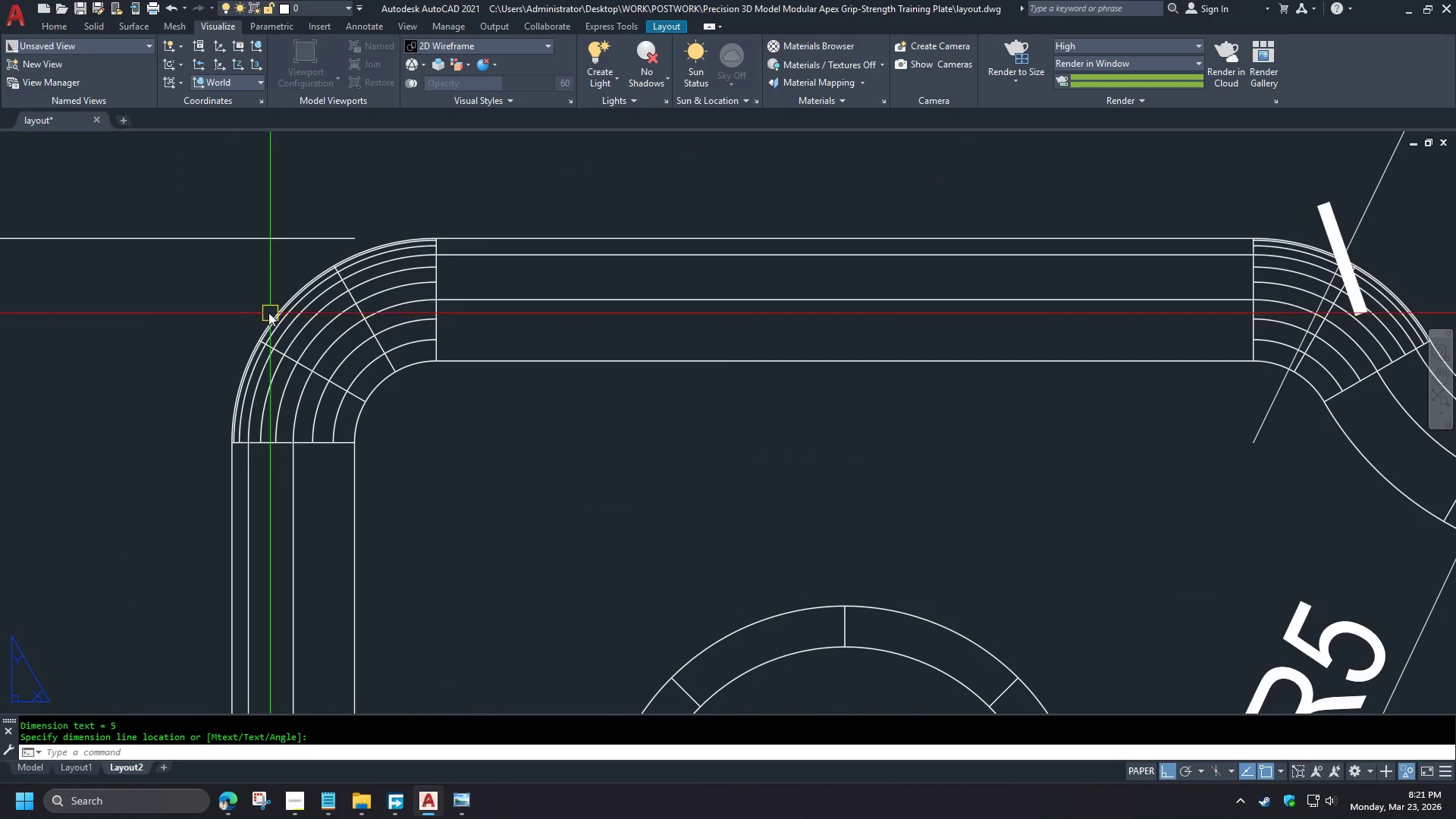 
key(Space)
 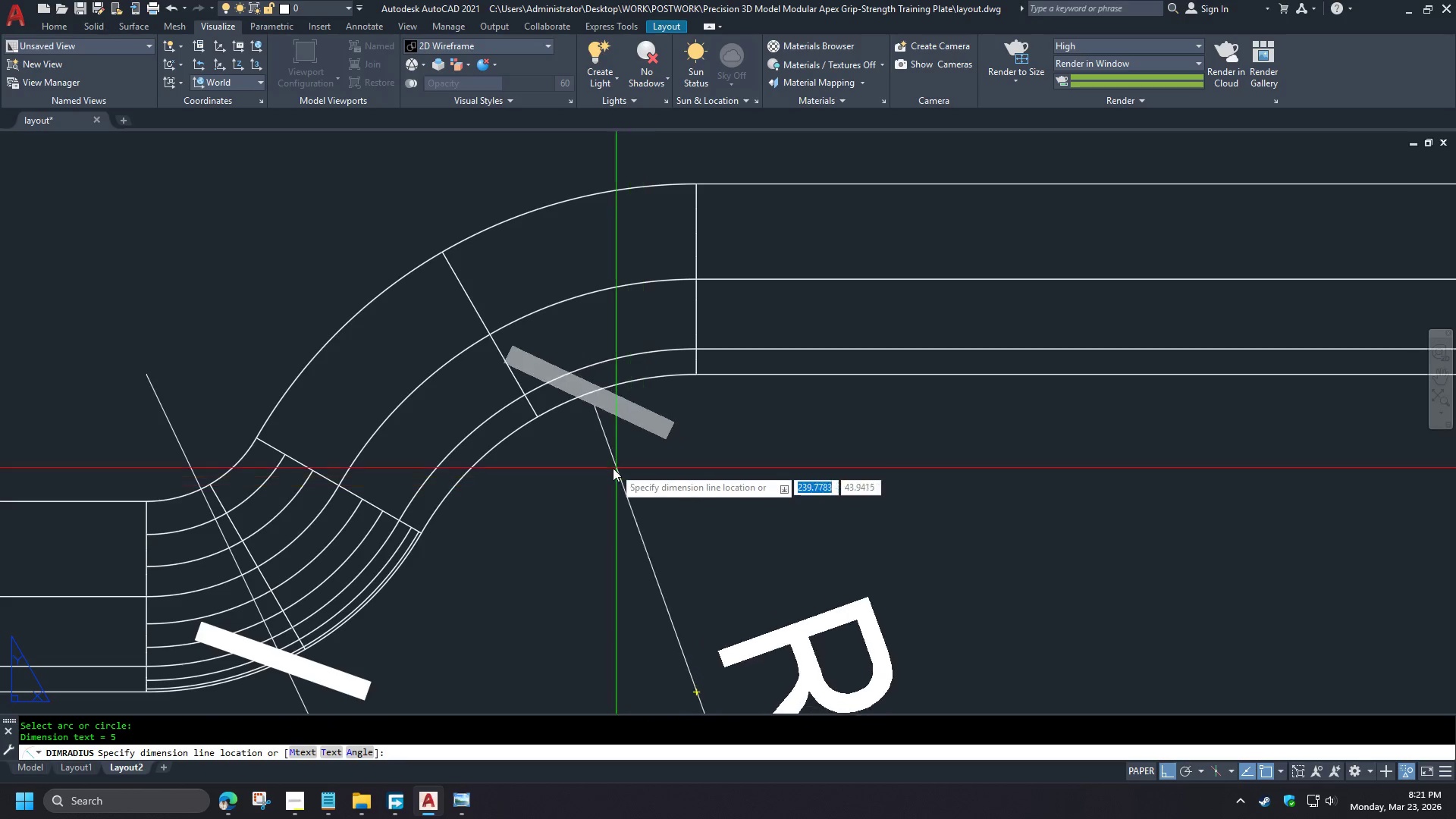 
scroll: coordinate [267, 301], scroll_direction: down, amount: 2.0
 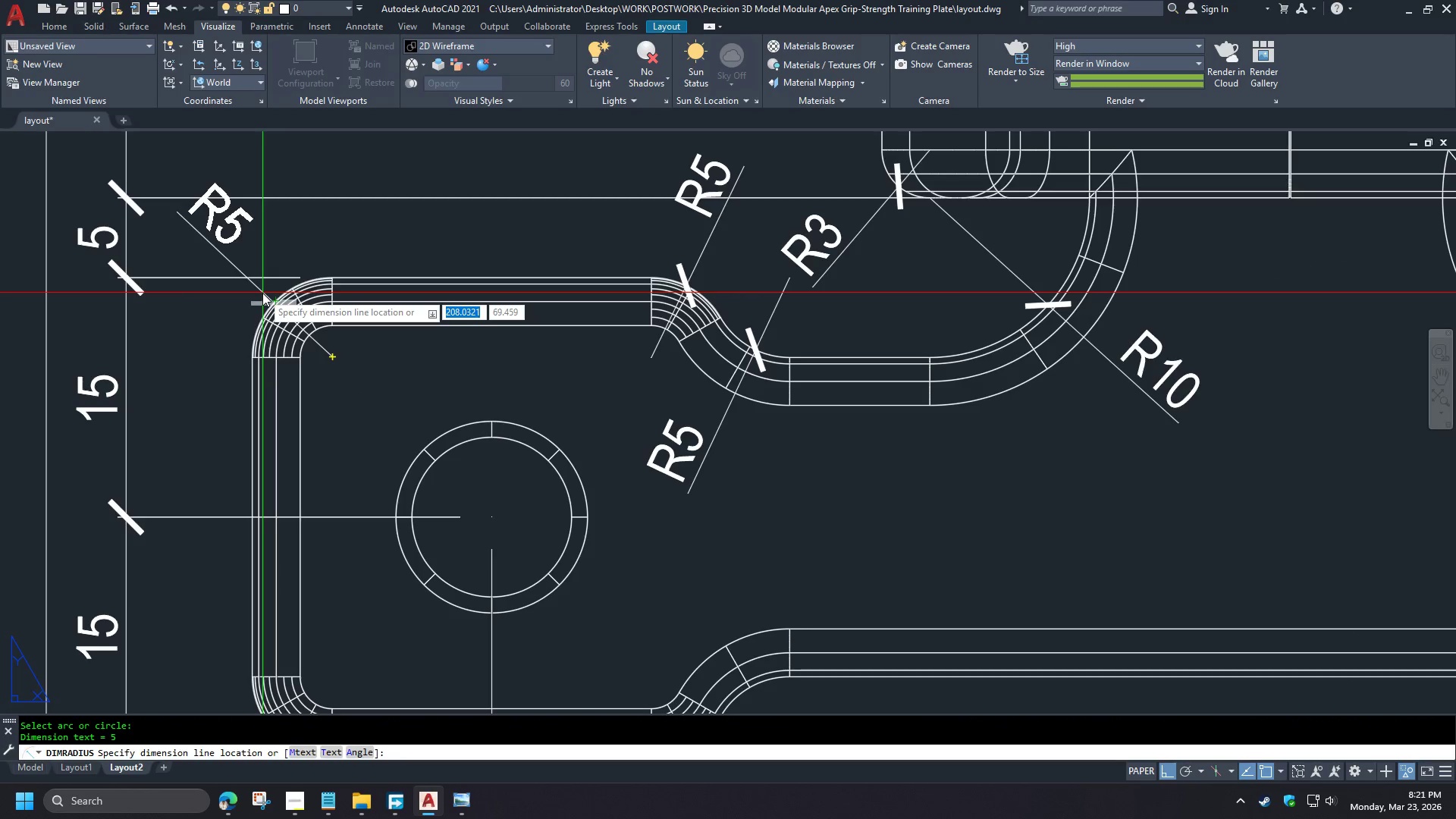 
left_click([598, 468])
 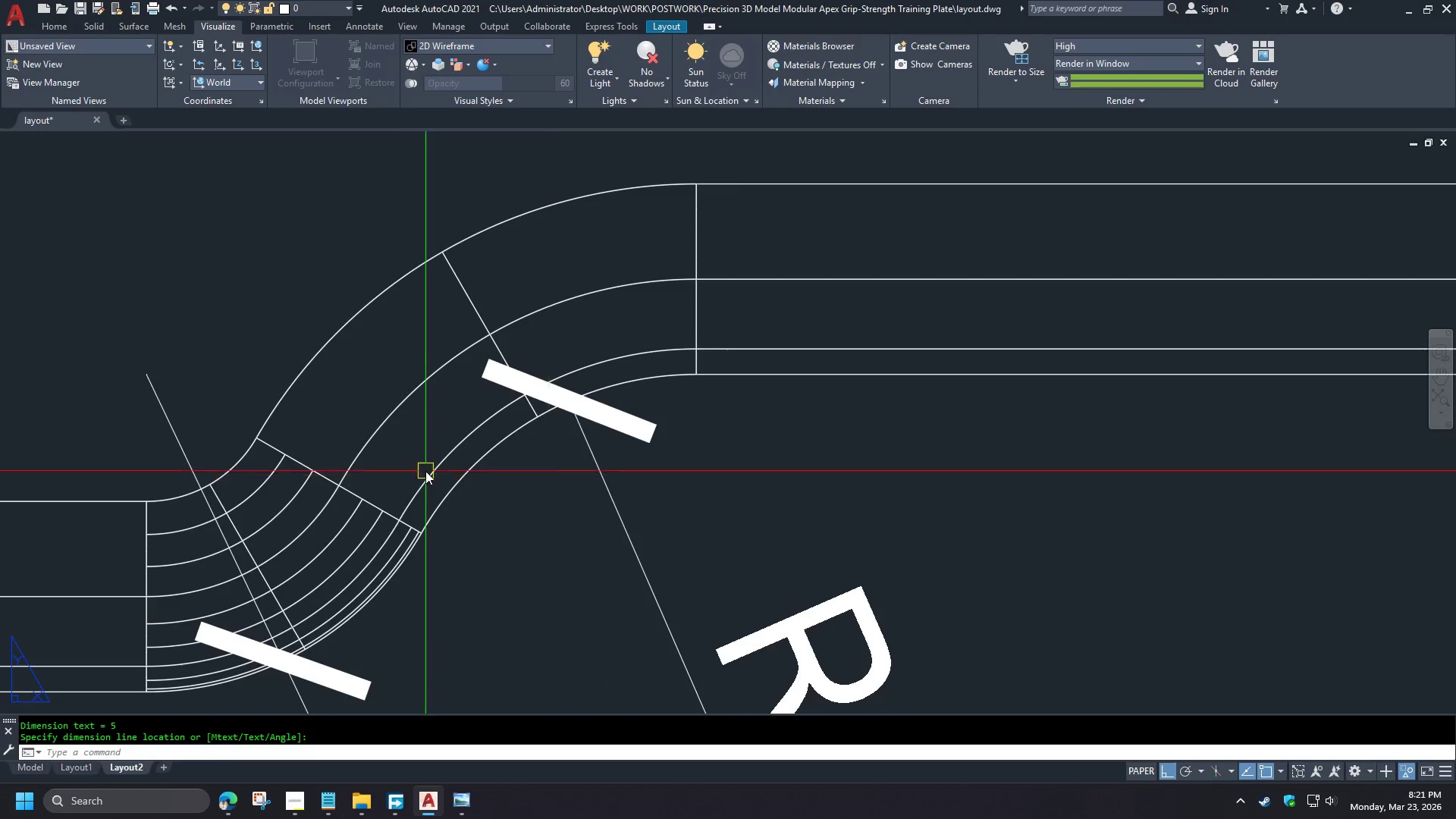 
scroll: coordinate [268, 599], scroll_direction: up, amount: 4.0
 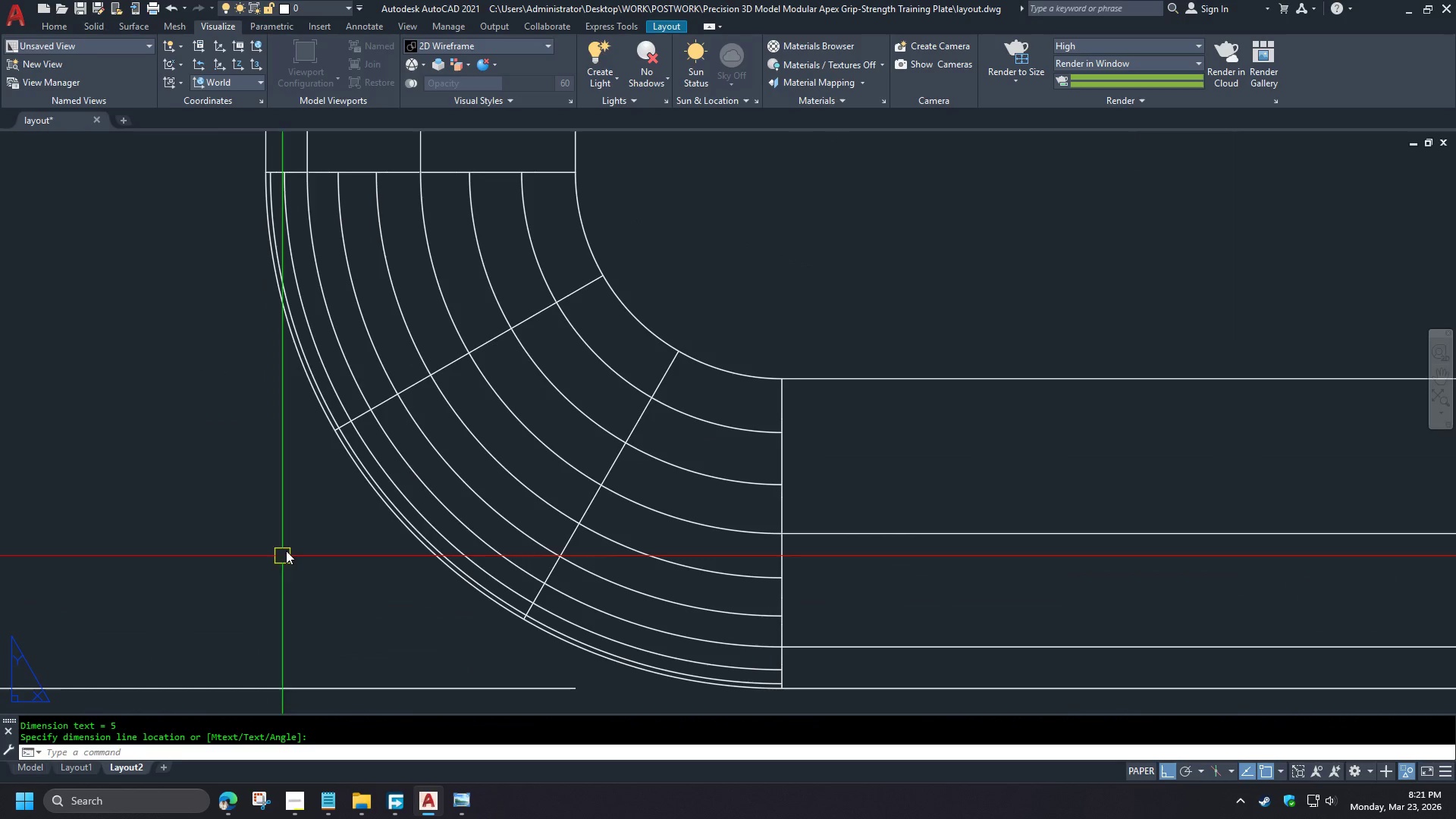 
key(Space)
 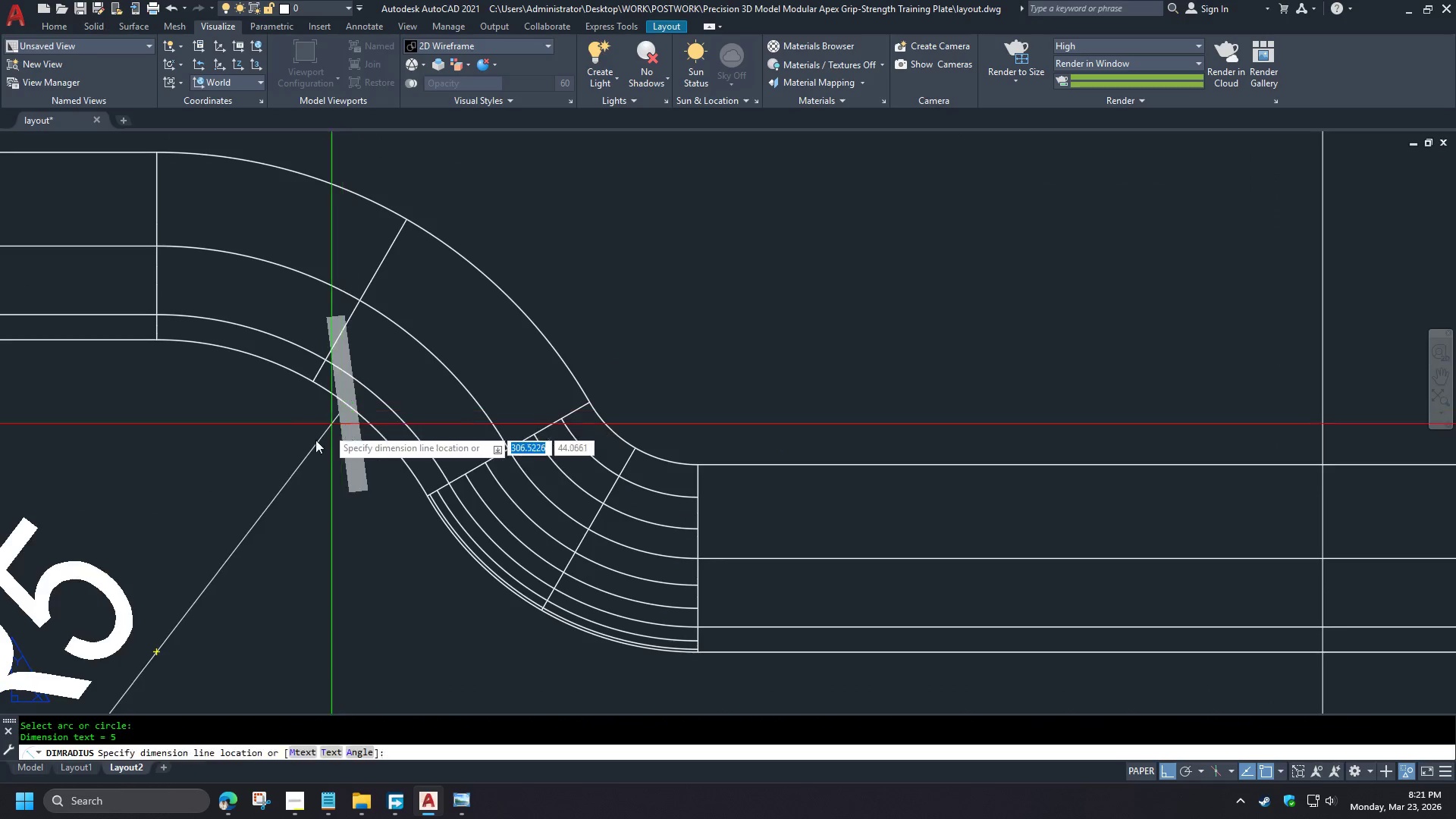 
scroll: coordinate [308, 515], scroll_direction: down, amount: 3.0
 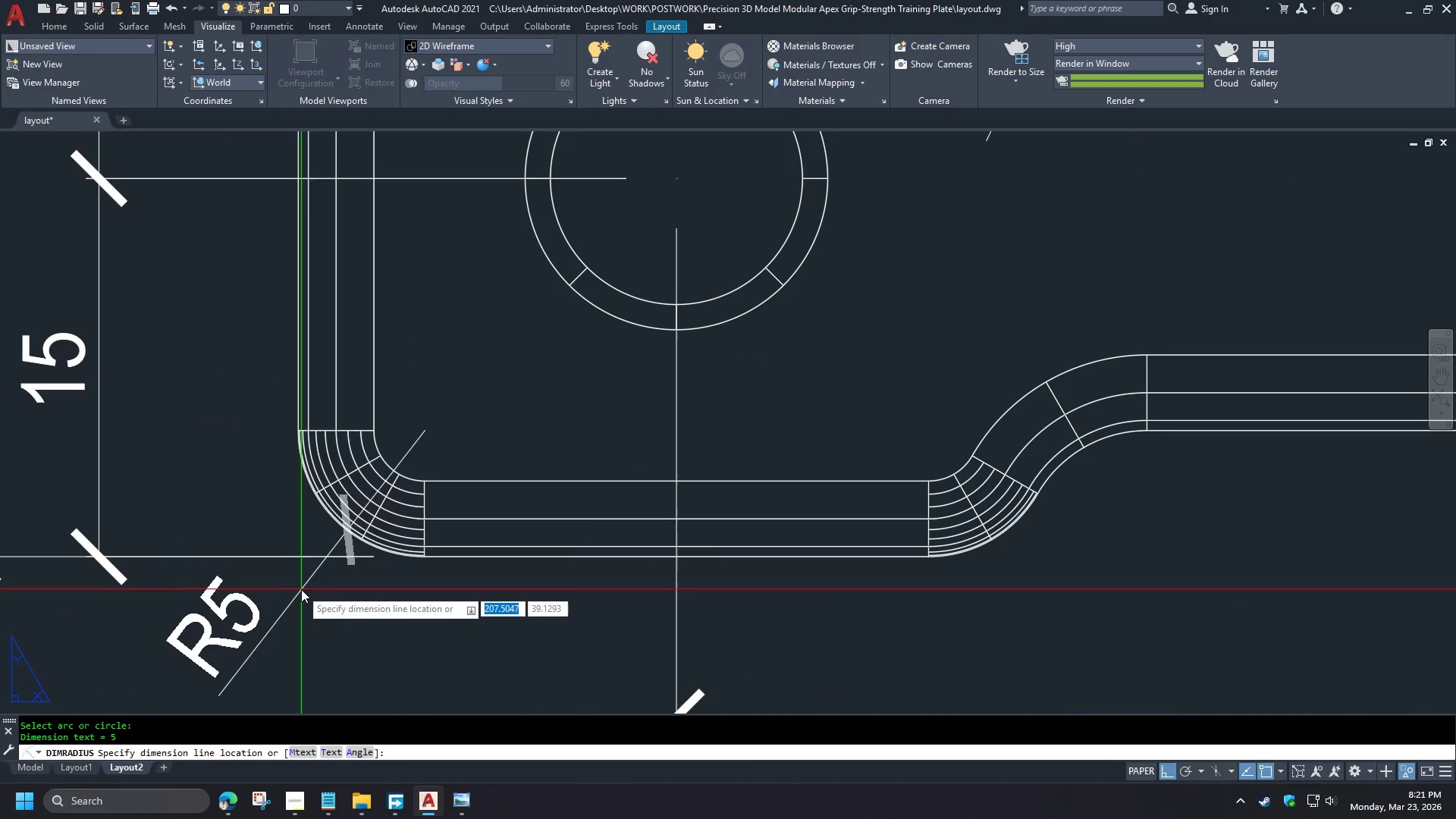 
left_click([293, 466])
 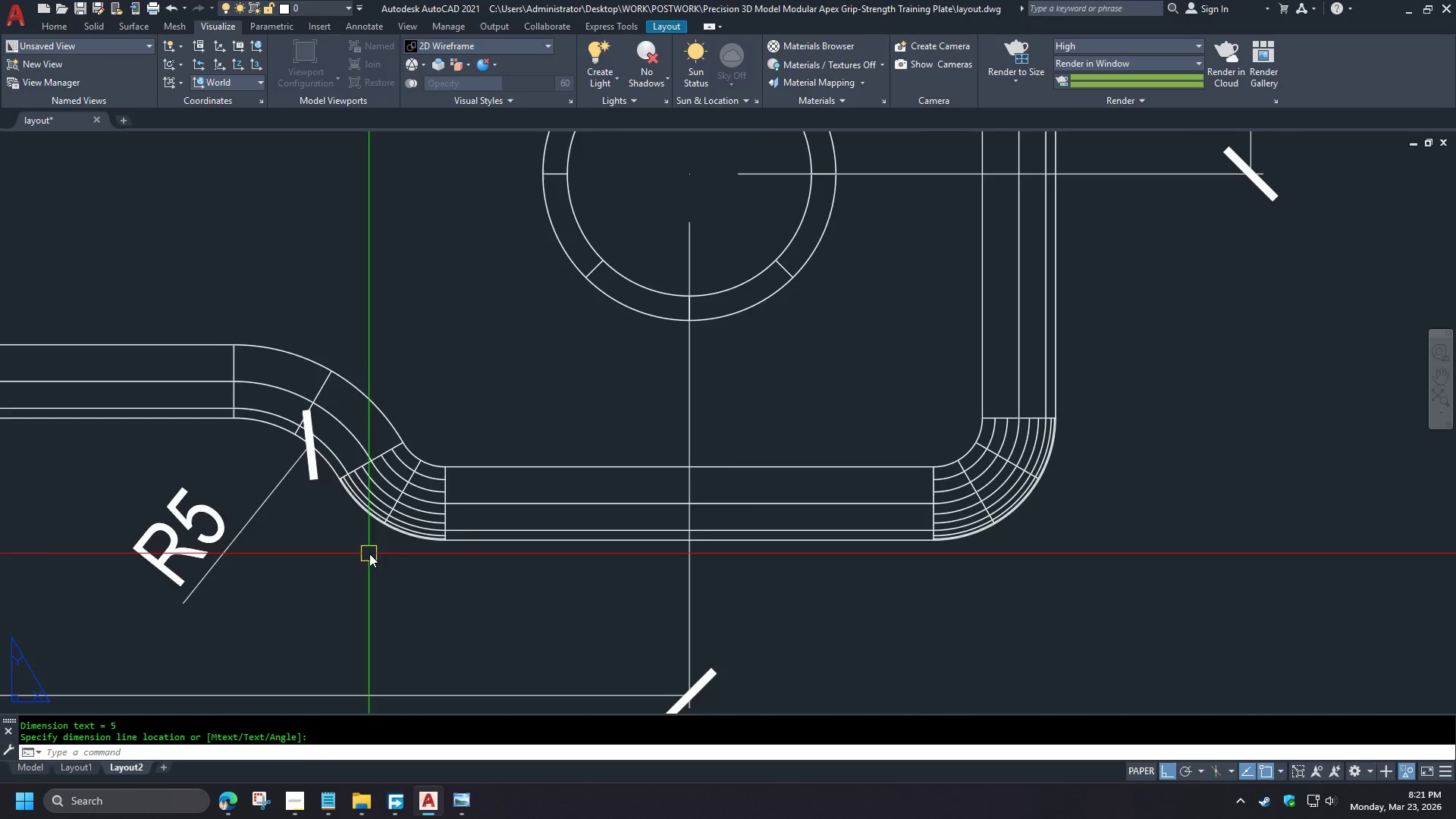 
key(Space)
 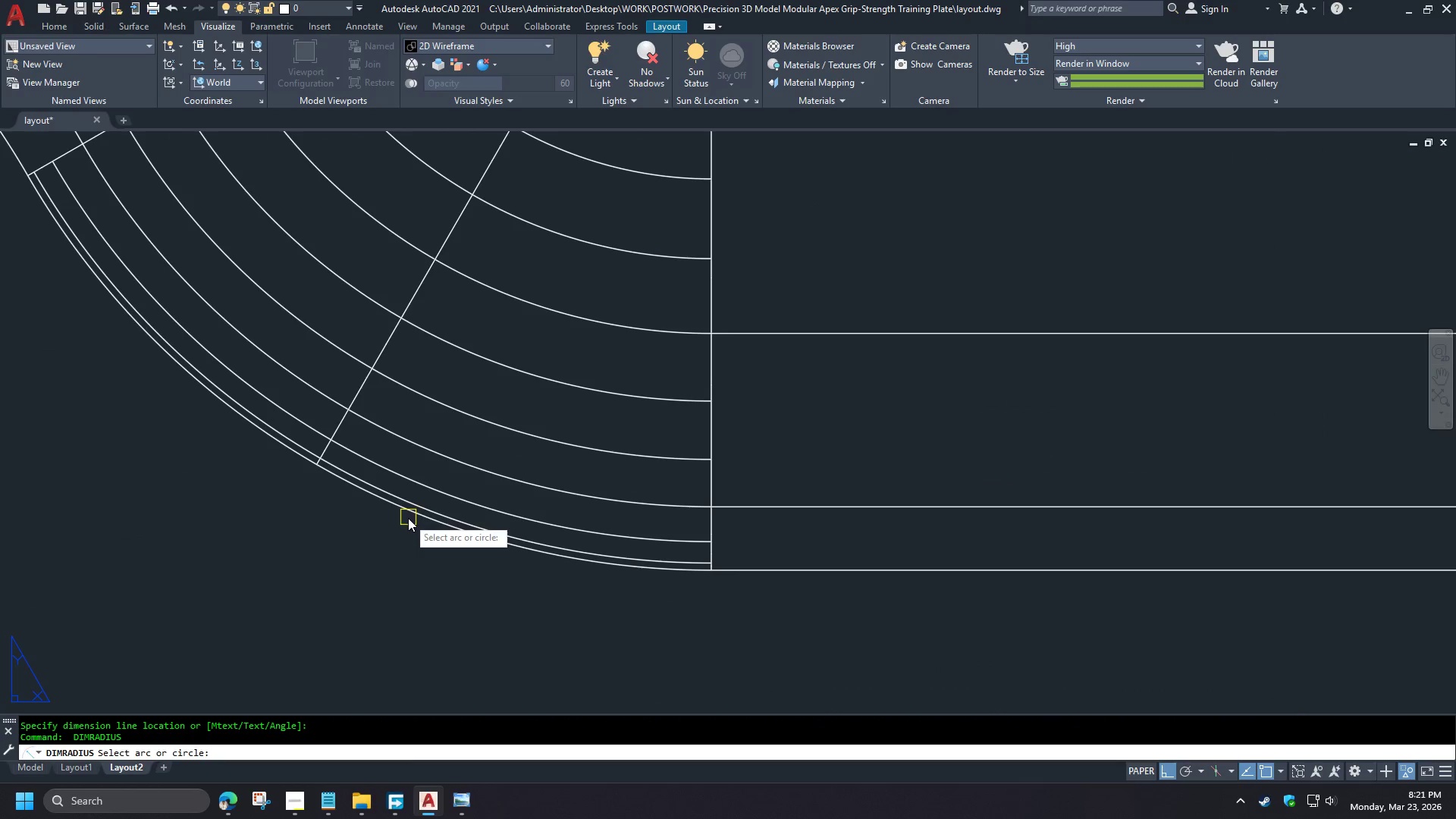 
left_click([408, 518])
 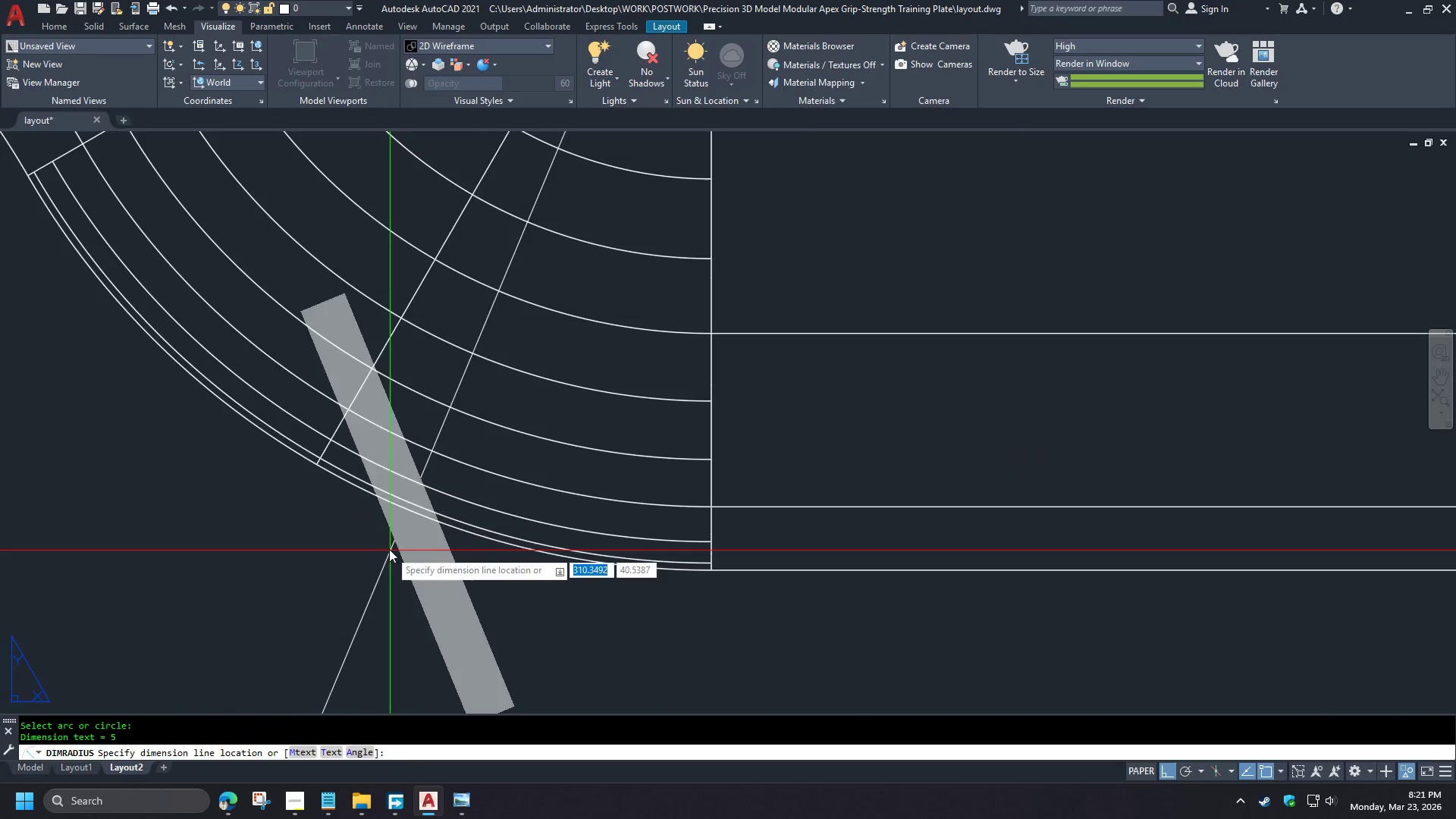 
scroll: coordinate [379, 533], scroll_direction: up, amount: 3.0
 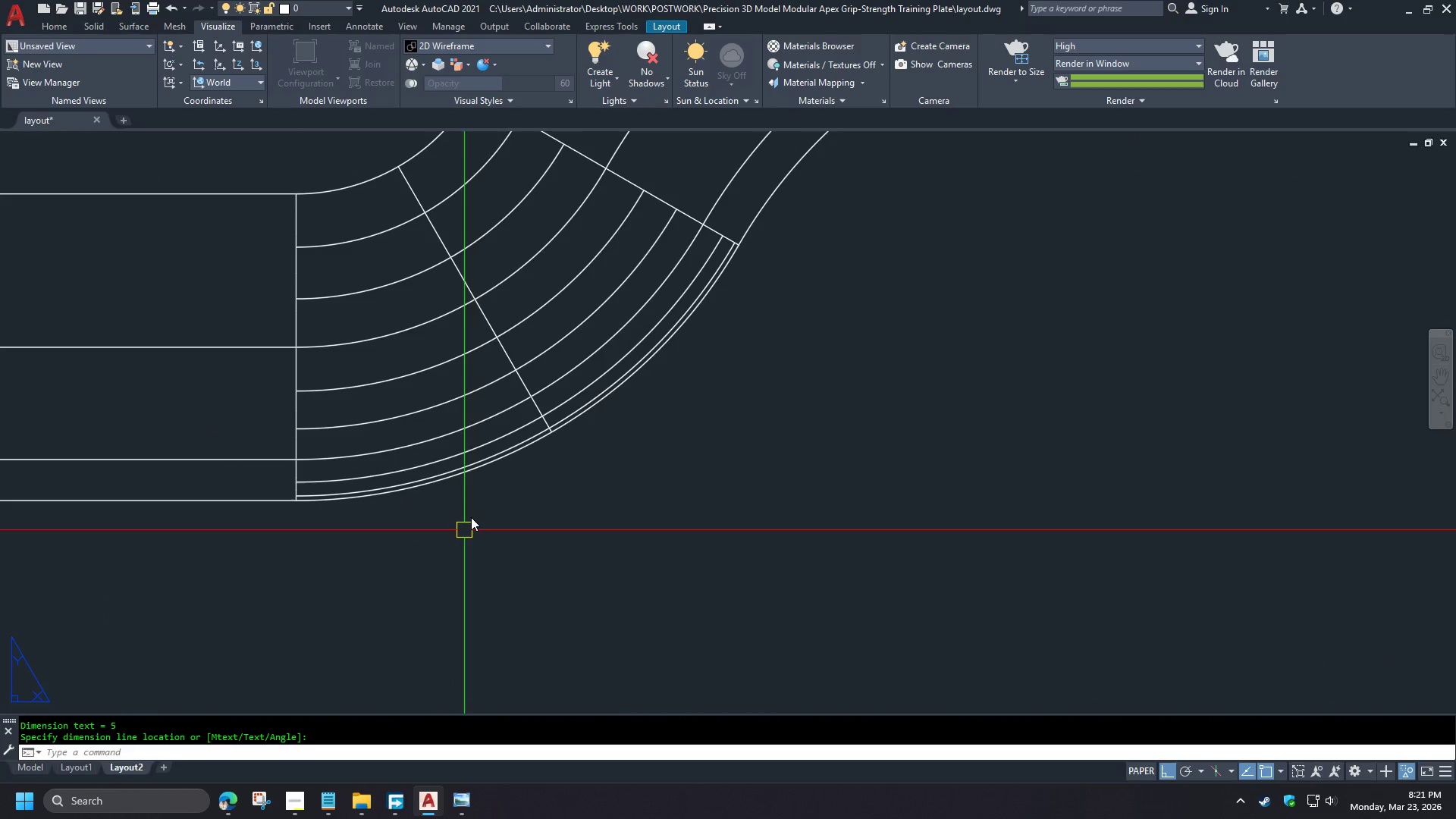 
left_click([376, 572])
 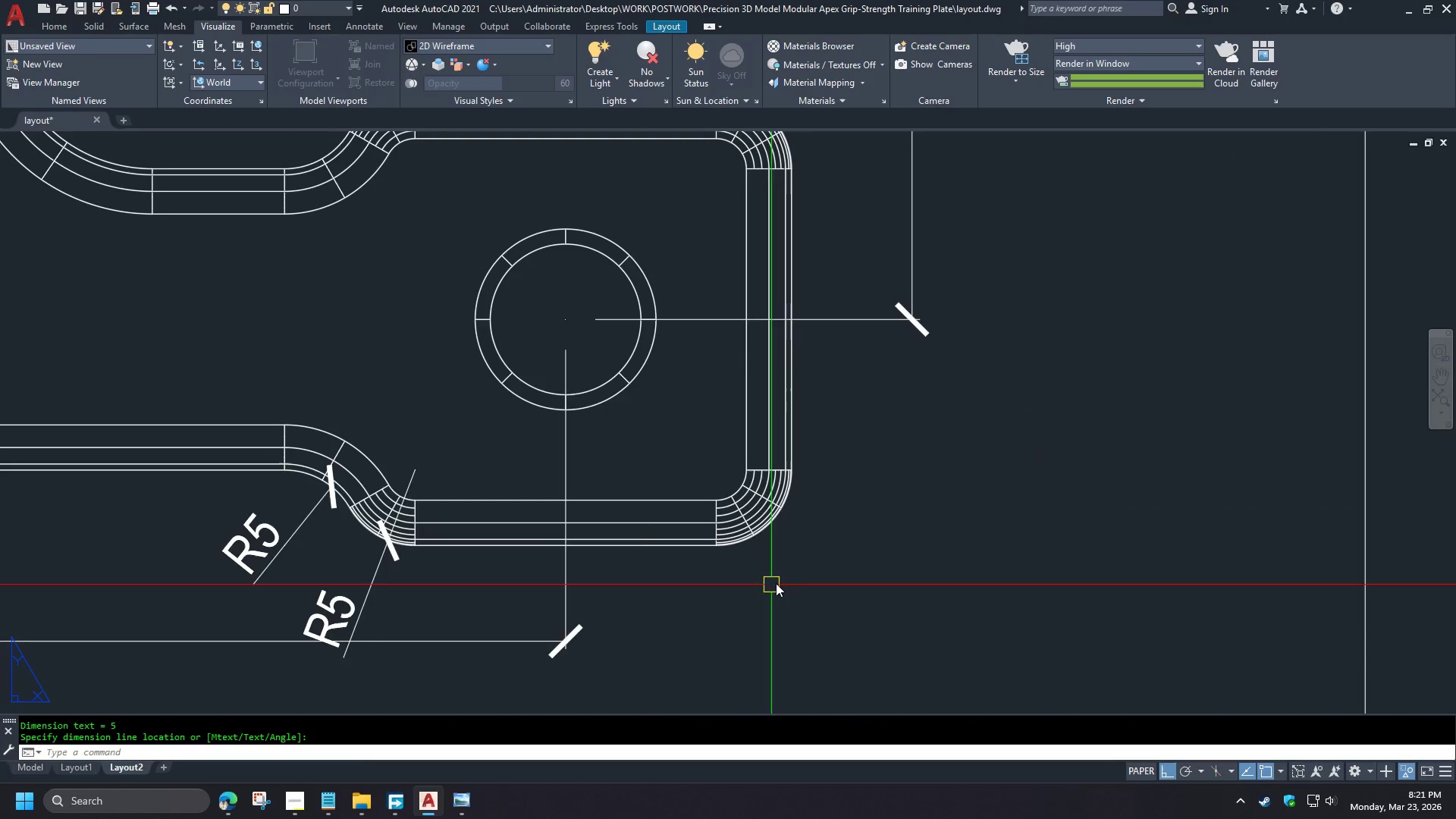 
scroll: coordinate [472, 535], scroll_direction: down, amount: 3.0
 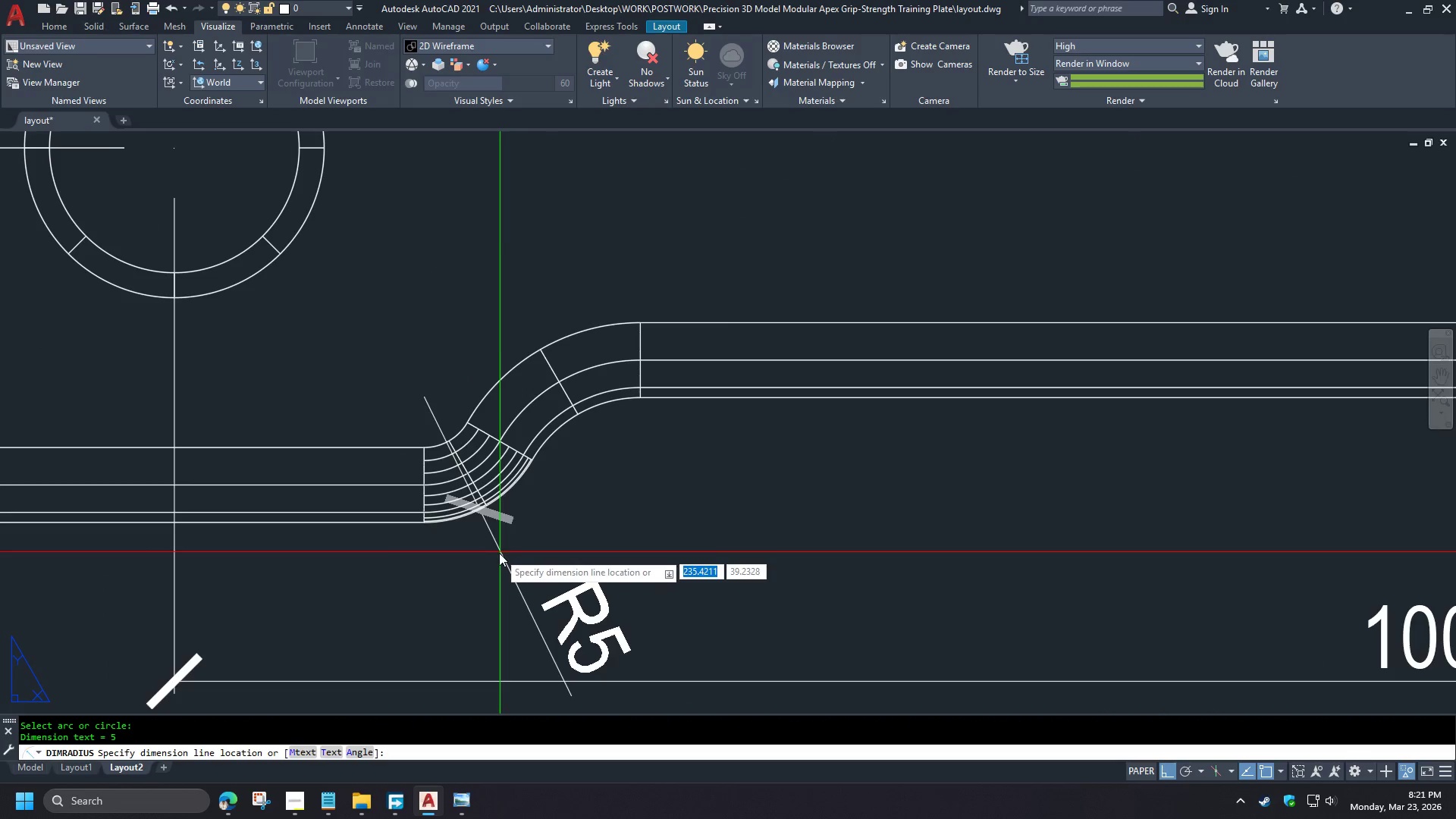 
key(Space)
 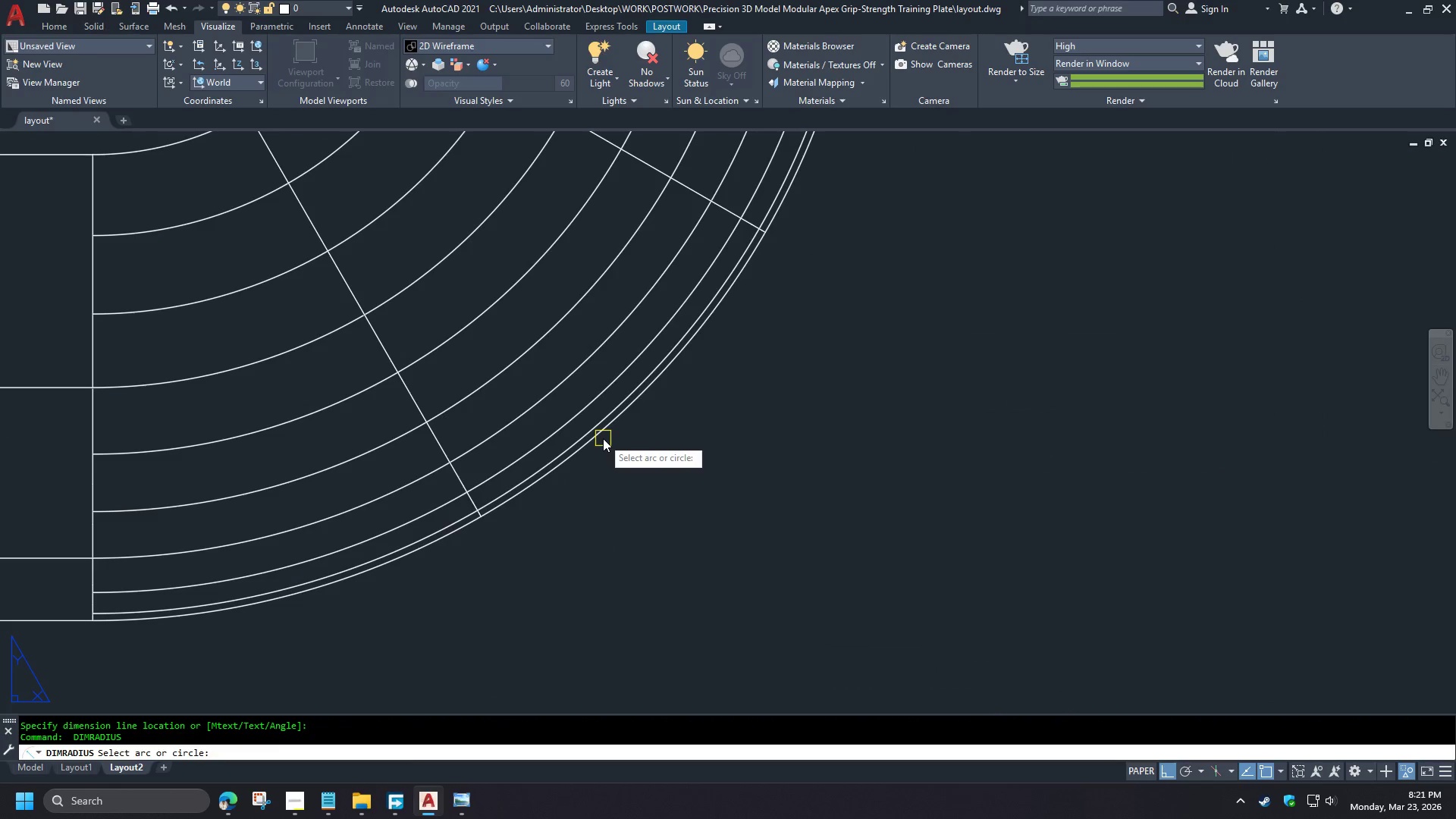 
left_click([603, 439])
 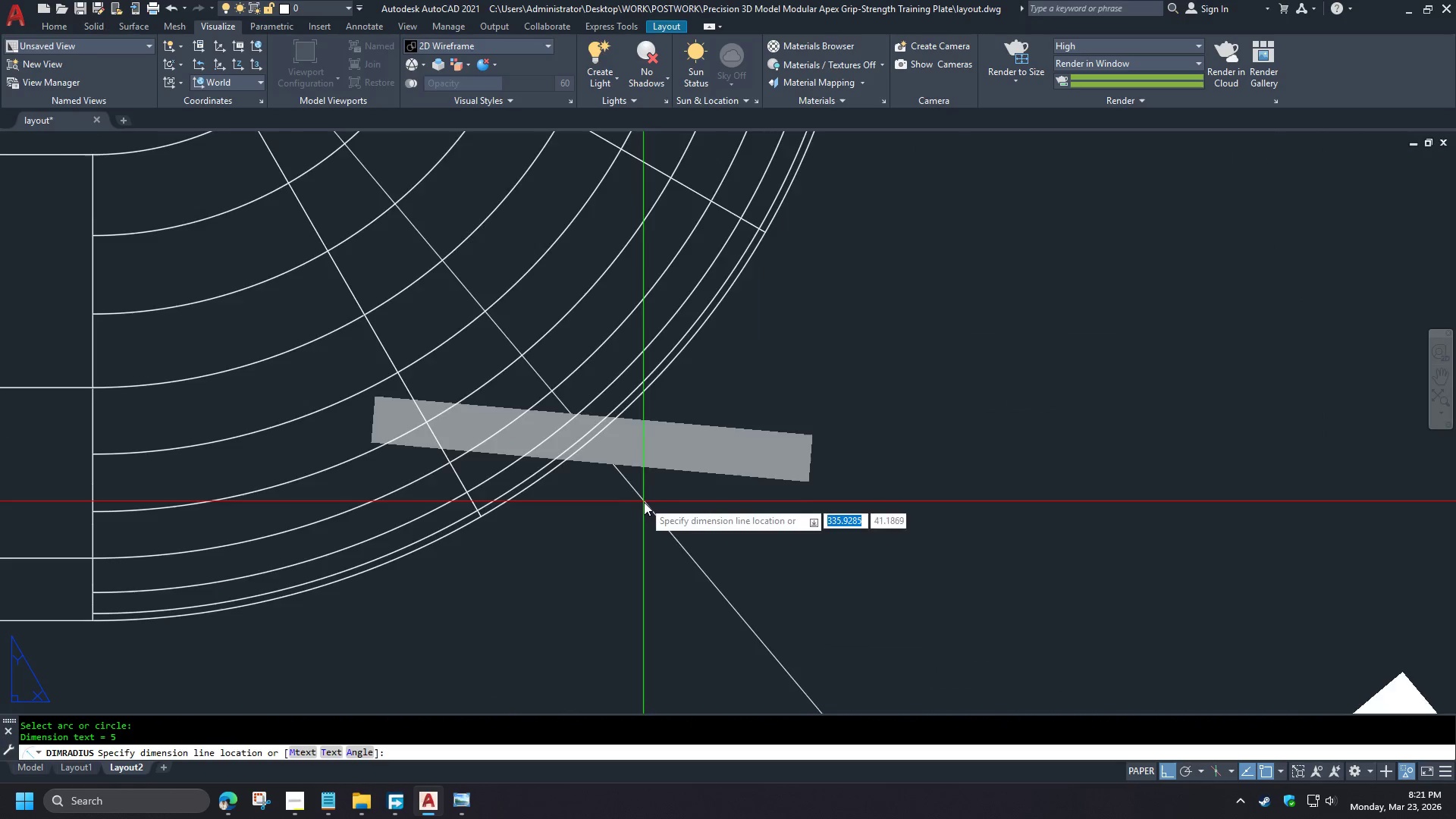 
scroll: coordinate [601, 411], scroll_direction: up, amount: 2.0
 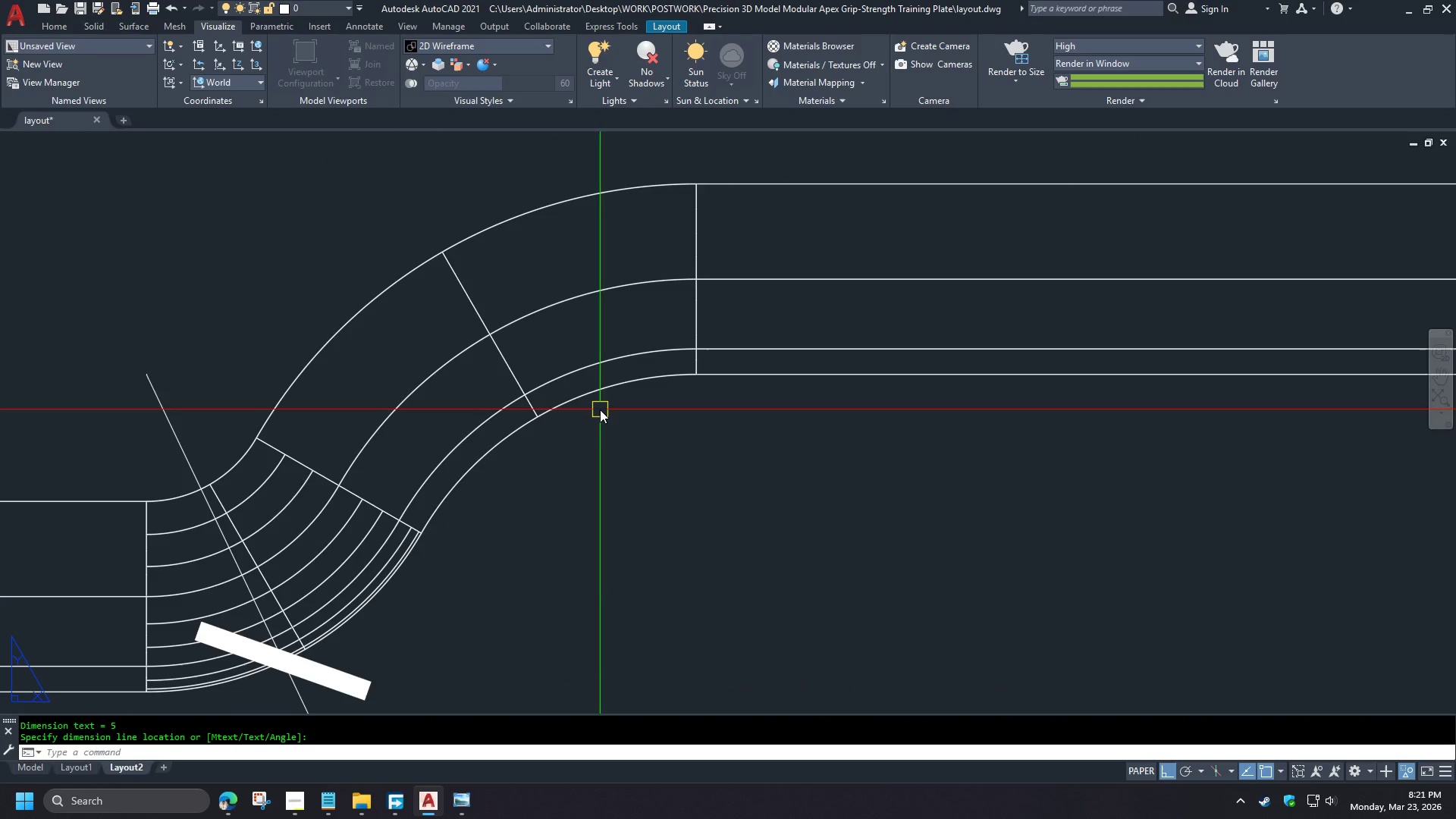 
left_click([681, 525])
 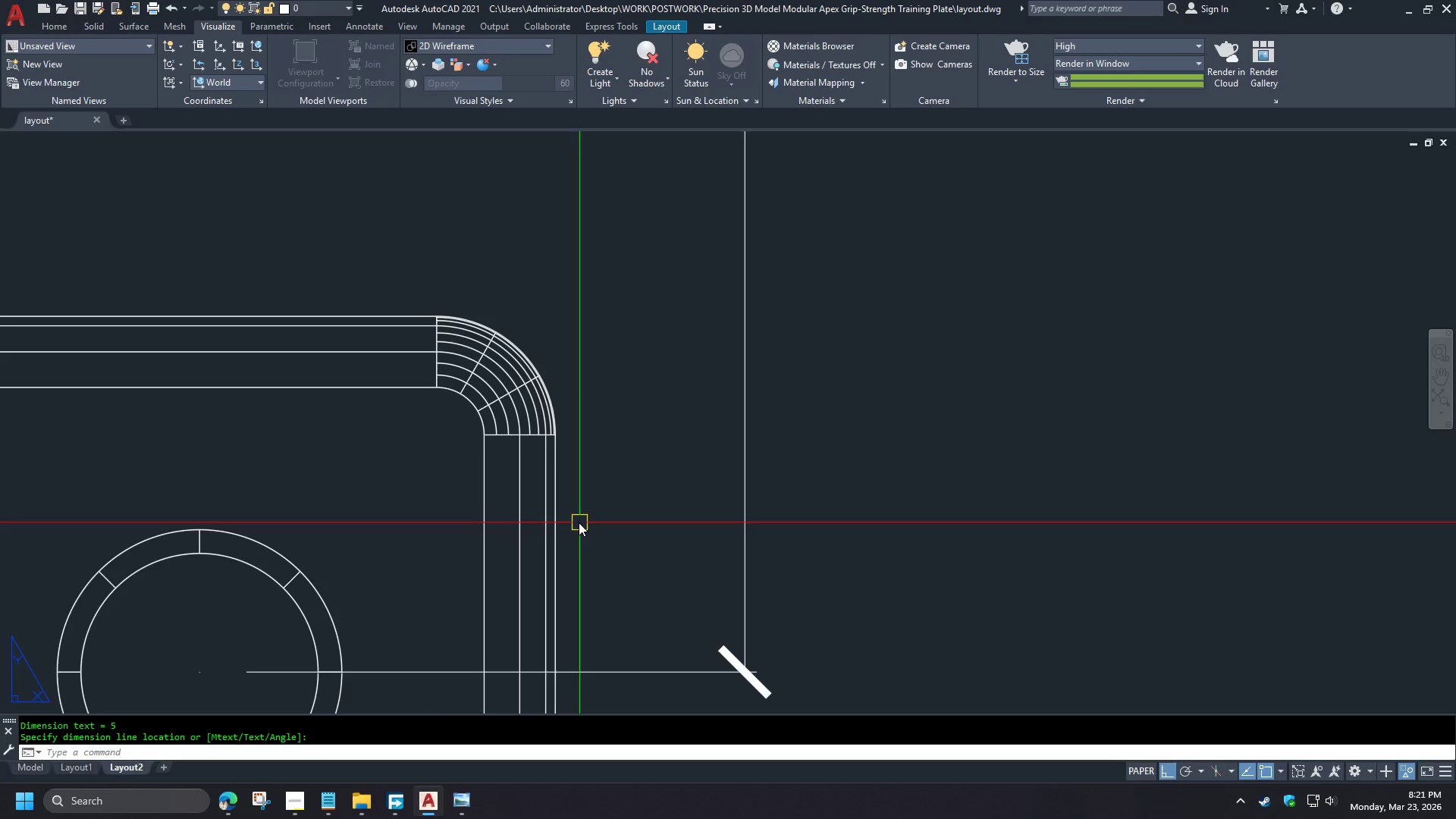 
key(Space)
 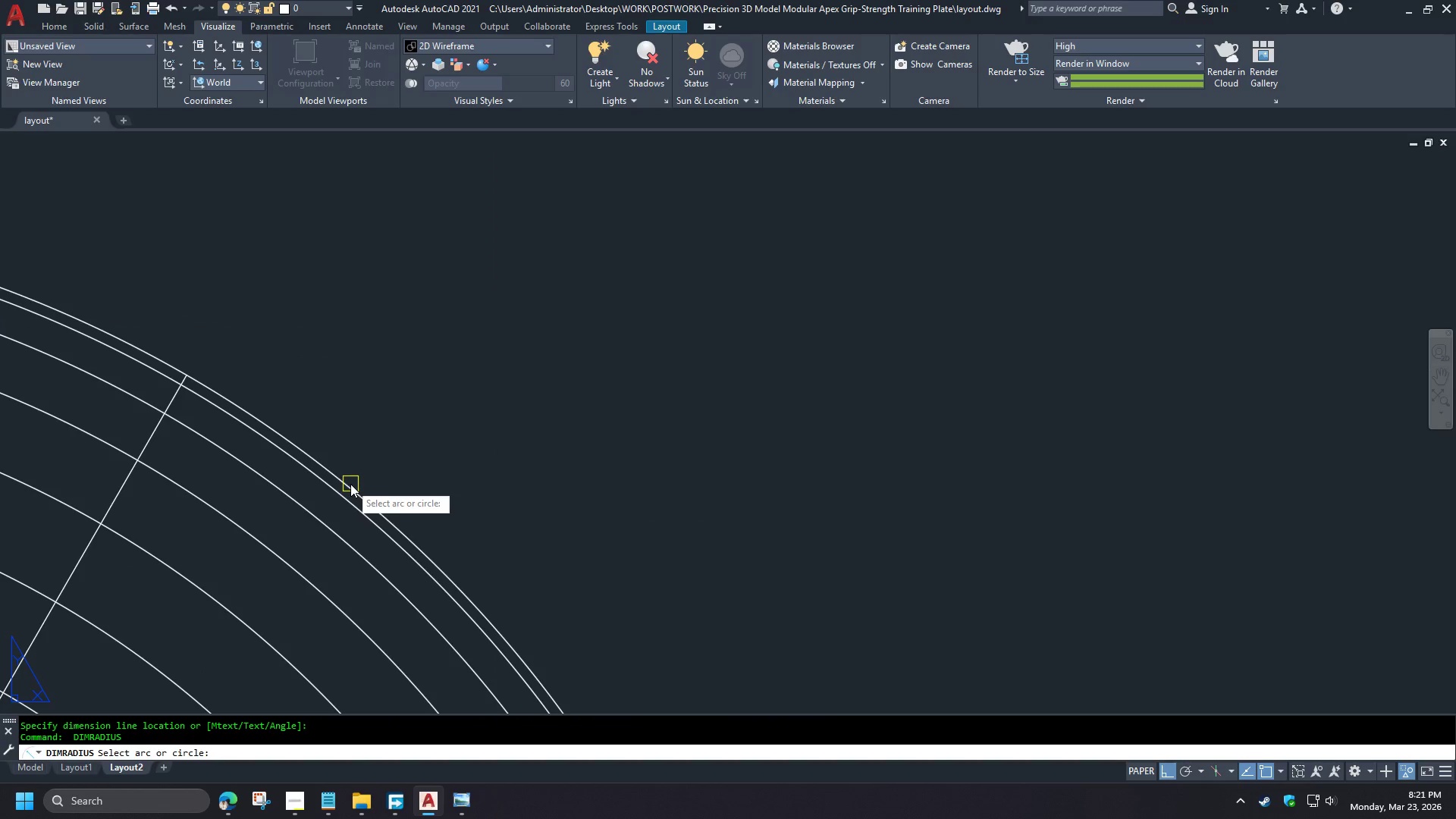 
scroll: coordinate [389, 462], scroll_direction: down, amount: 3.0
 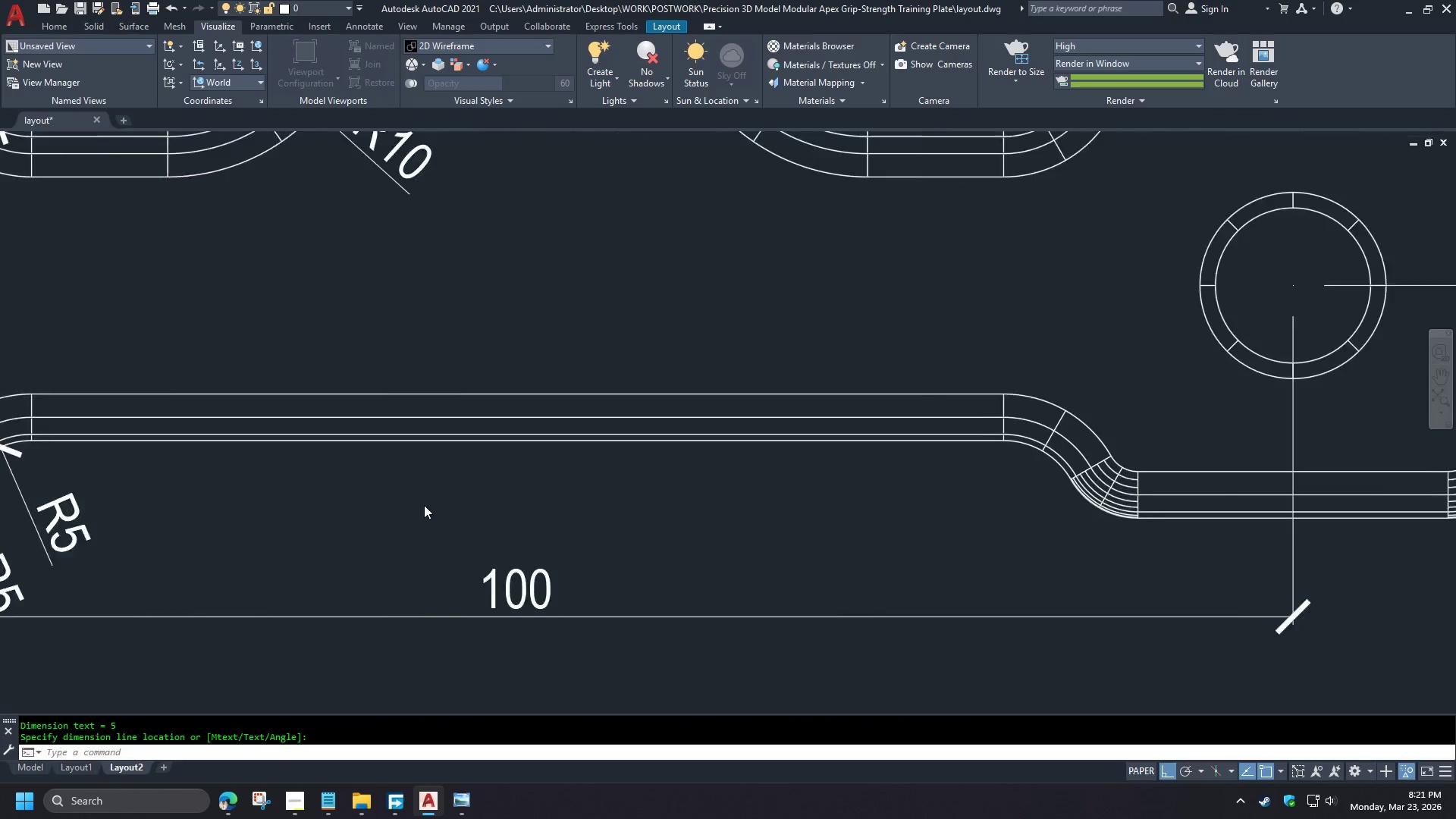 
left_click([350, 484])
 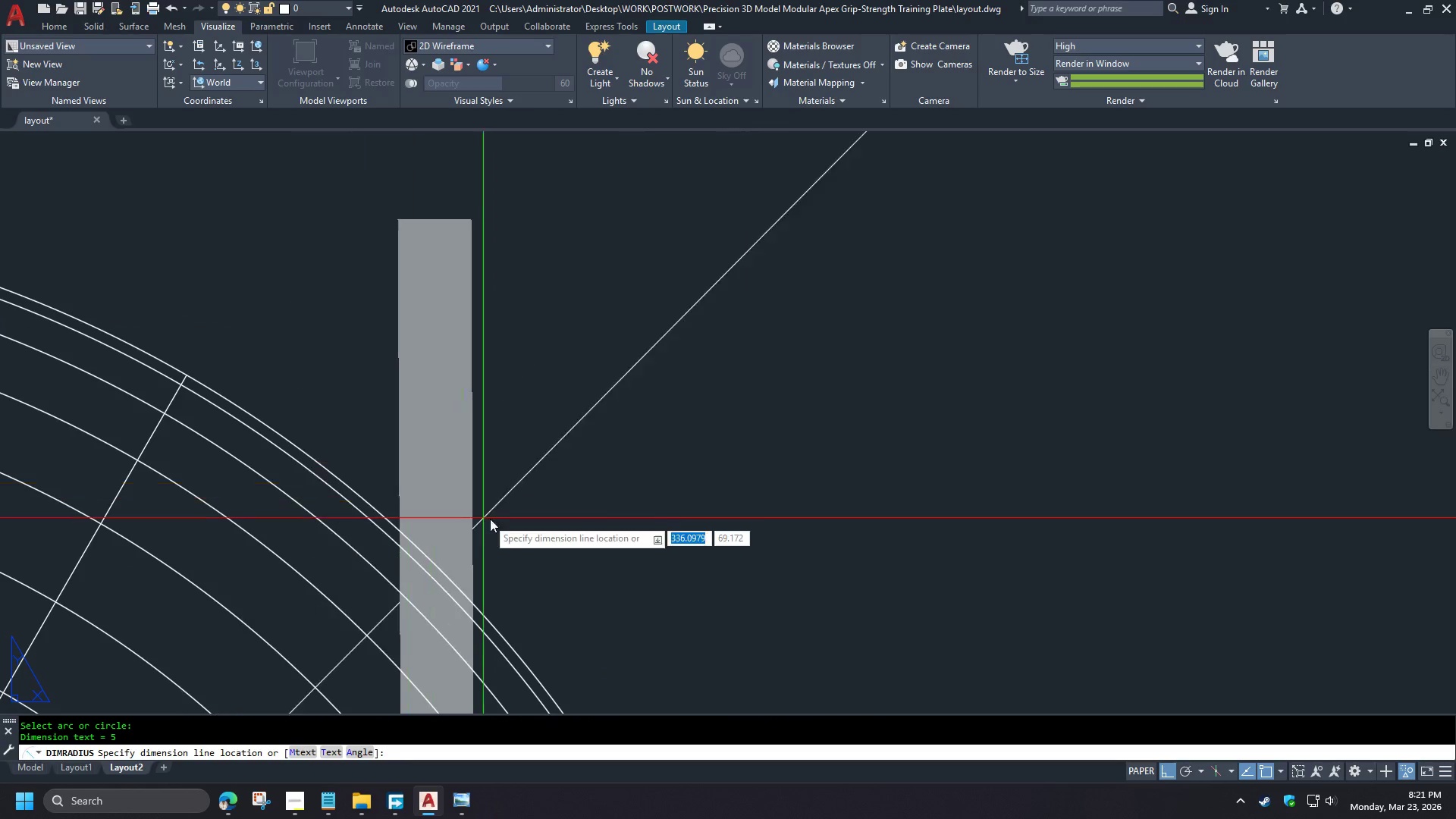 
left_click([538, 451])
 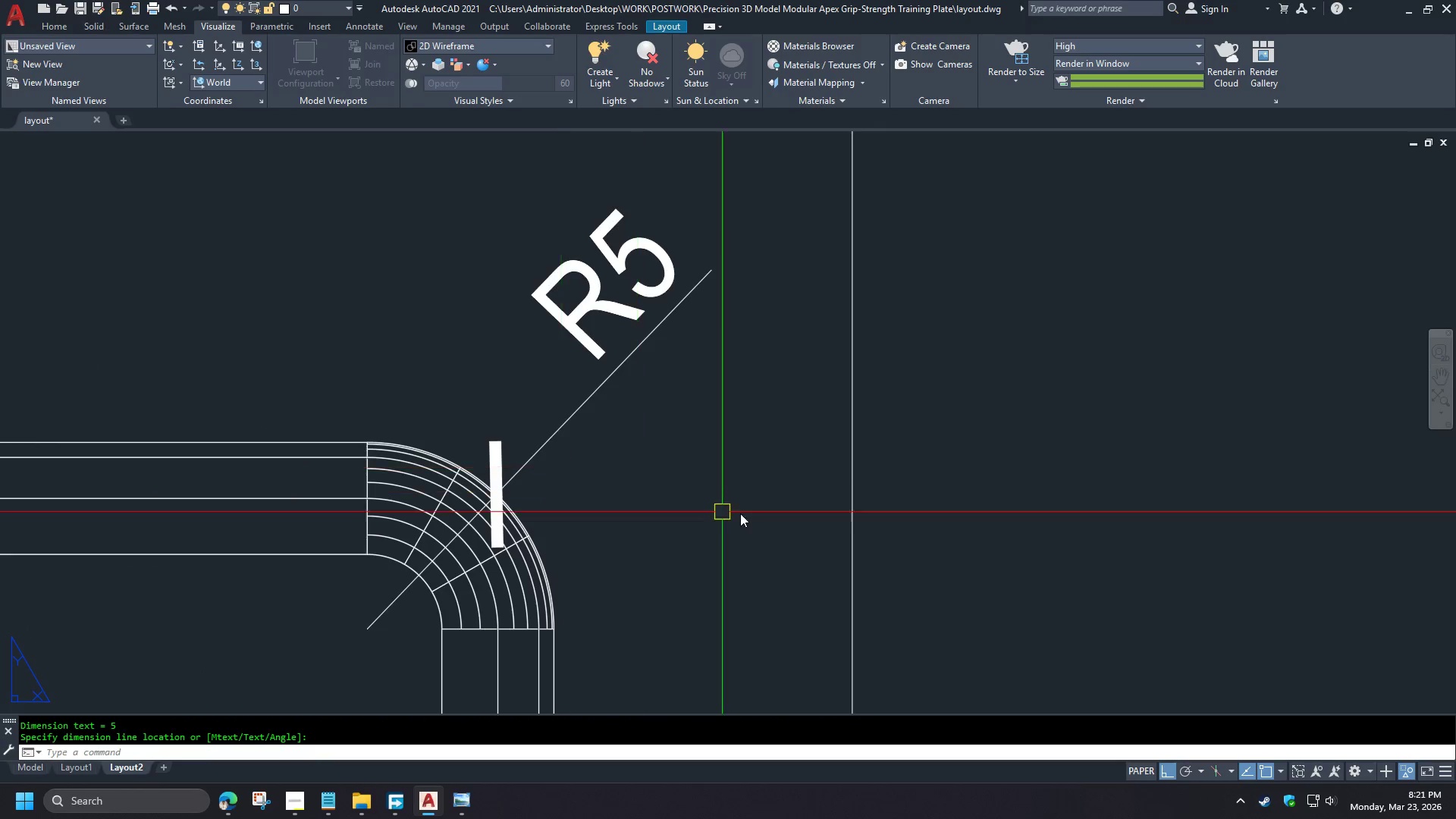 
scroll: coordinate [566, 505], scroll_direction: up, amount: 3.0
 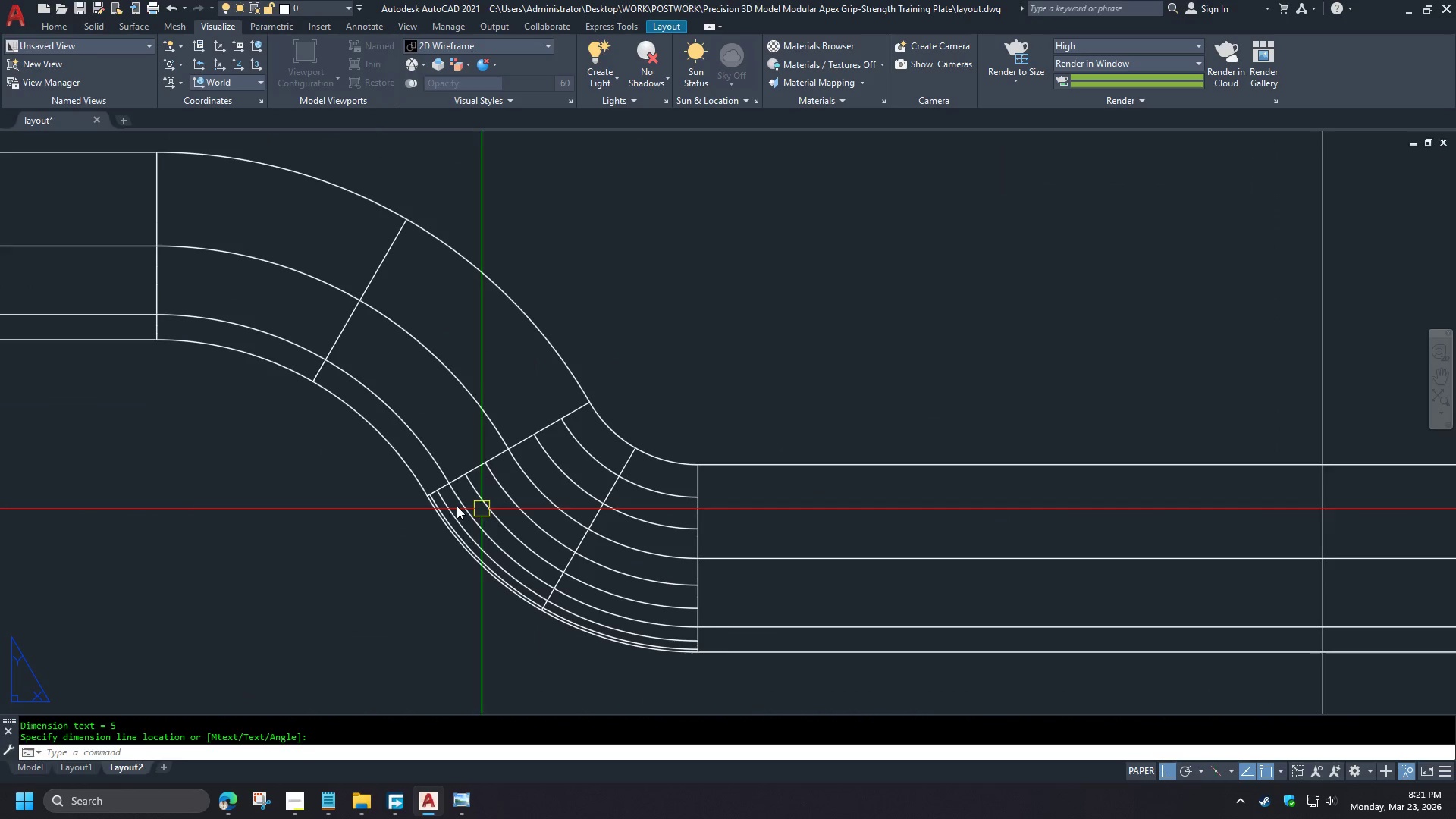 
key(Space)
 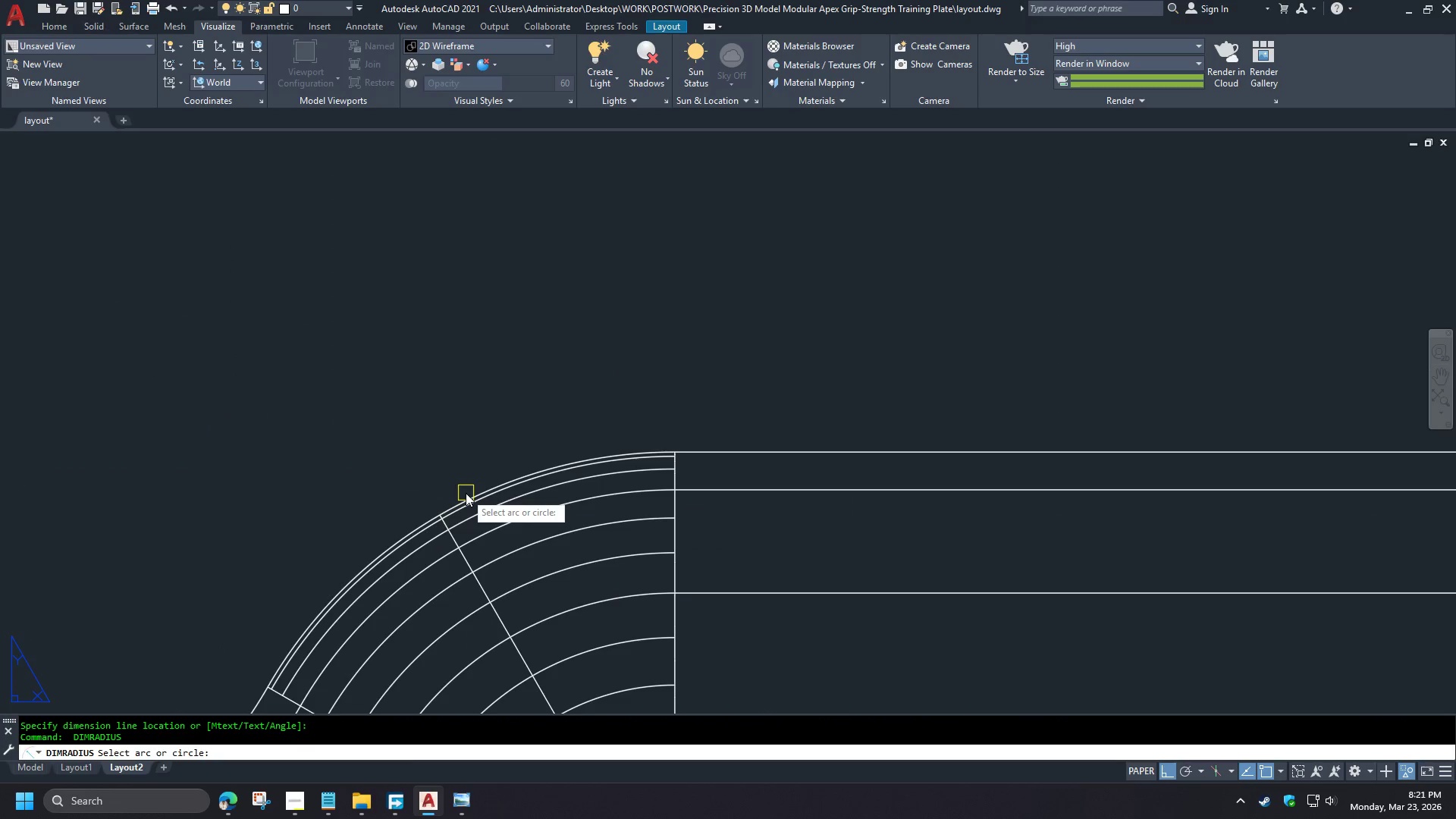 
scroll: coordinate [283, 469], scroll_direction: down, amount: 2.0
 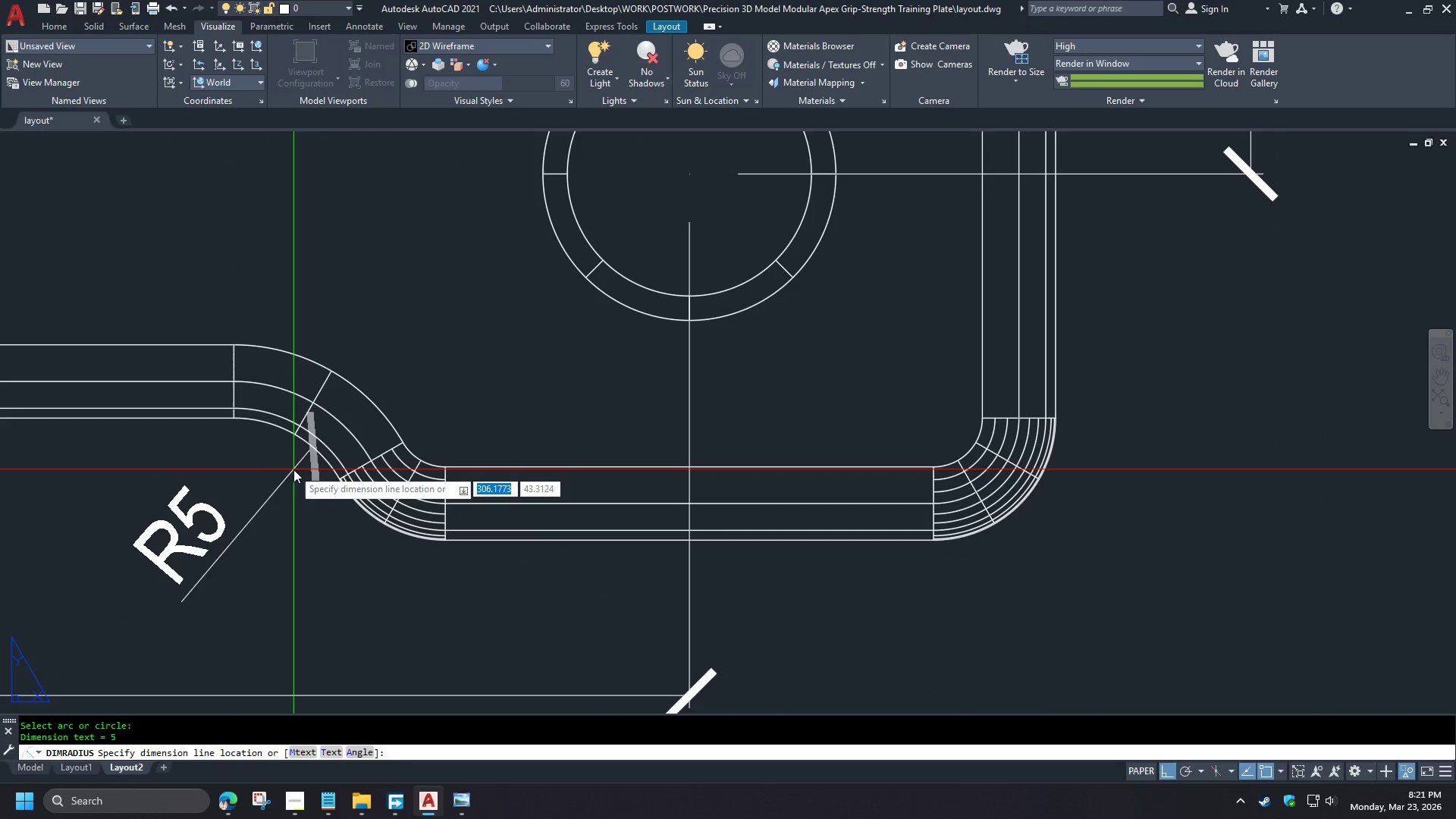 
left_click([465, 493])
 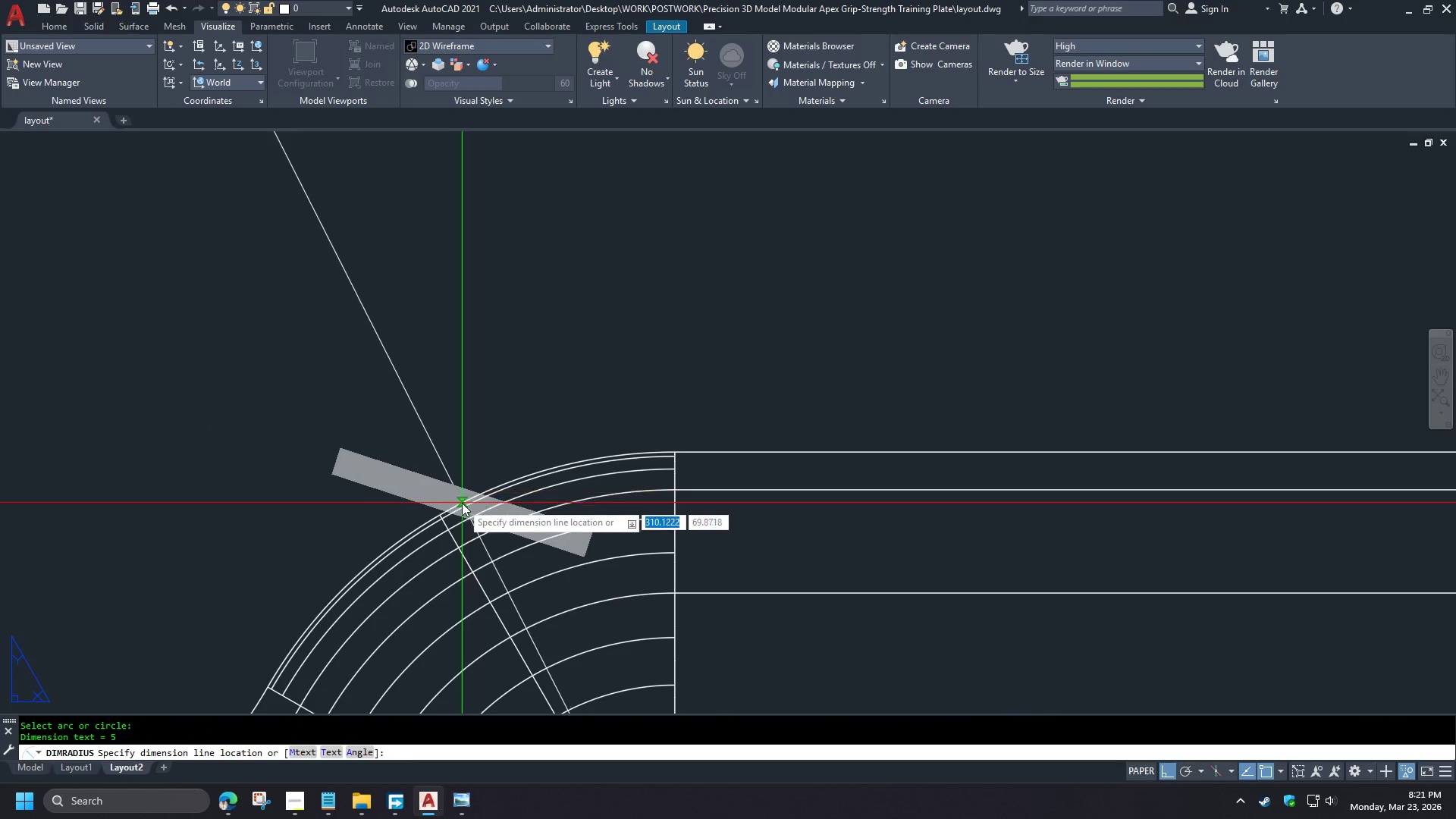 
scroll: coordinate [394, 535], scroll_direction: up, amount: 4.0
 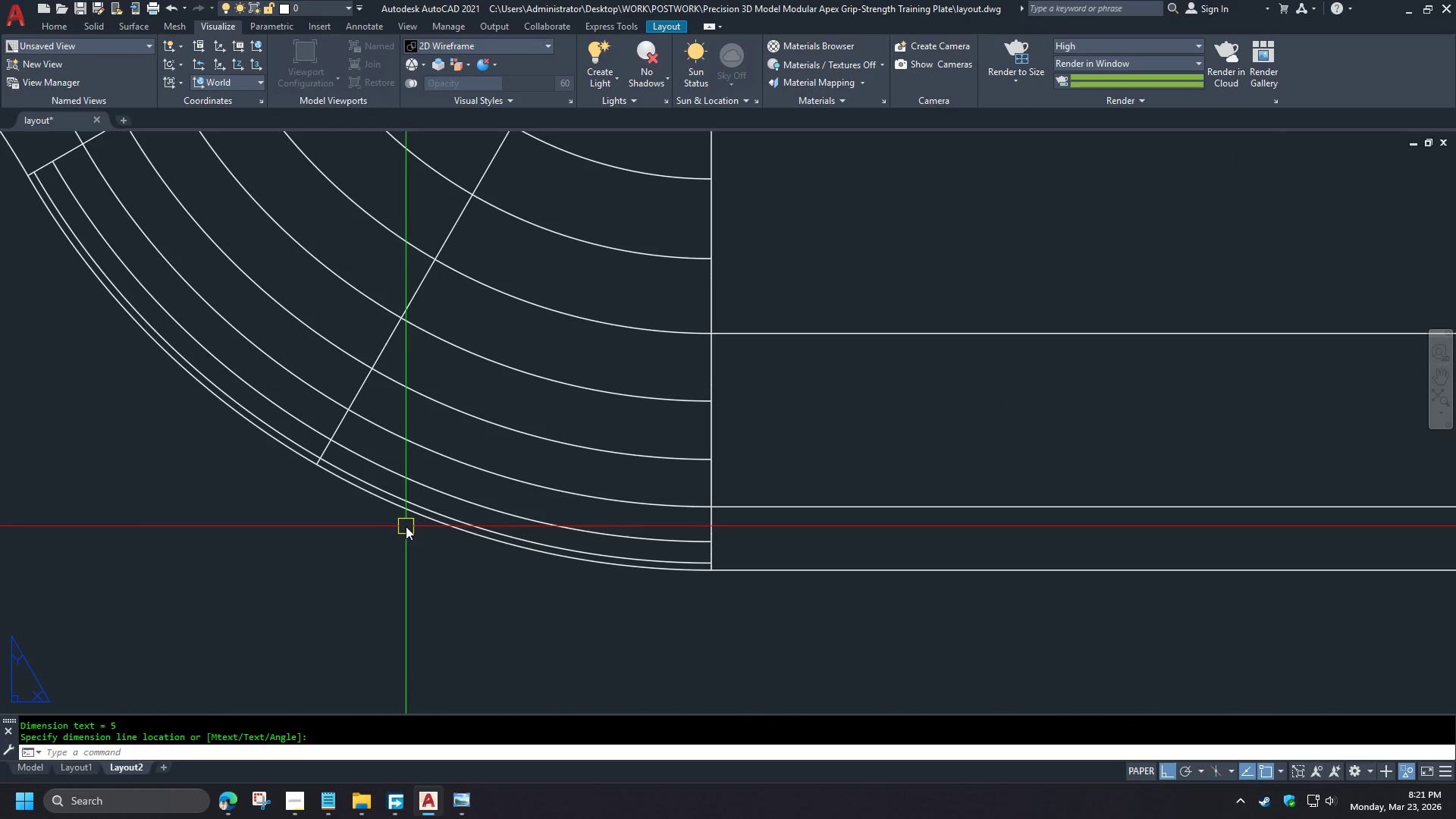 
left_click([461, 457])
 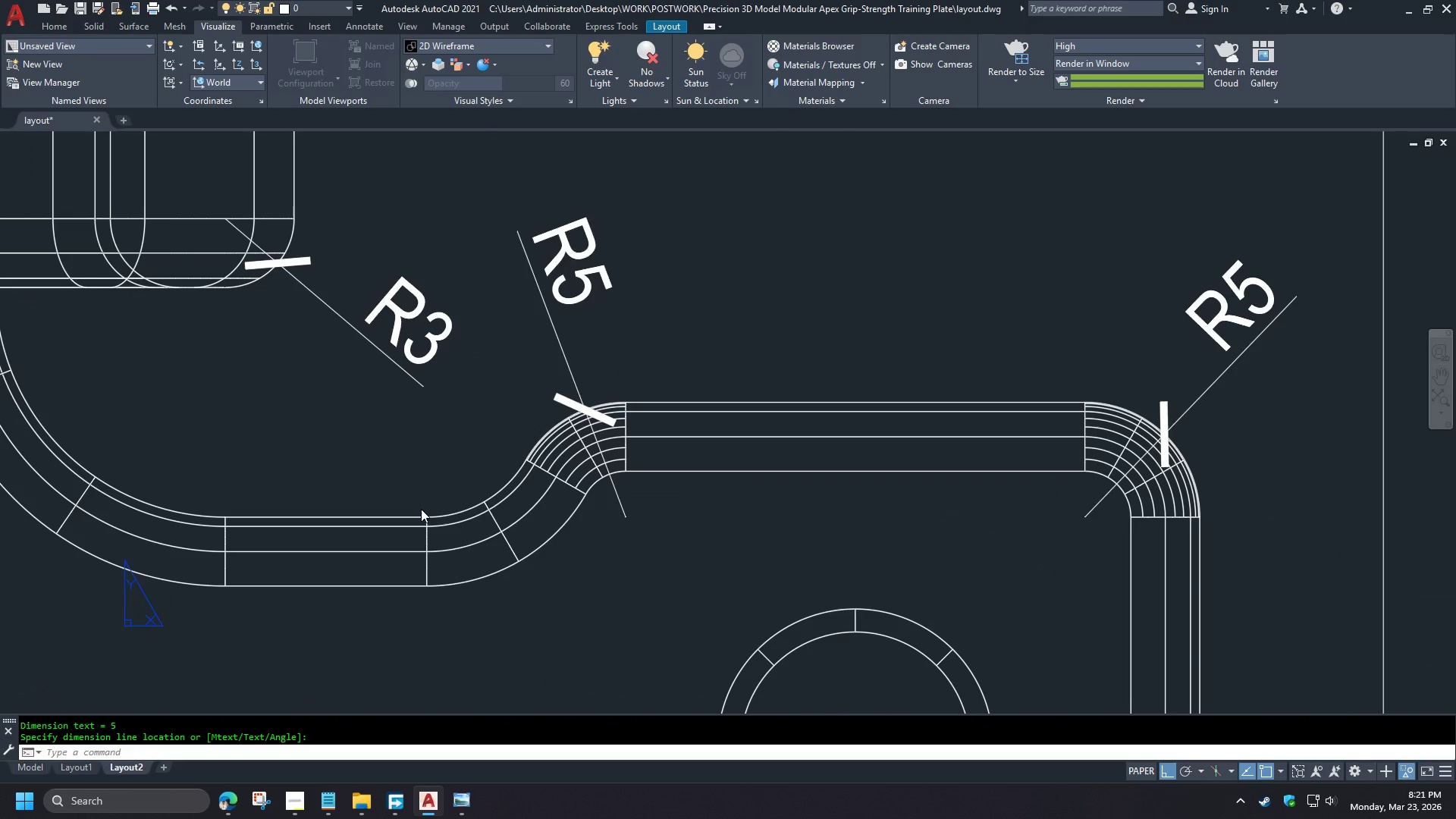 
key(Space)
 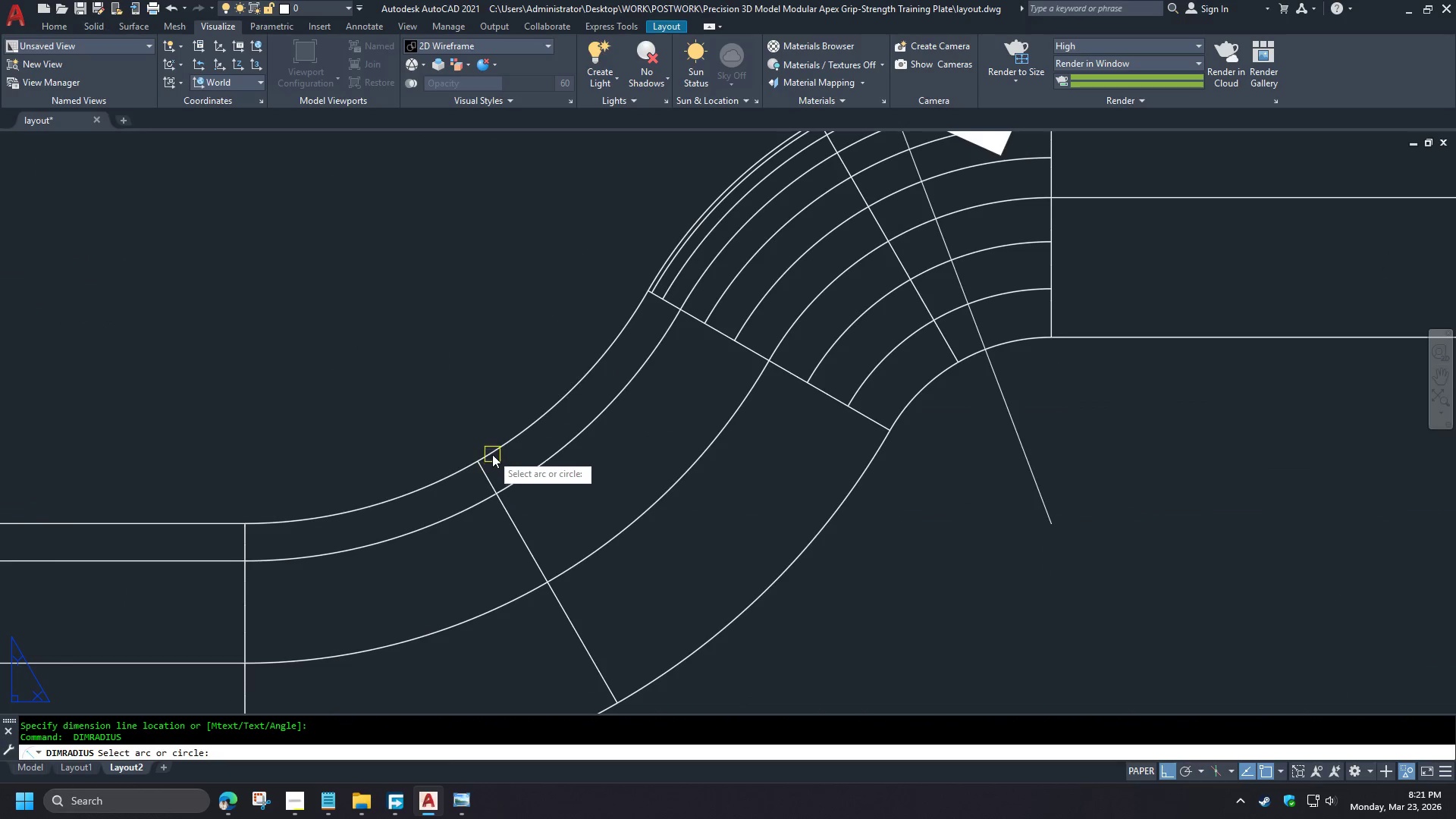 
scroll: coordinate [382, 551], scroll_direction: down, amount: 5.0
 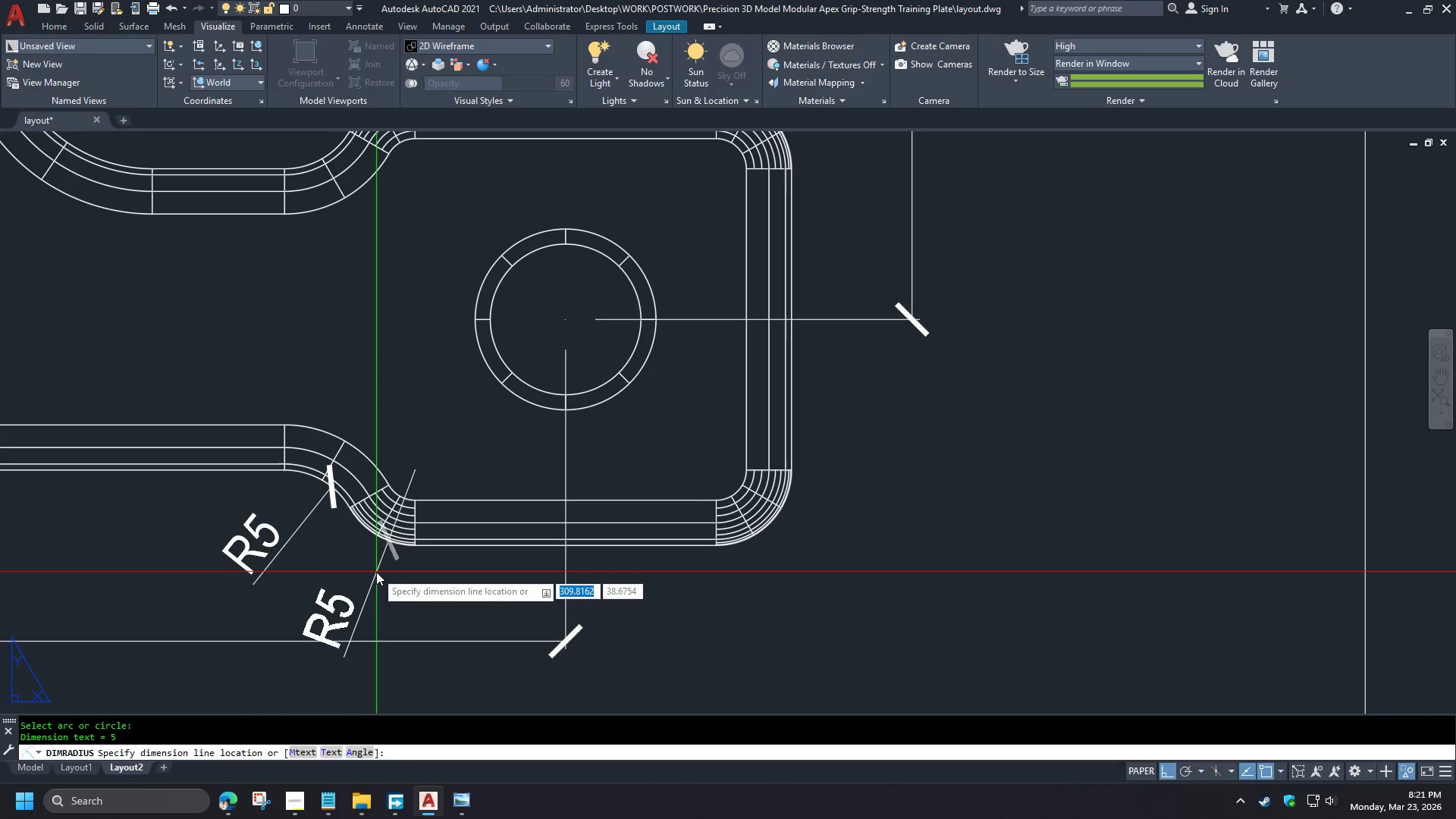 
left_click([494, 450])
 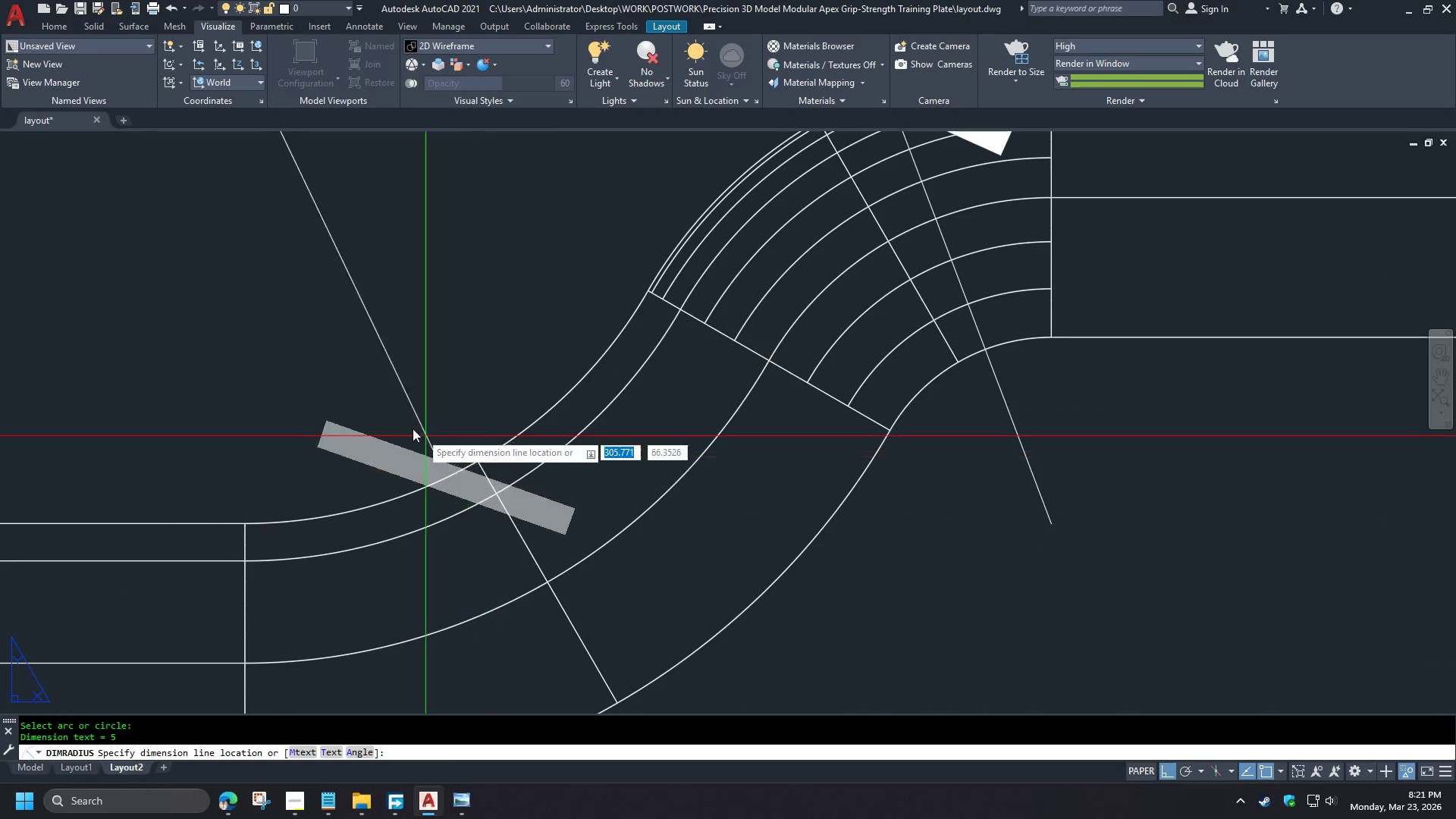 
scroll: coordinate [770, 528], scroll_direction: up, amount: 5.0
 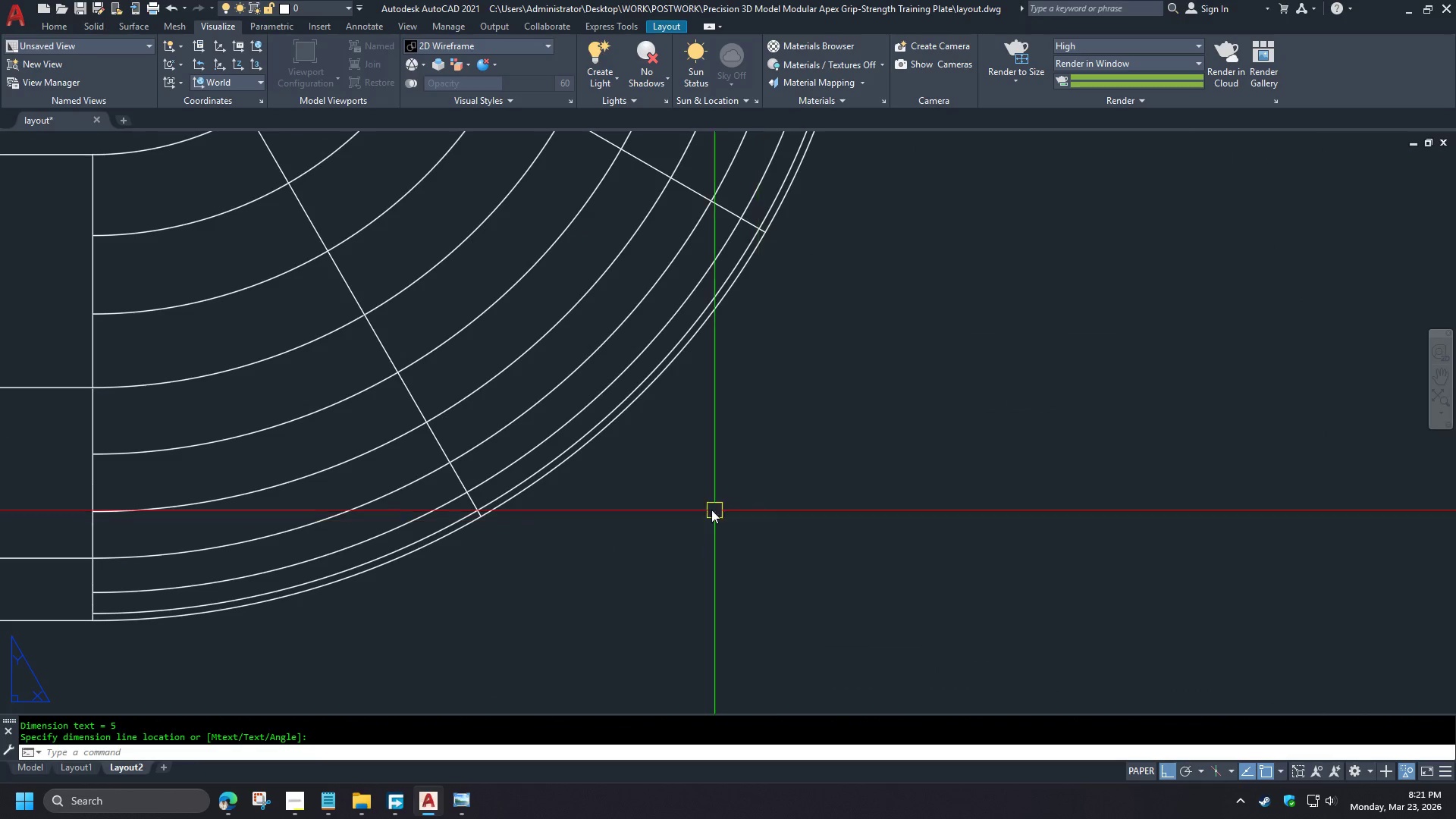 
left_click([453, 494])
 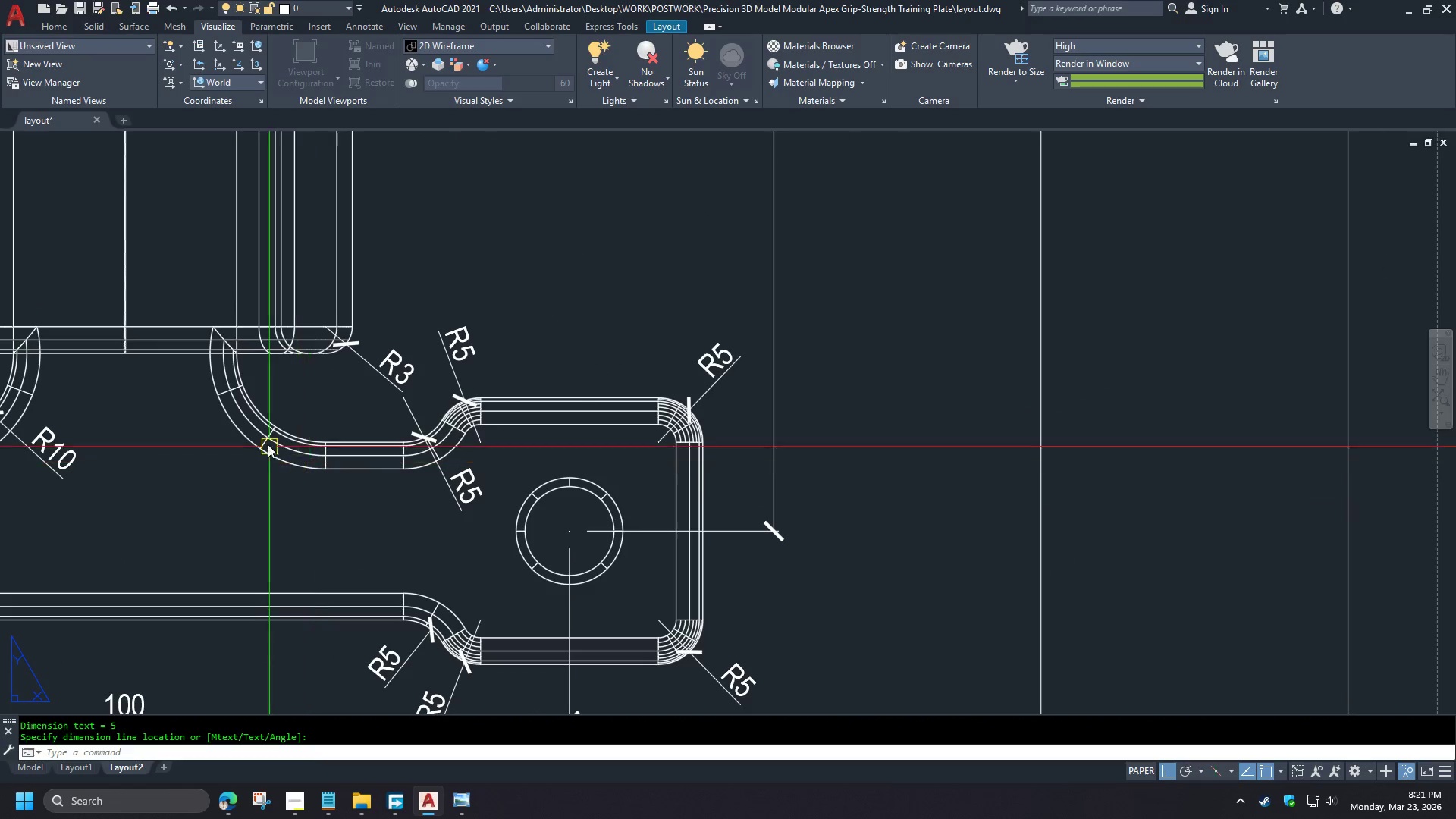 
scroll: coordinate [668, 522], scroll_direction: down, amount: 4.0
 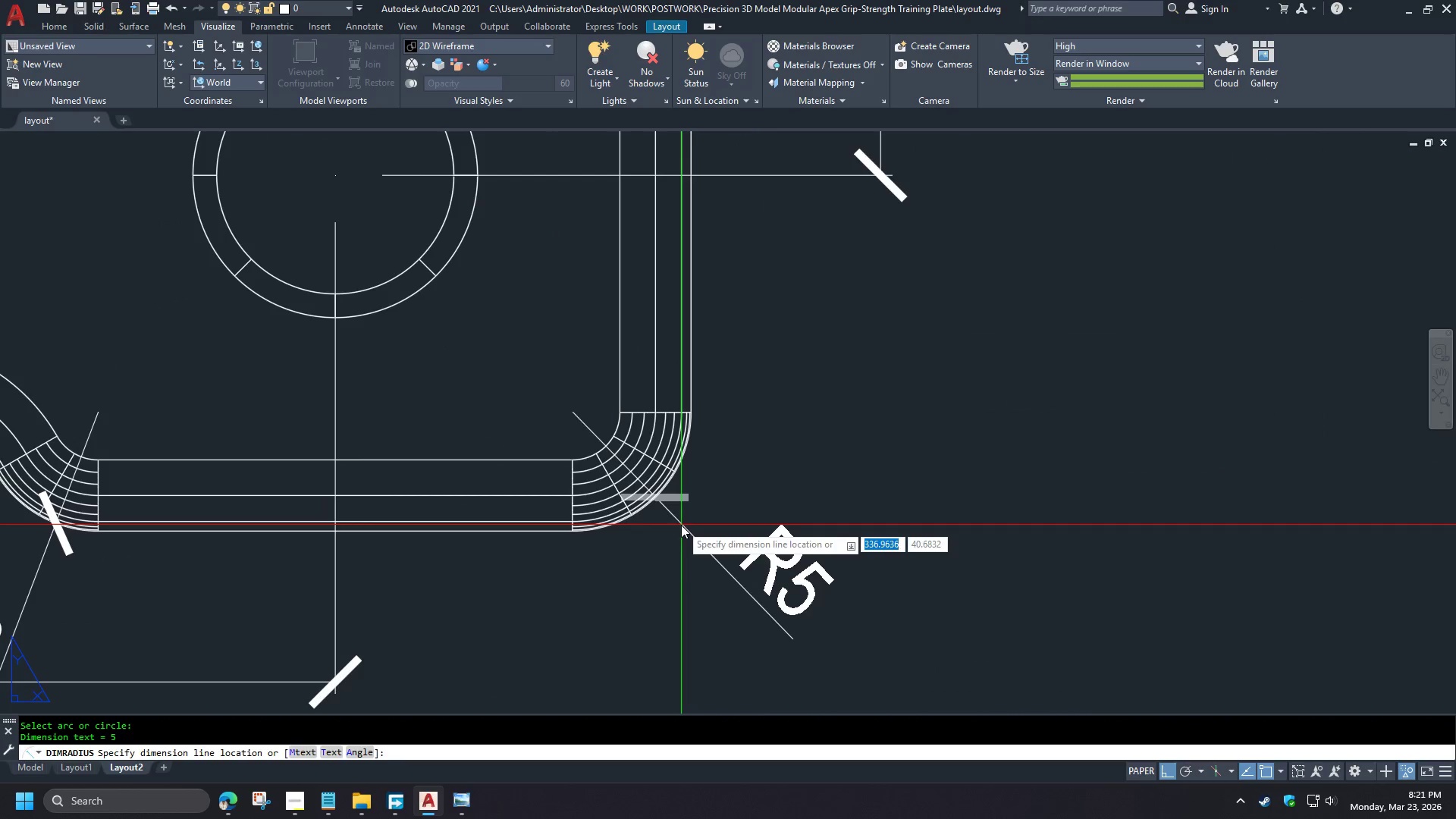 
key(Space)
 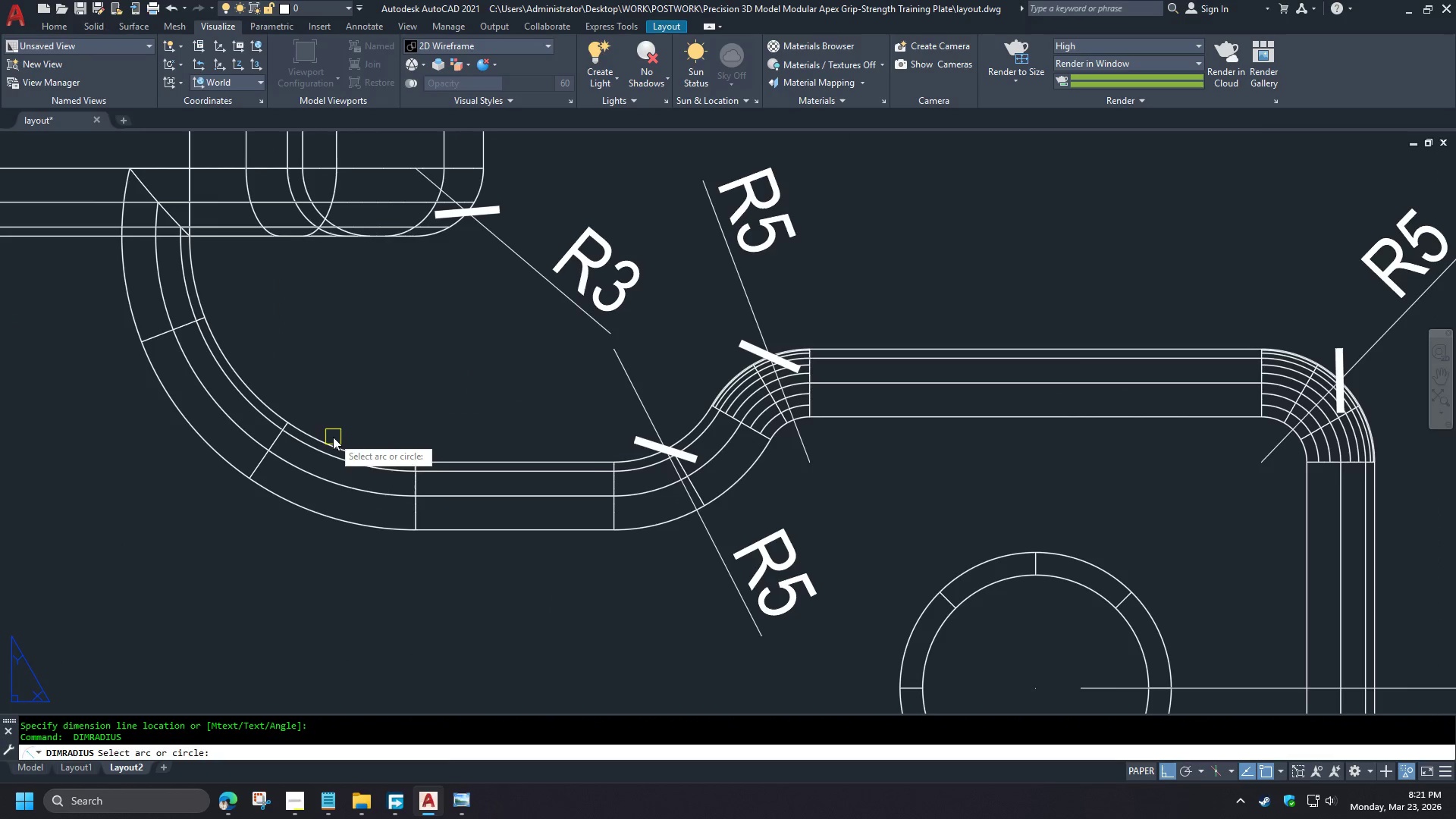 
left_click([331, 438])
 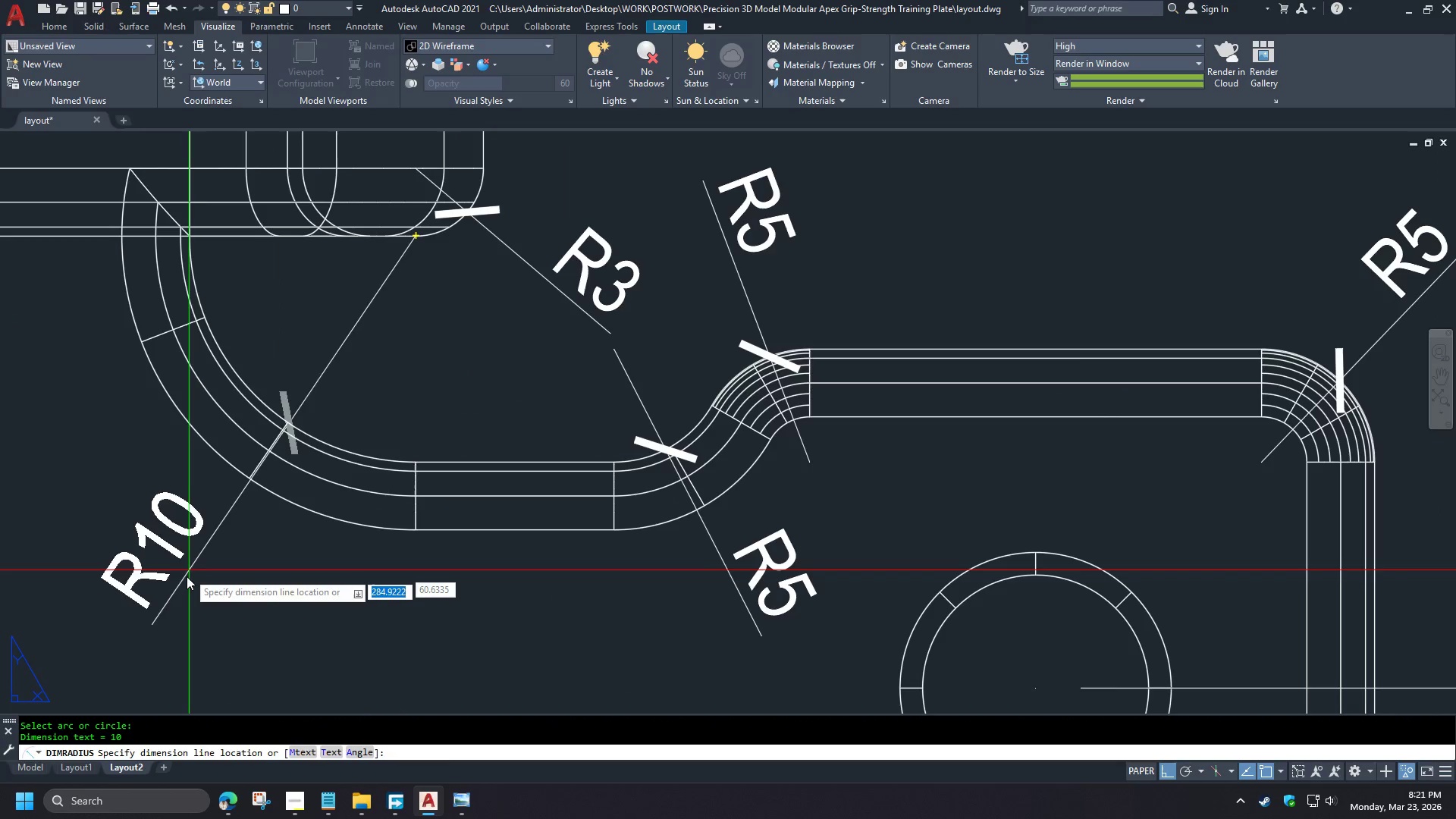 
scroll: coordinate [518, 323], scroll_direction: up, amount: 5.0
 